 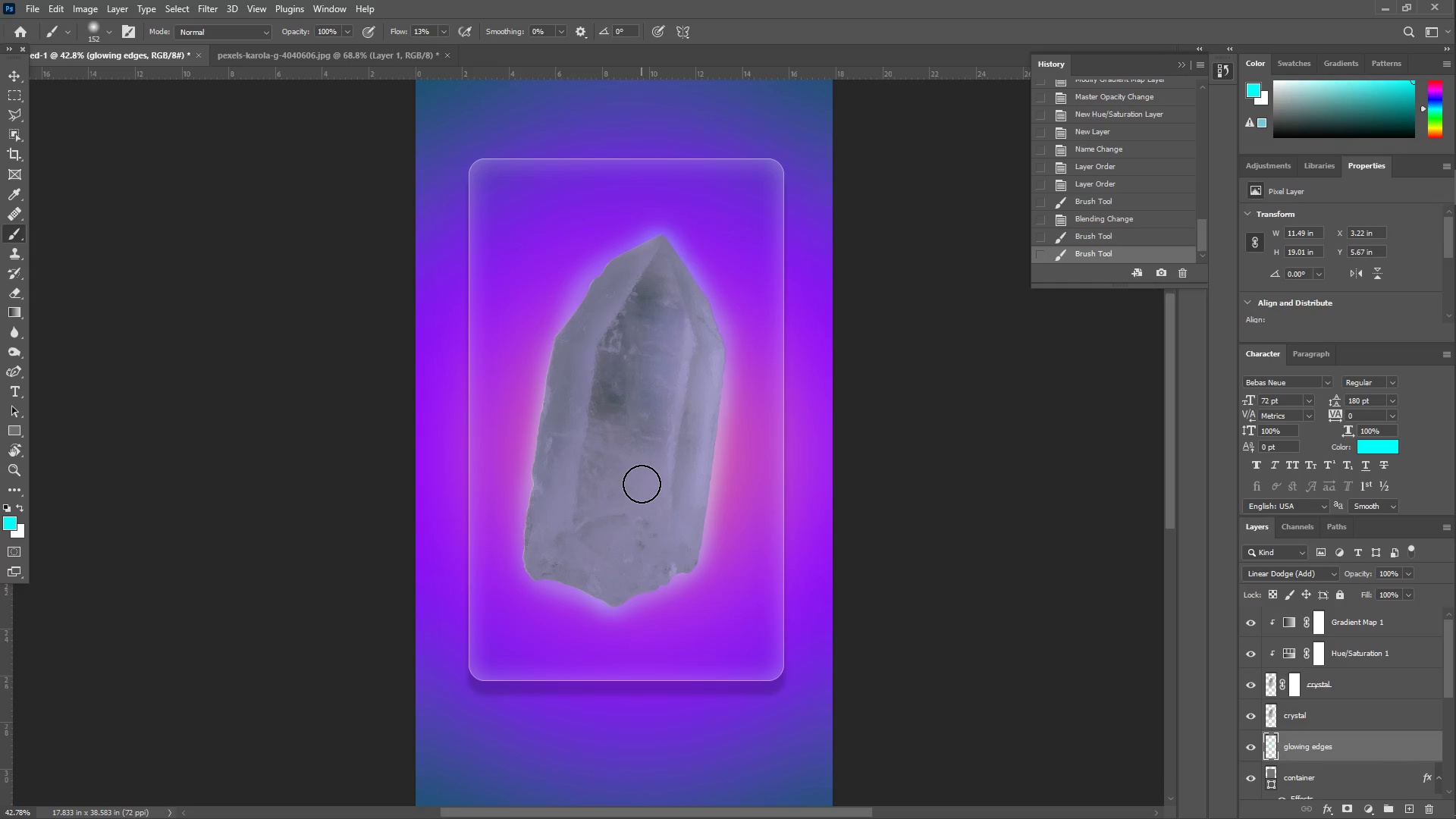 
type(zz)
 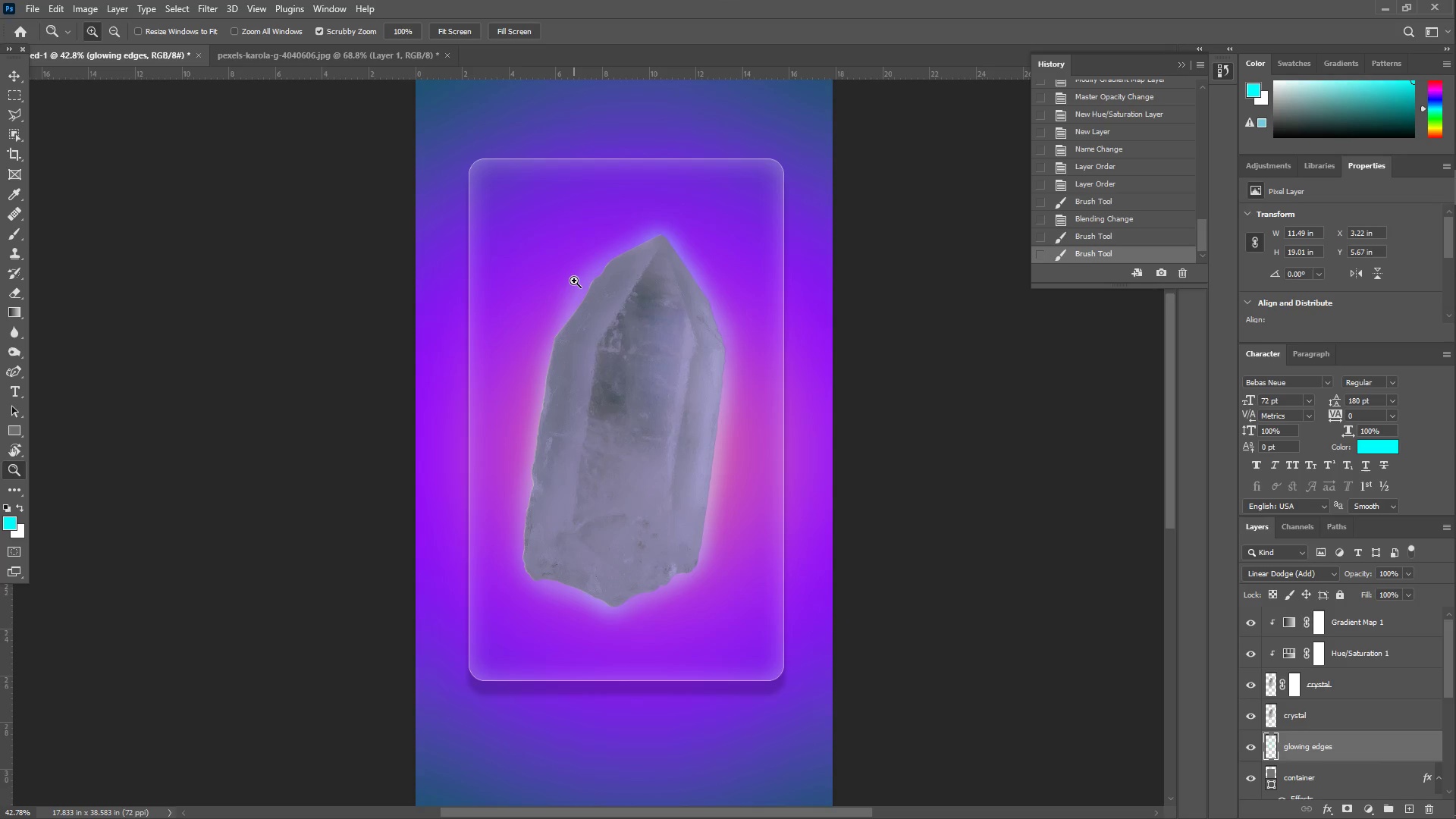 
scroll: coordinate [577, 285], scroll_direction: up, amount: 5.0
 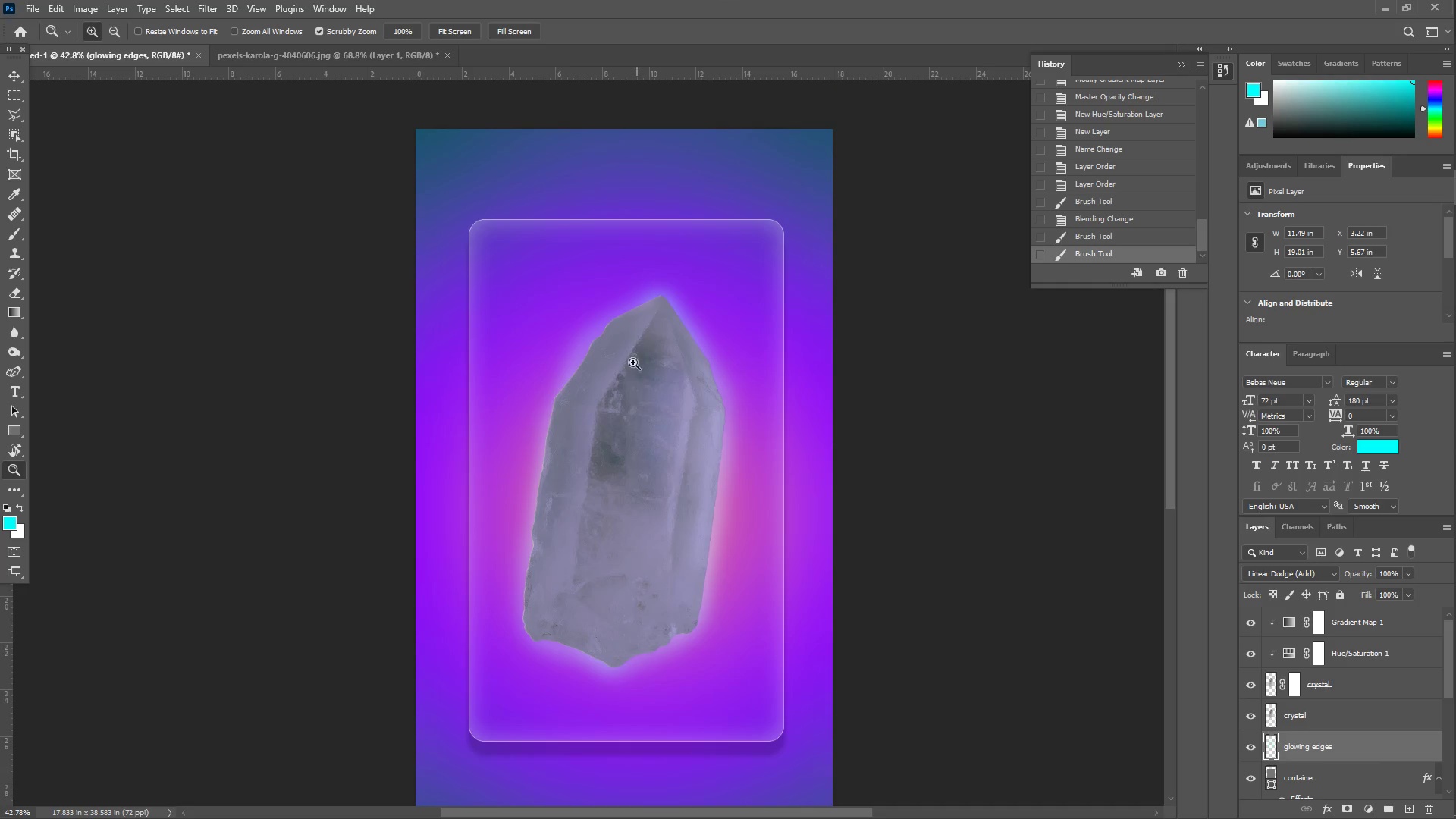 
scroll: coordinate [595, 425], scroll_direction: down, amount: 13.0
 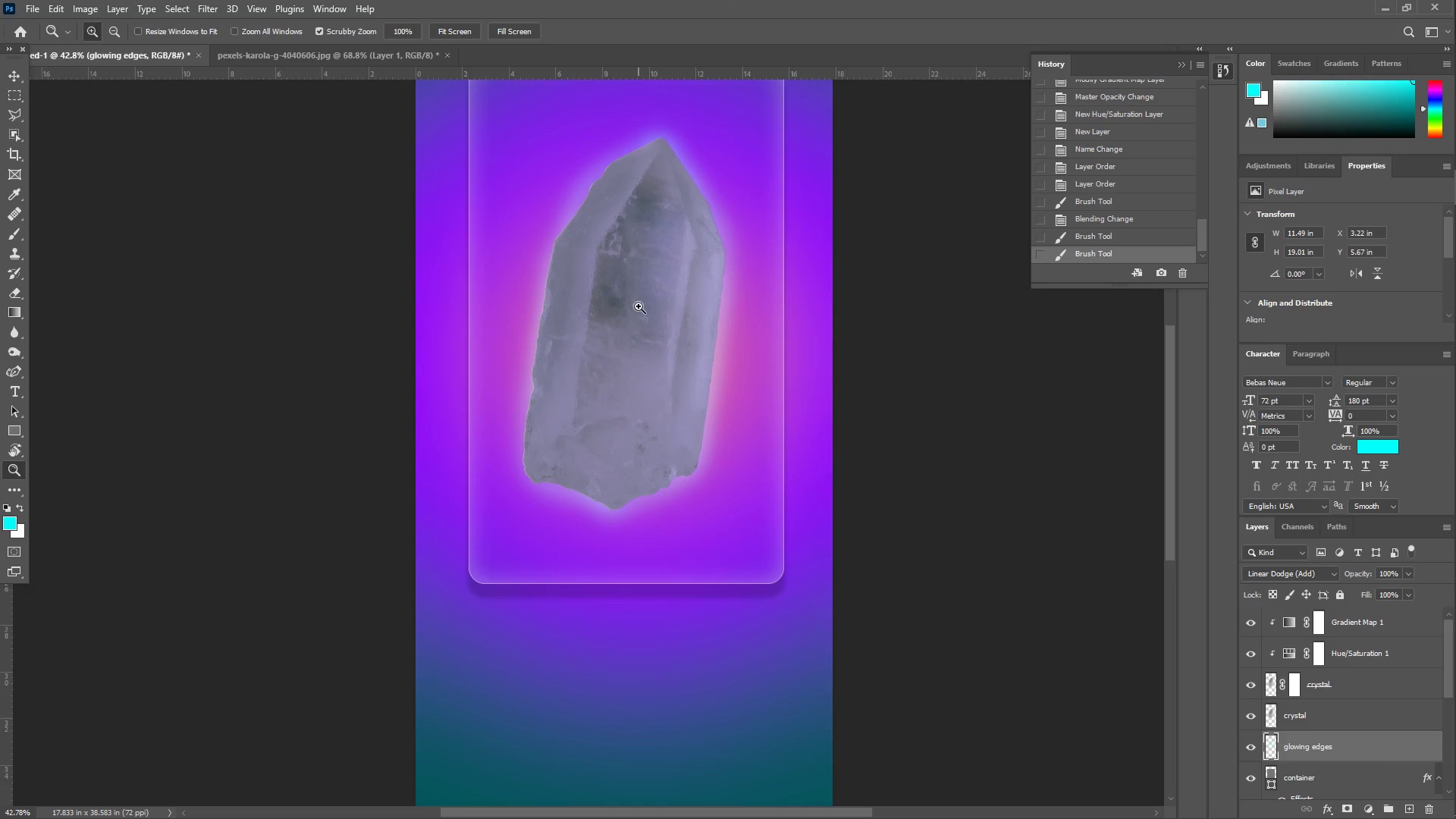 
left_click_drag(start_coordinate=[676, 268], to_coordinate=[728, 259])
 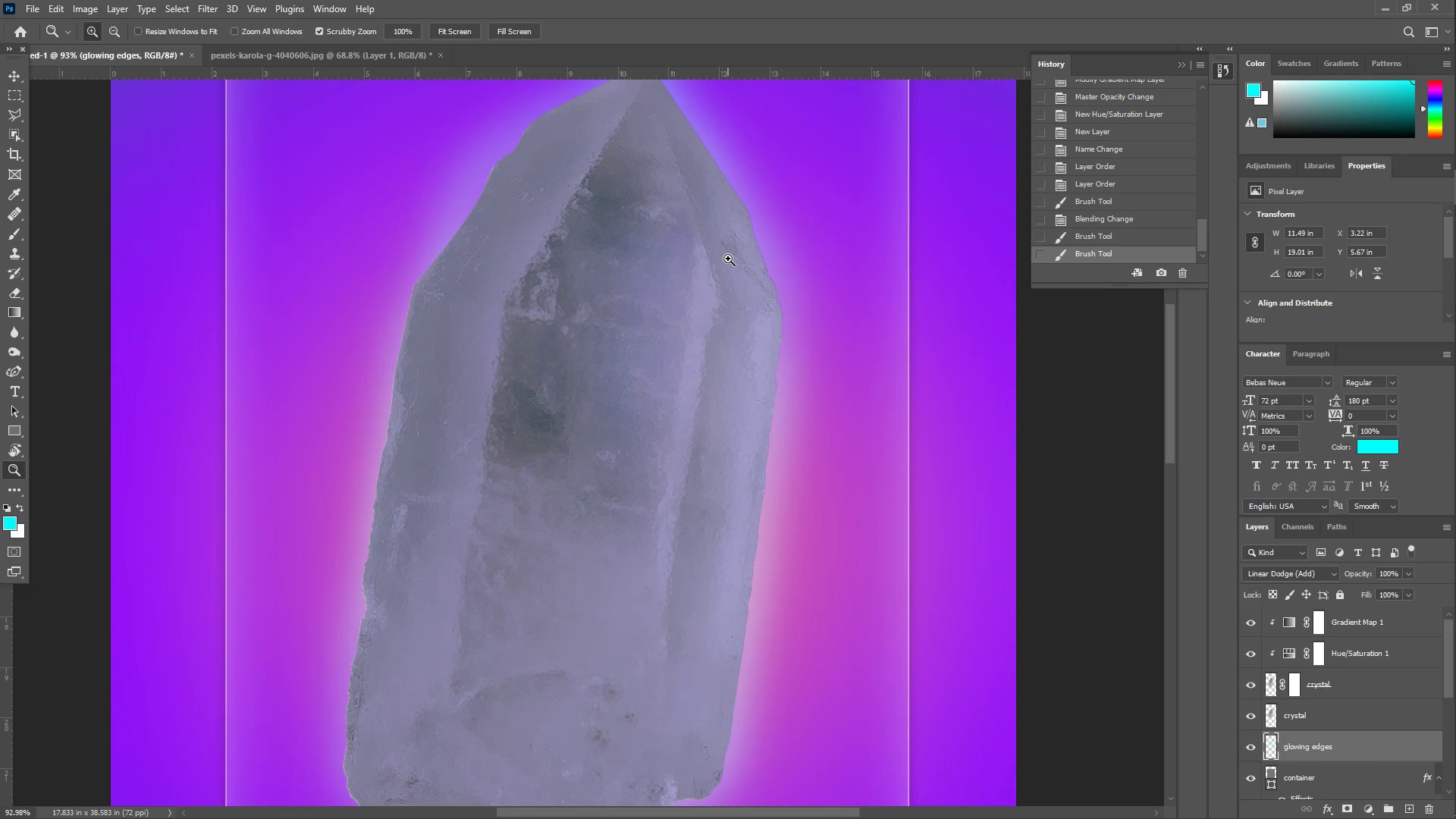 
scroll: coordinate [728, 259], scroll_direction: up, amount: 7.0
 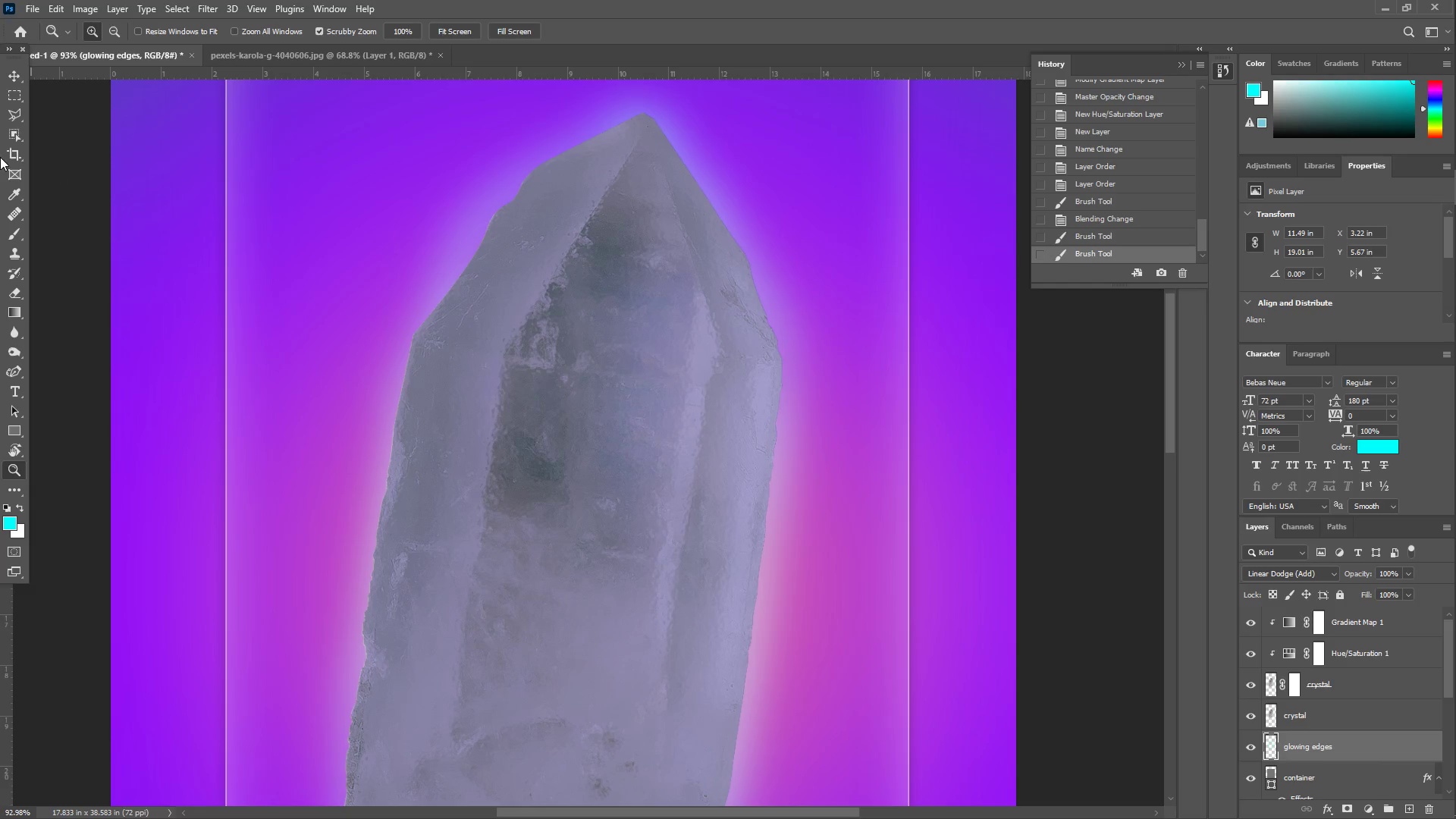 
left_click([15, 111])
 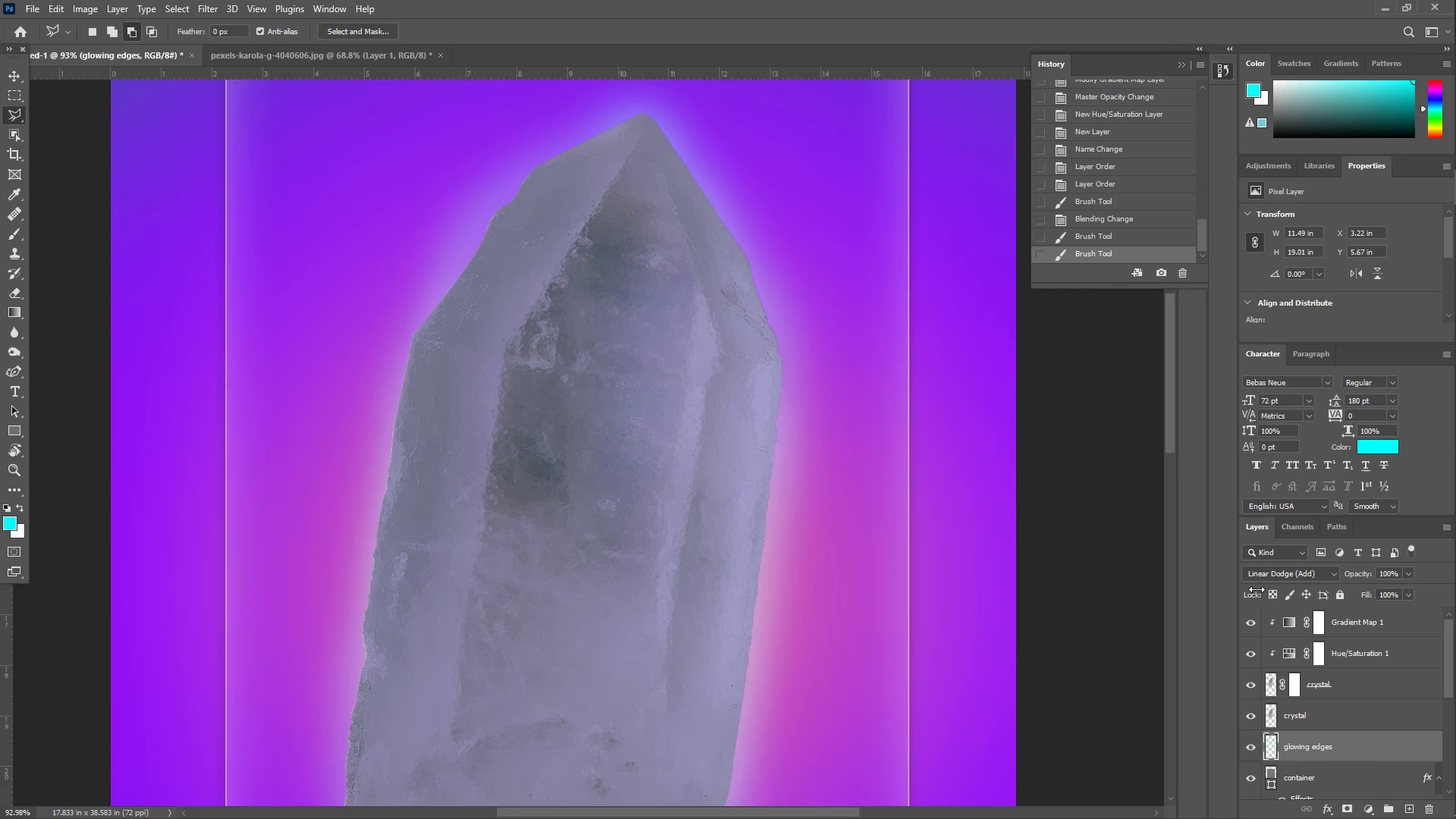 
left_click([1373, 625])
 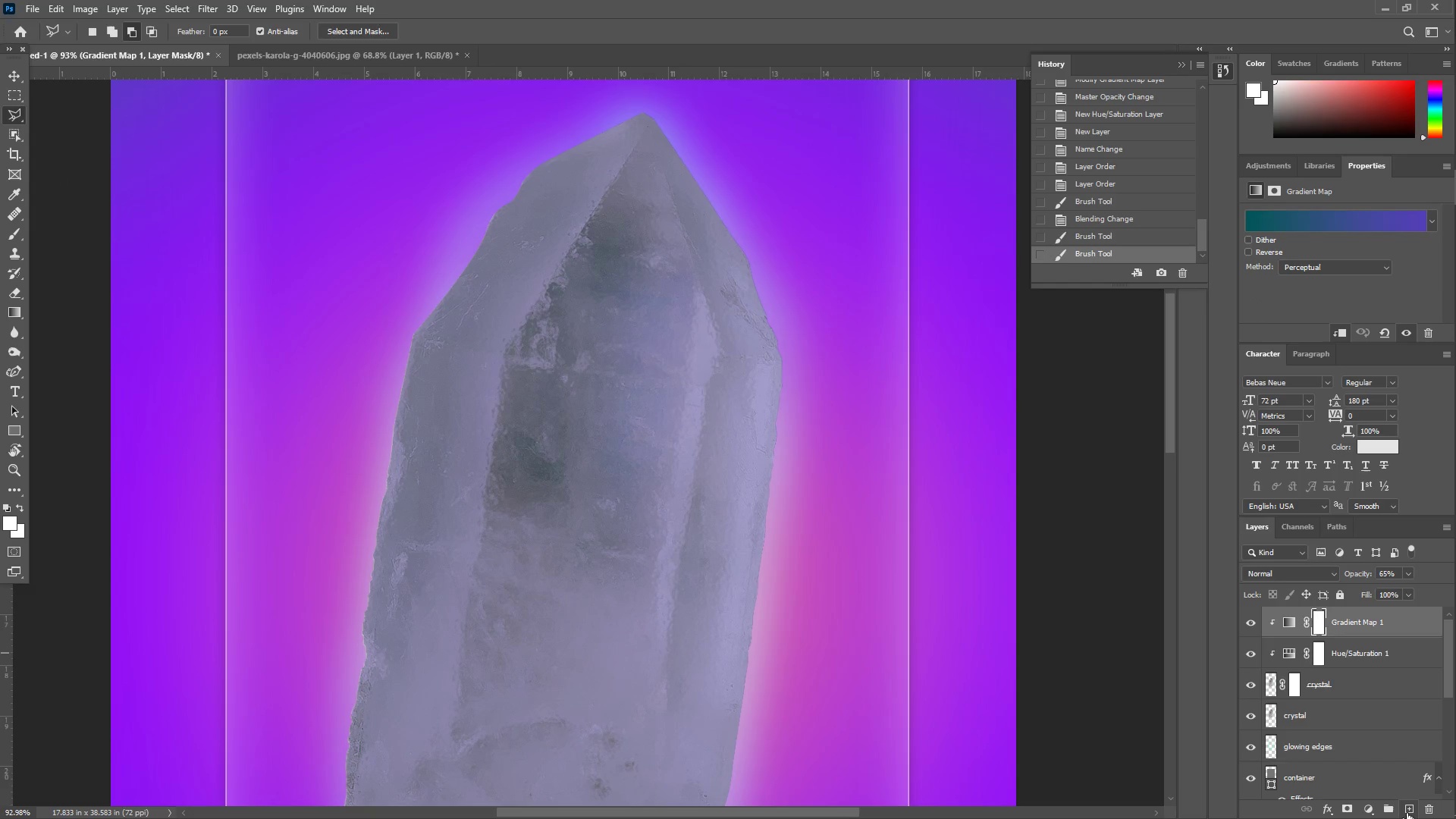 
scroll: coordinate [1363, 665], scroll_direction: up, amount: 4.0
 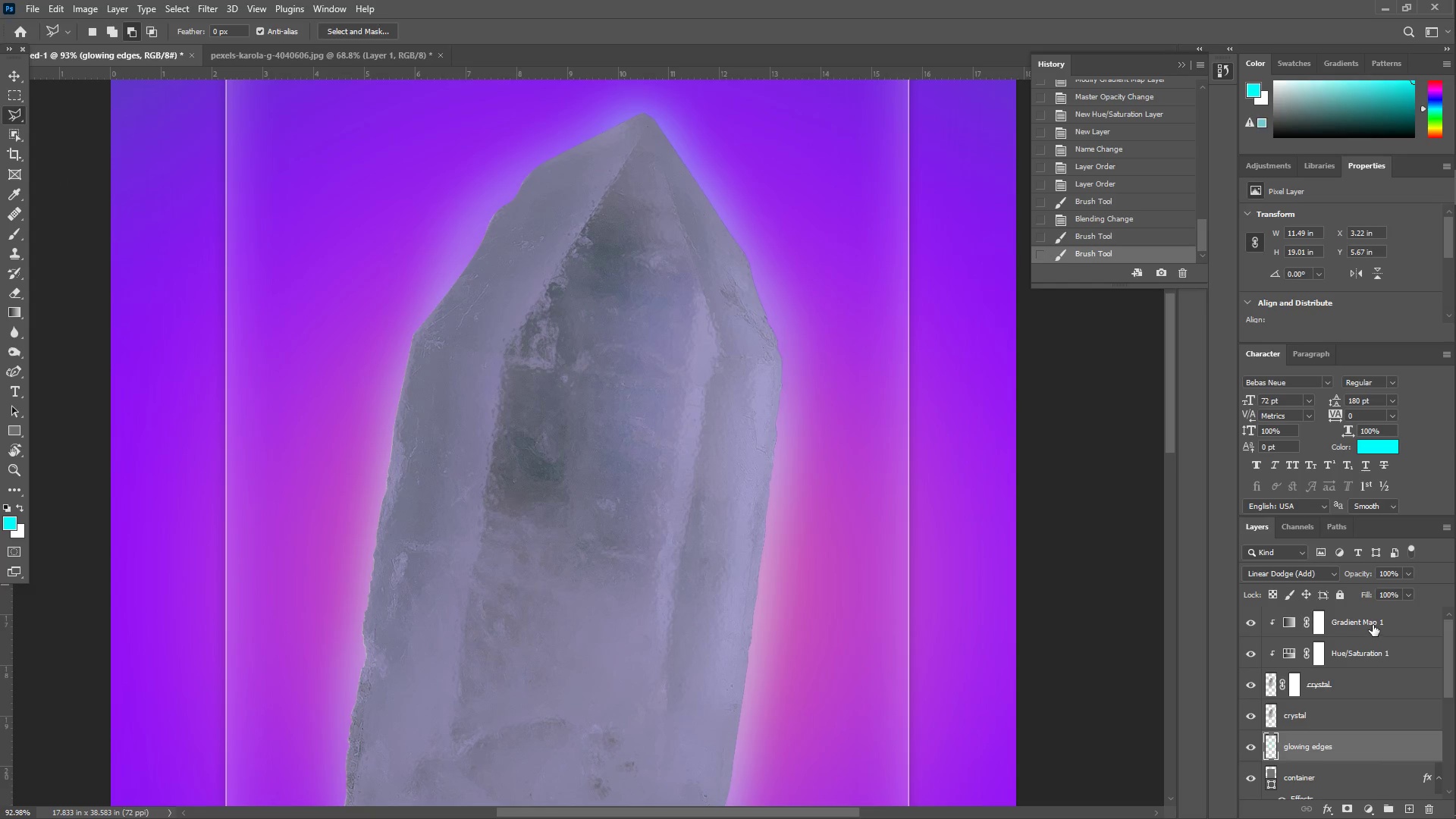 
left_click([1407, 813])
 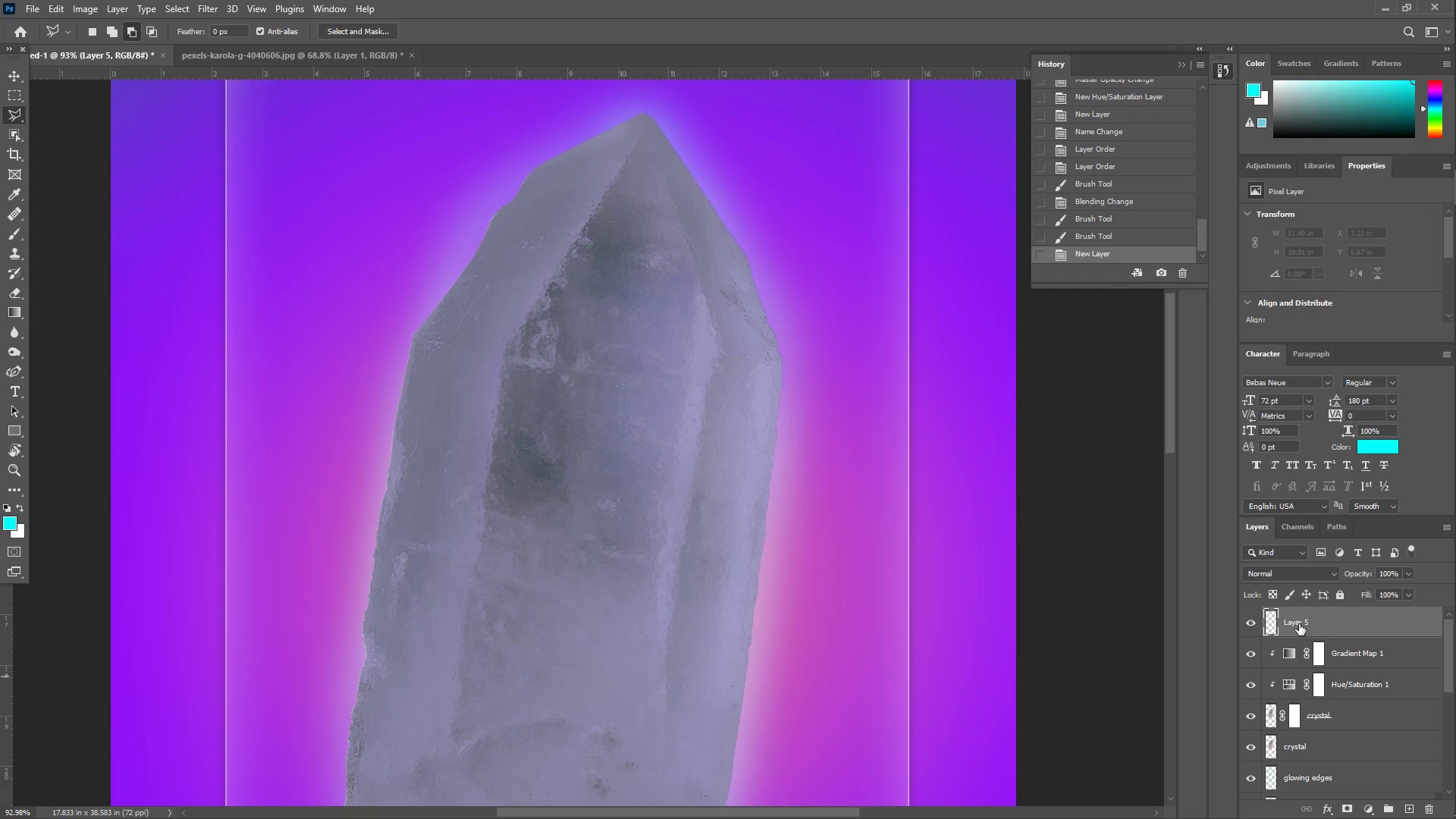 
double_click([1298, 623])
 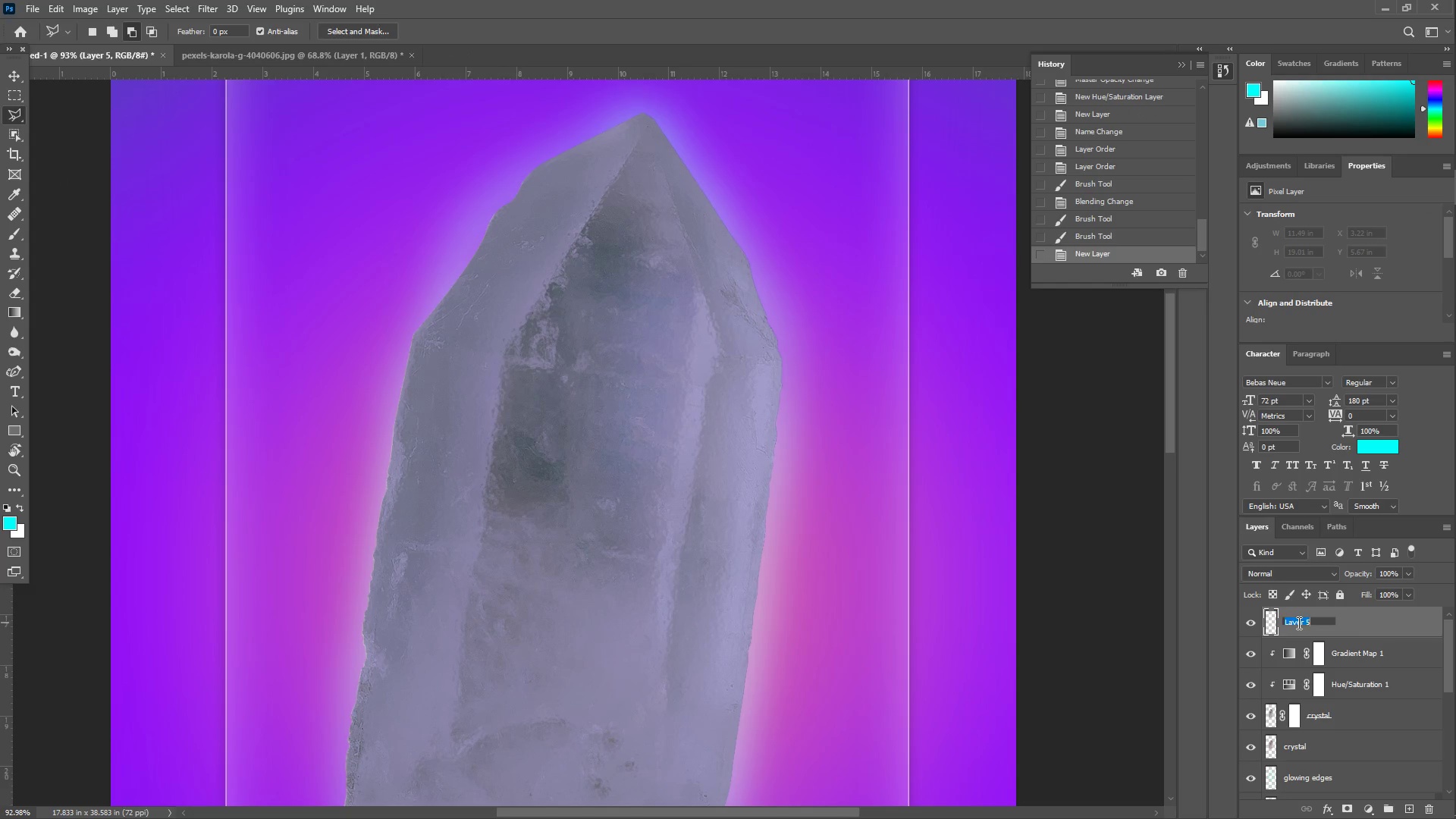 
type(color manipulation)
 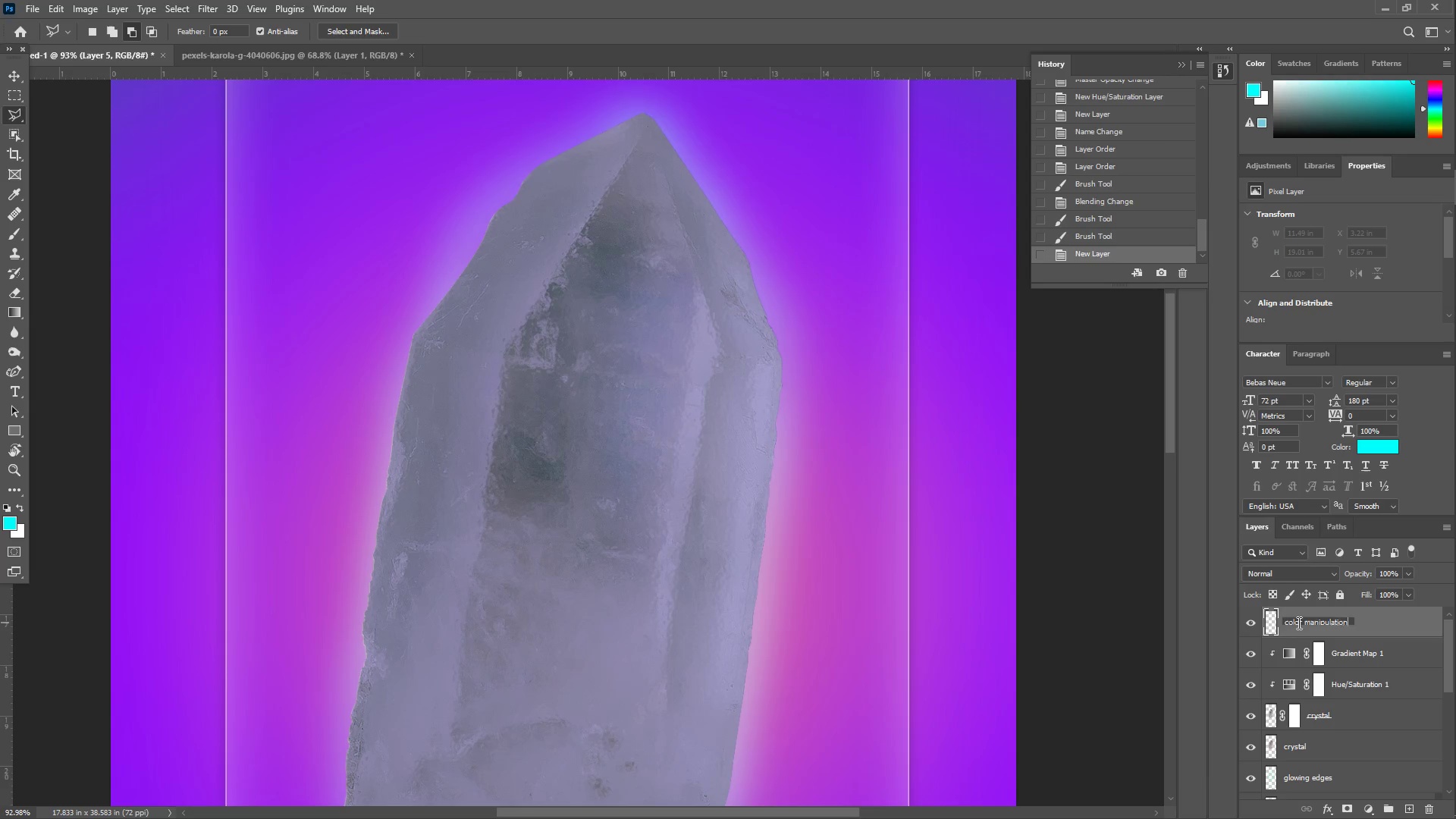 
key(Enter)
 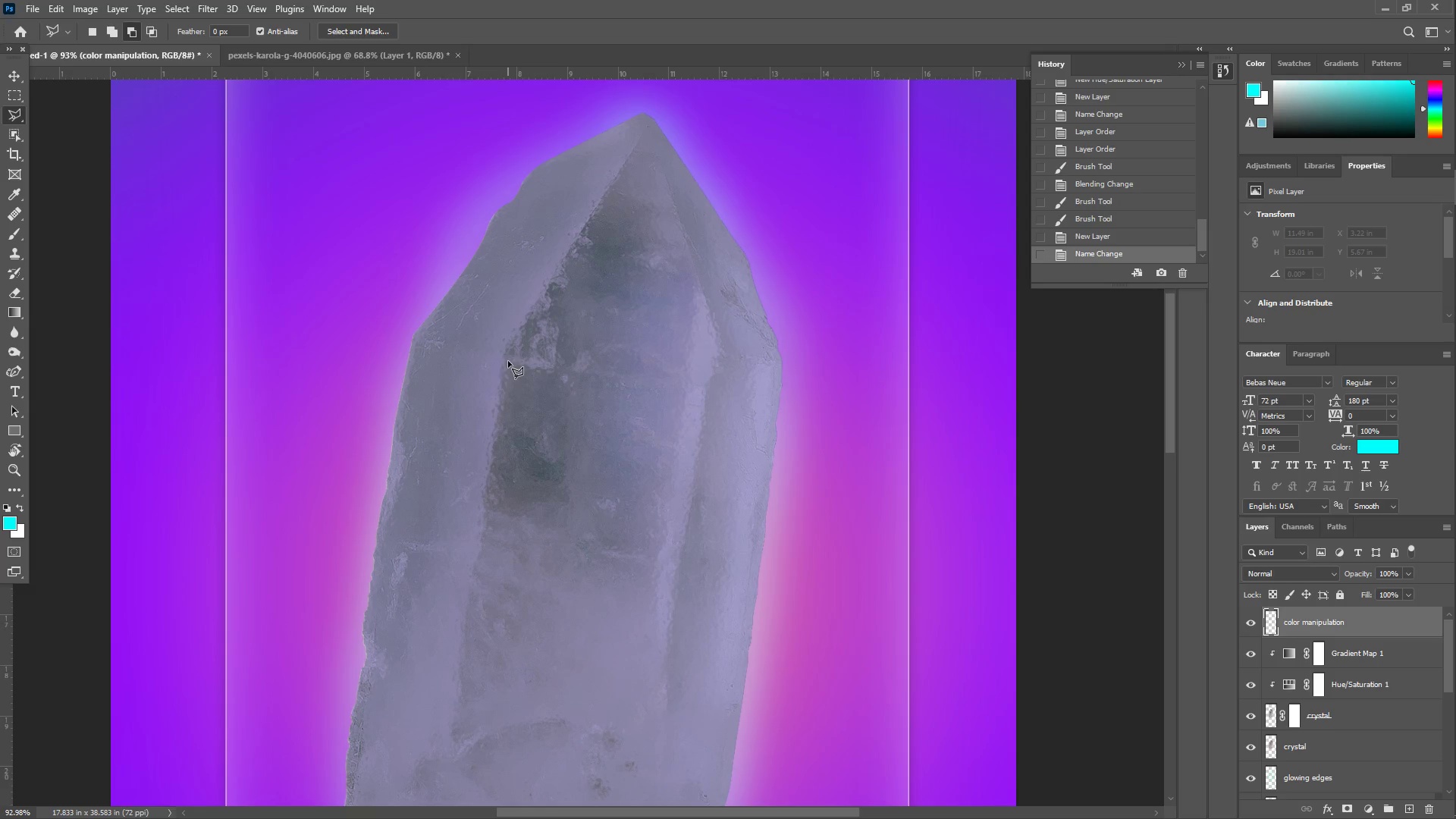 
wait(6.31)
 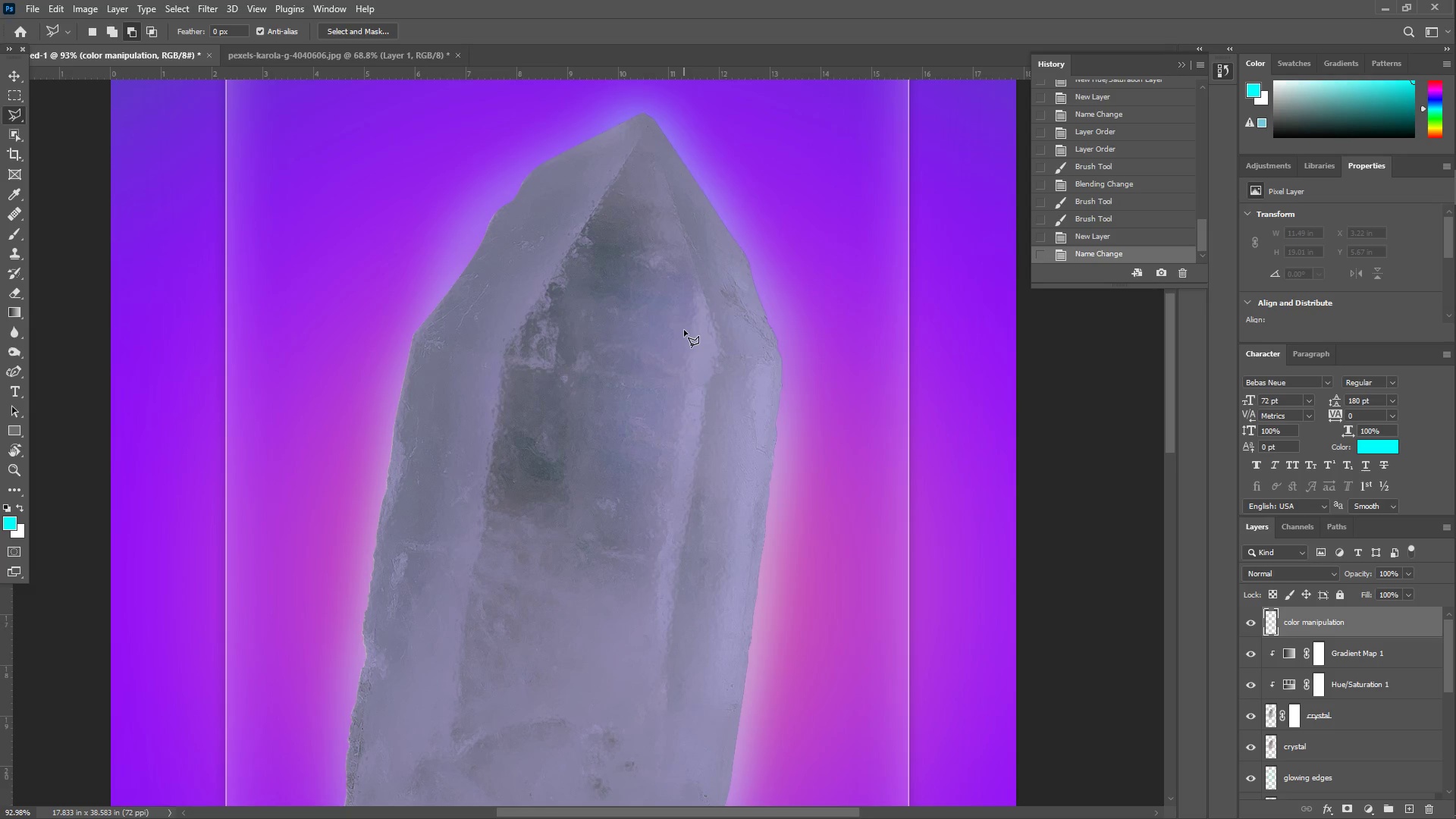 
left_click([504, 359])
 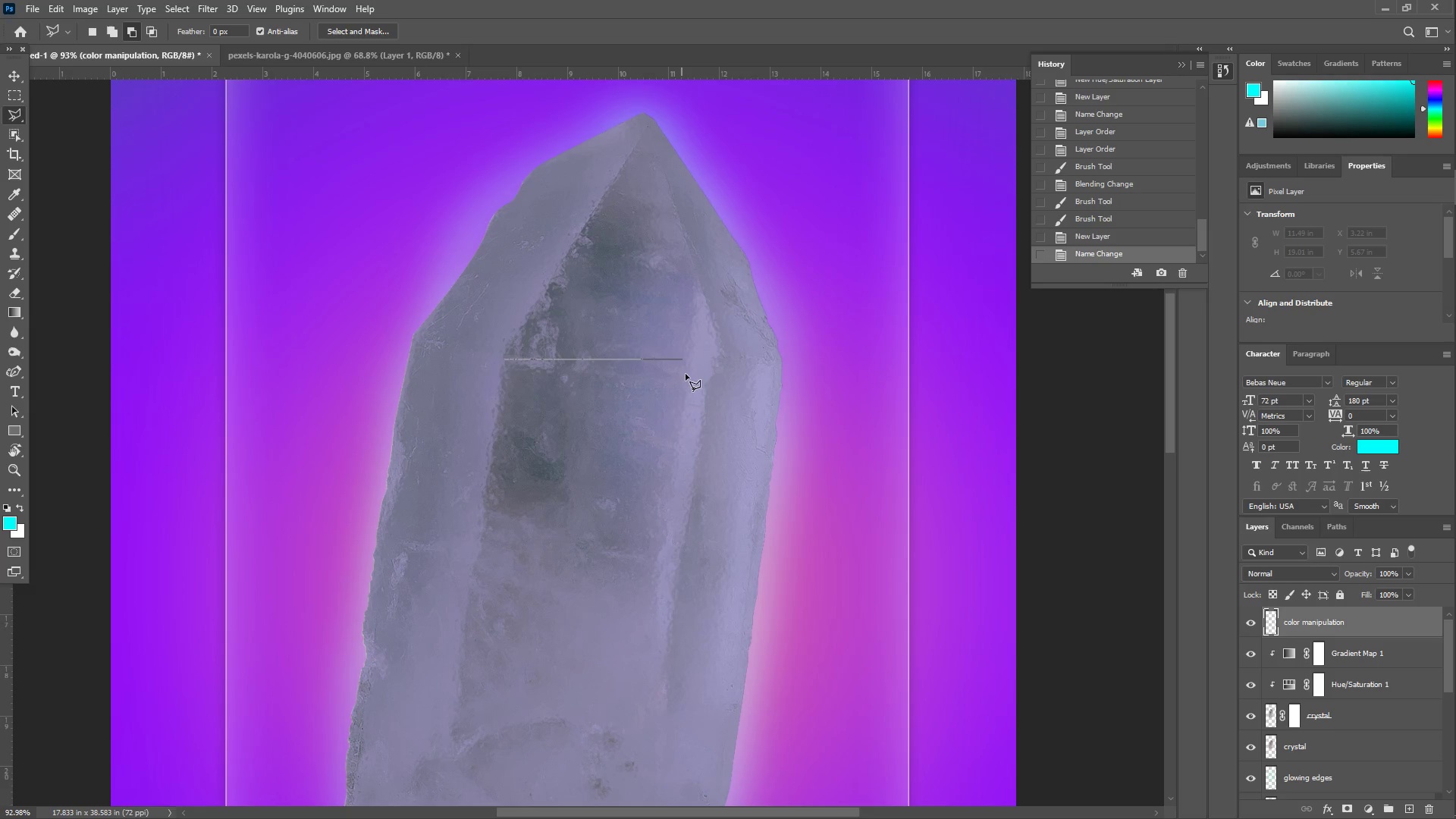 
hold_key(key=ShiftLeft, duration=0.47)
 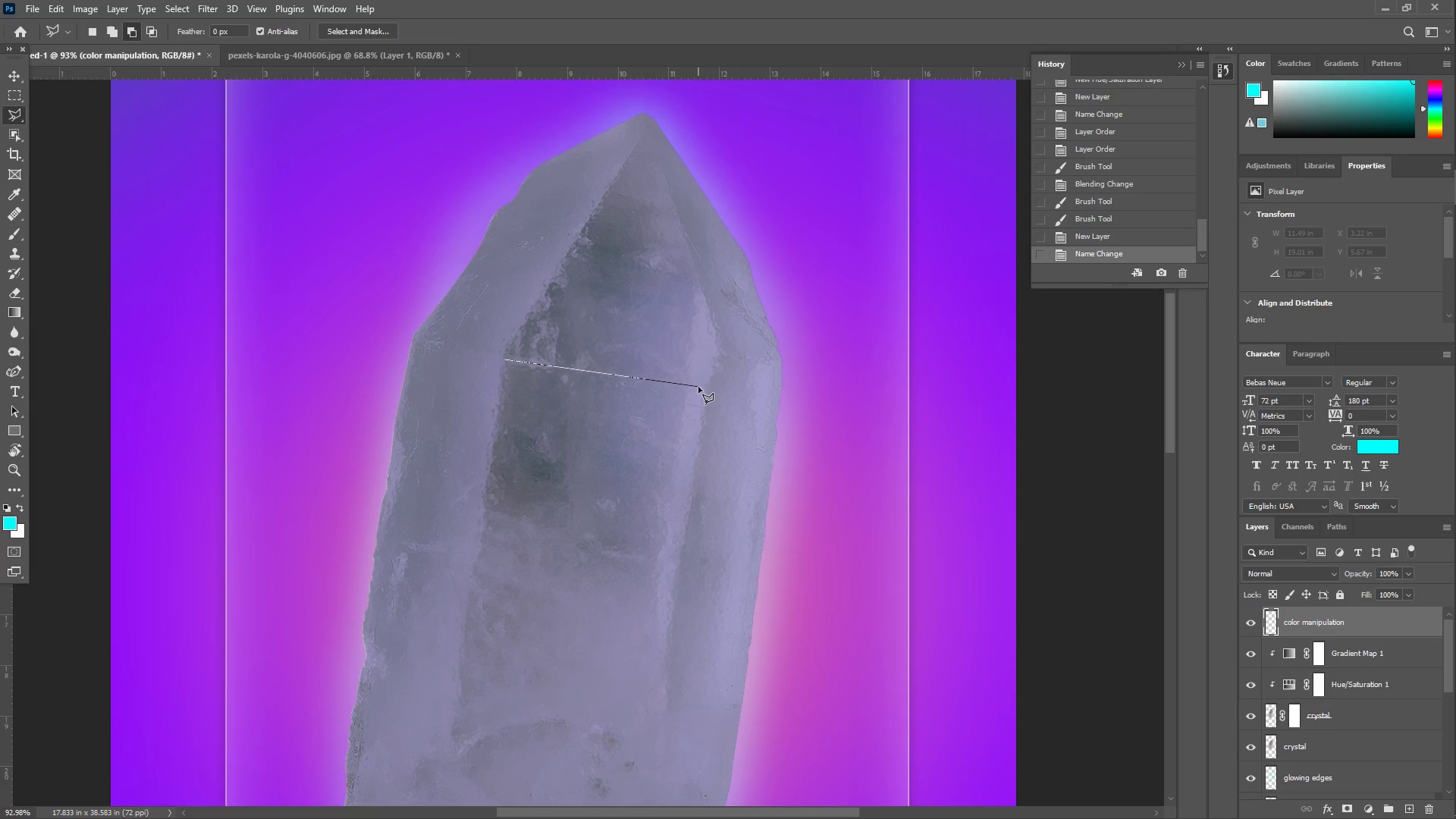 
left_click([701, 387])
 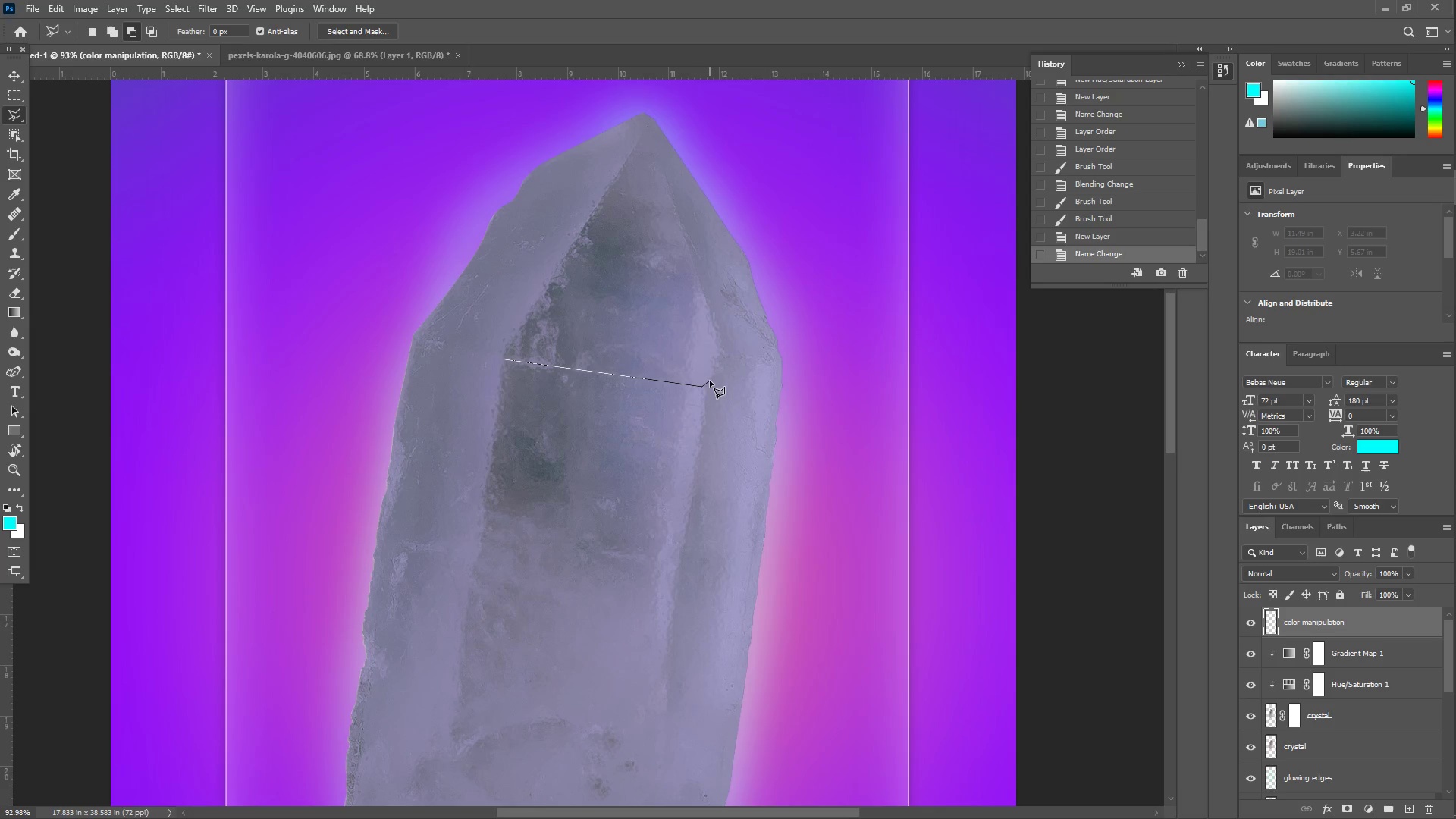 
left_click([711, 378])
 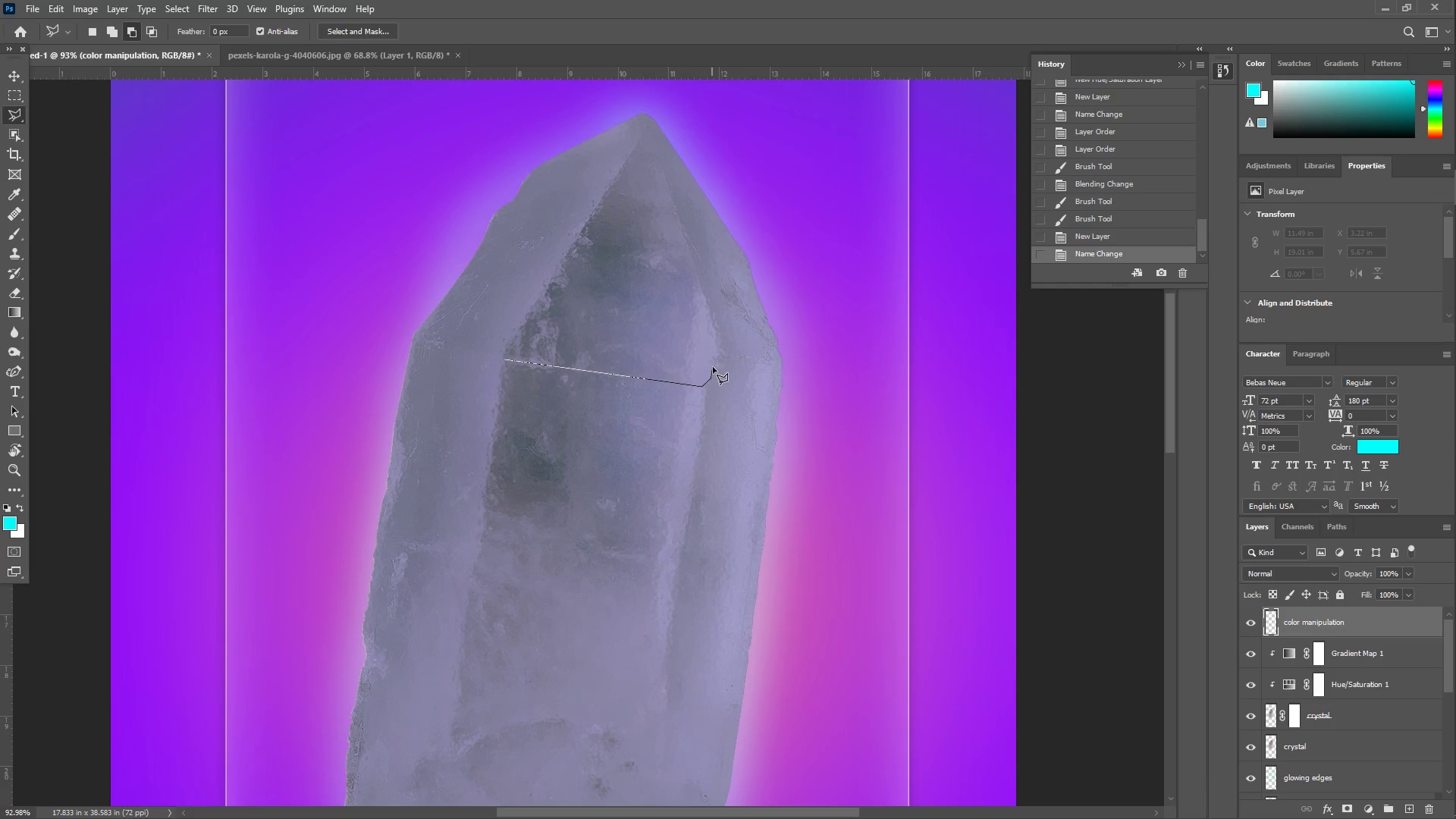 
left_click_drag(start_coordinate=[714, 366], to_coordinate=[716, 362])
 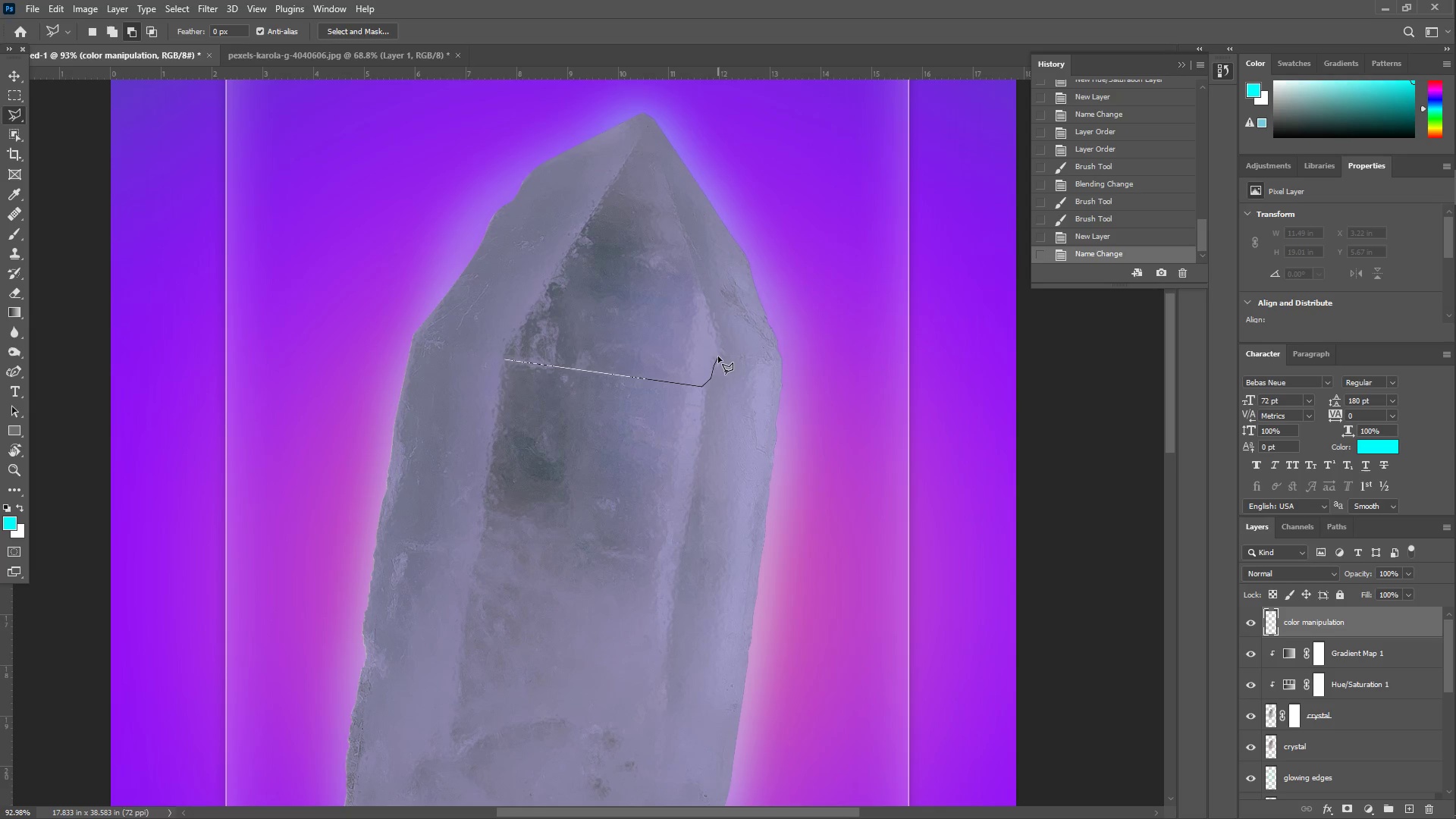 
left_click_drag(start_coordinate=[719, 356], to_coordinate=[719, 348])
 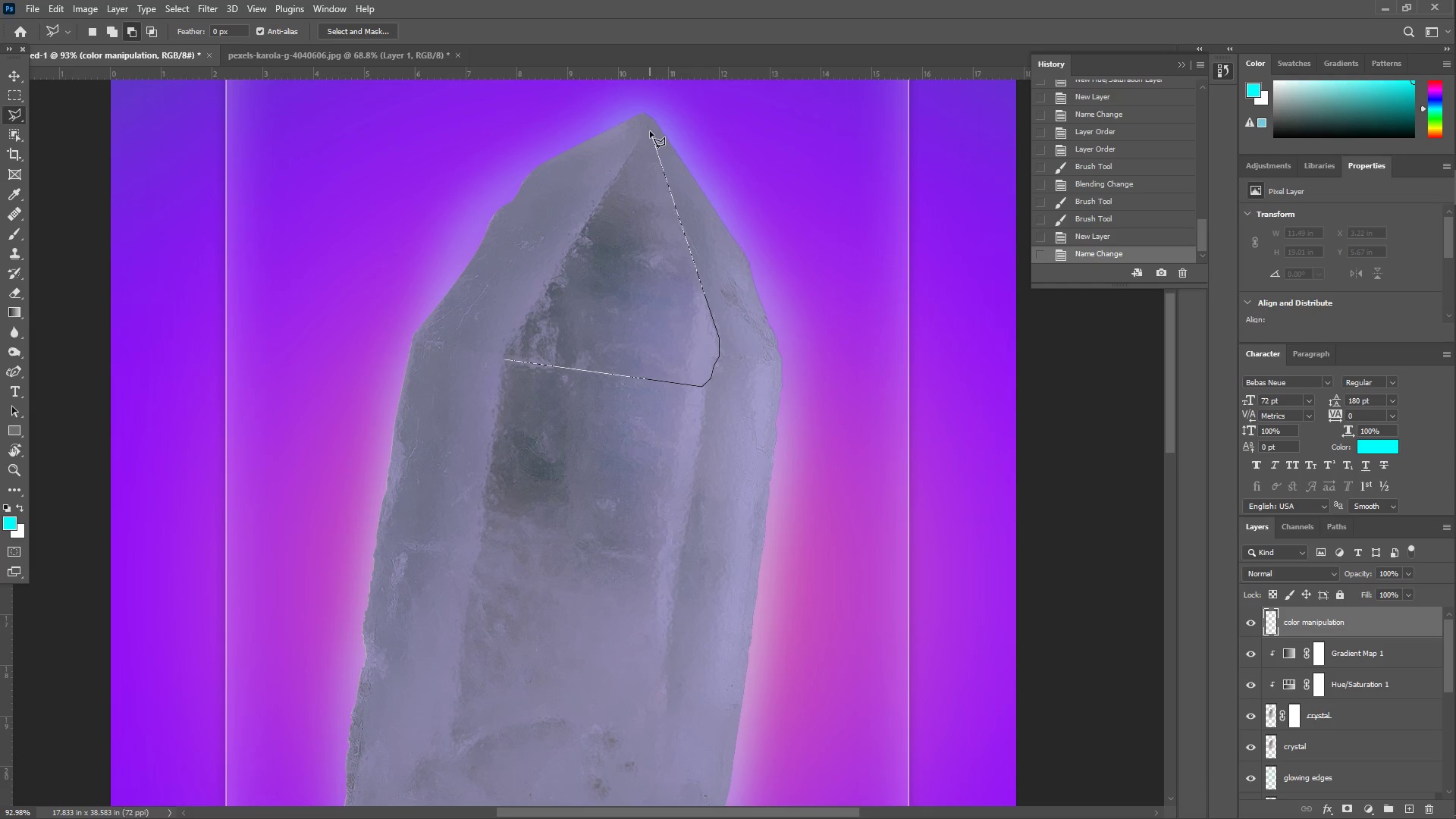 
left_click([648, 126])
 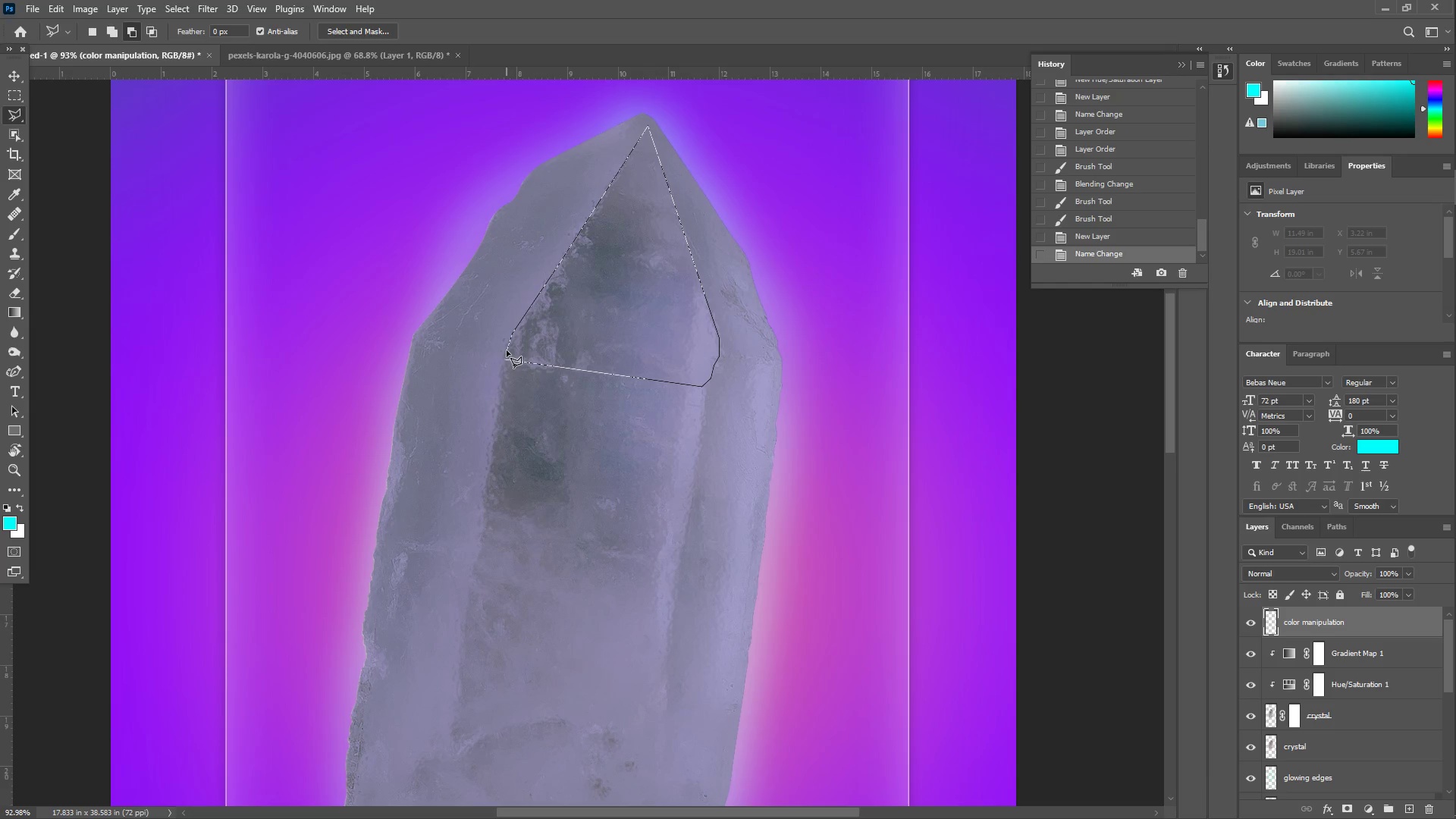 
double_click([505, 355])
 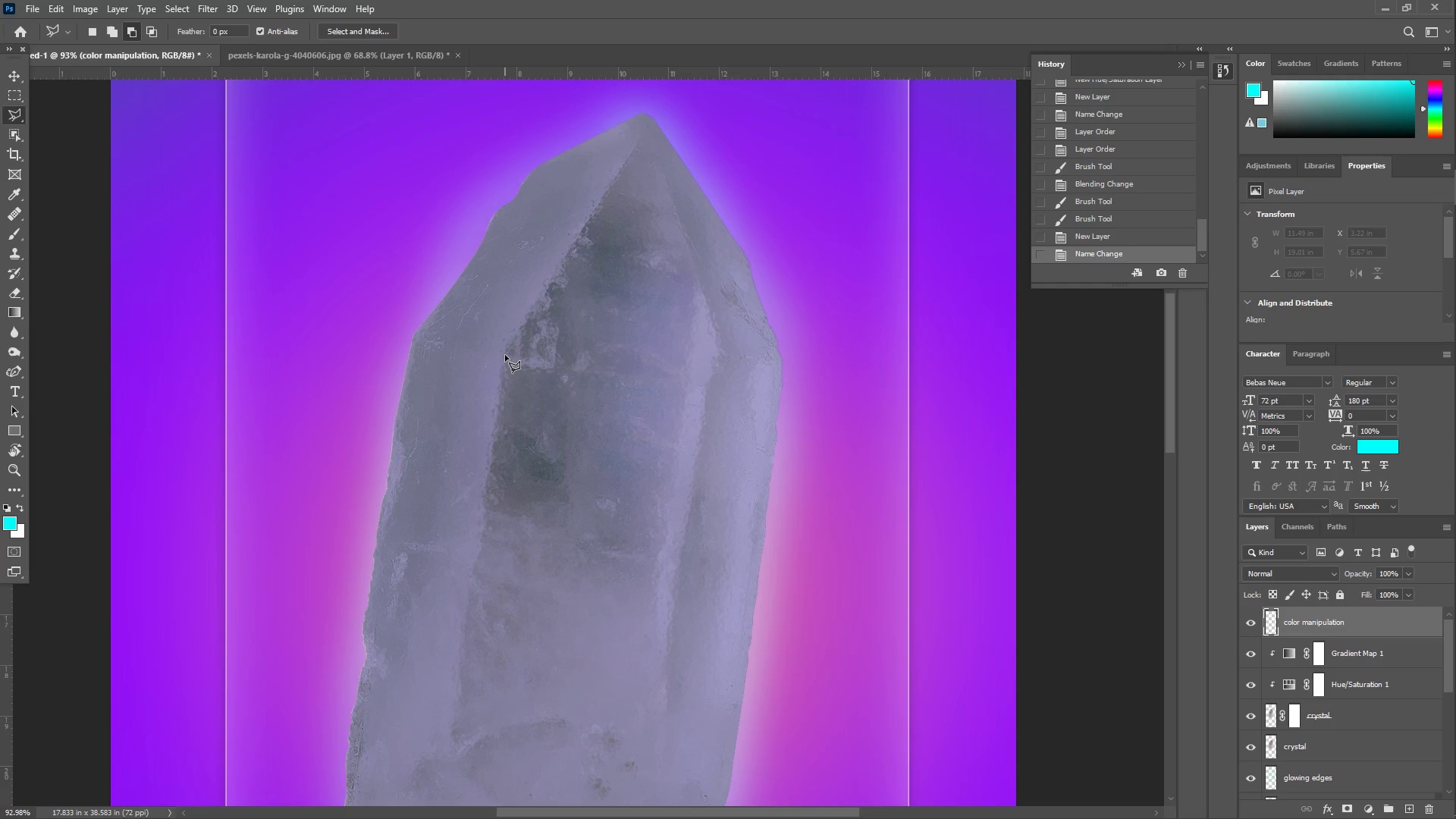 
triple_click([505, 355])
 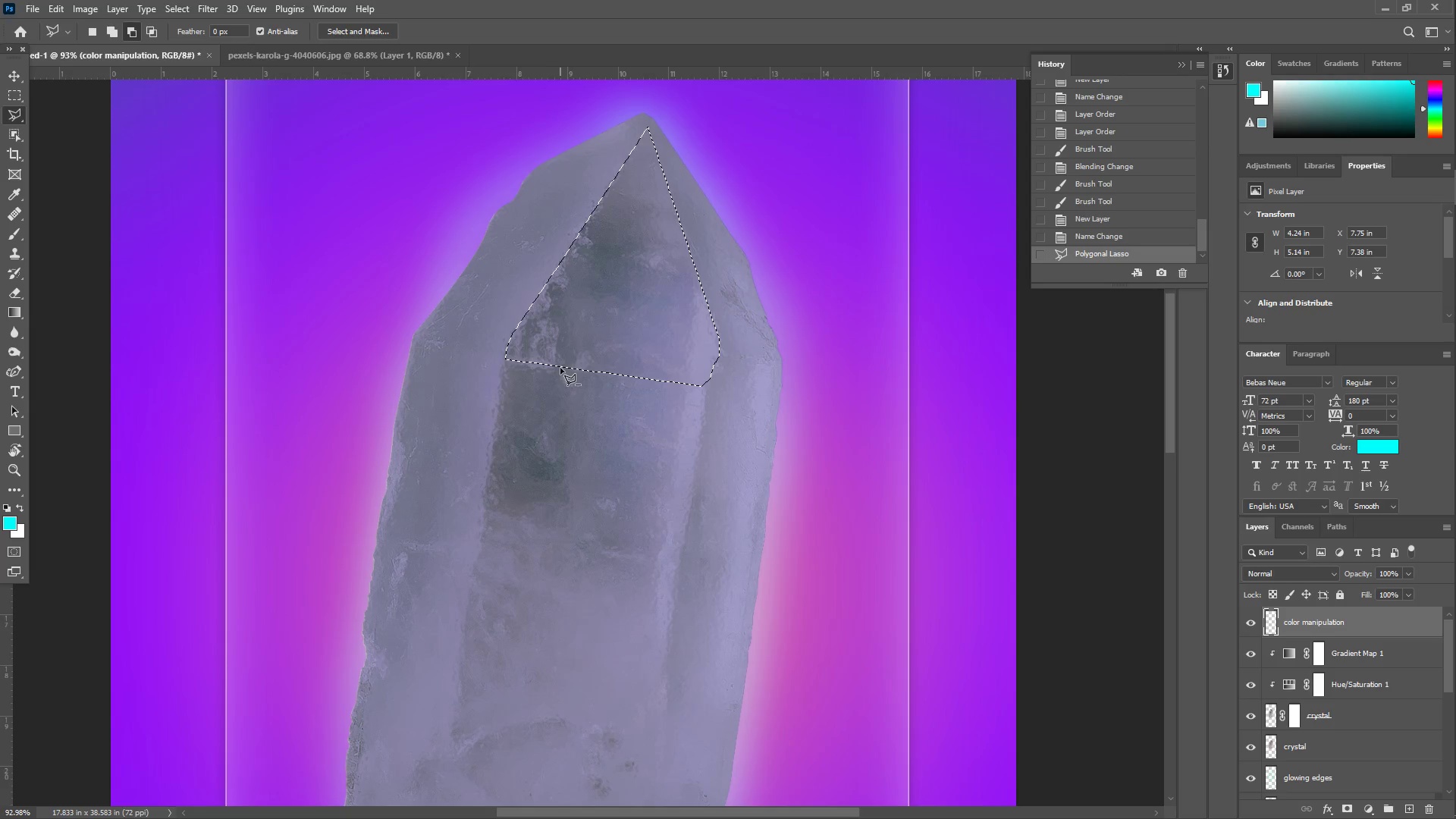 
type(ib)
 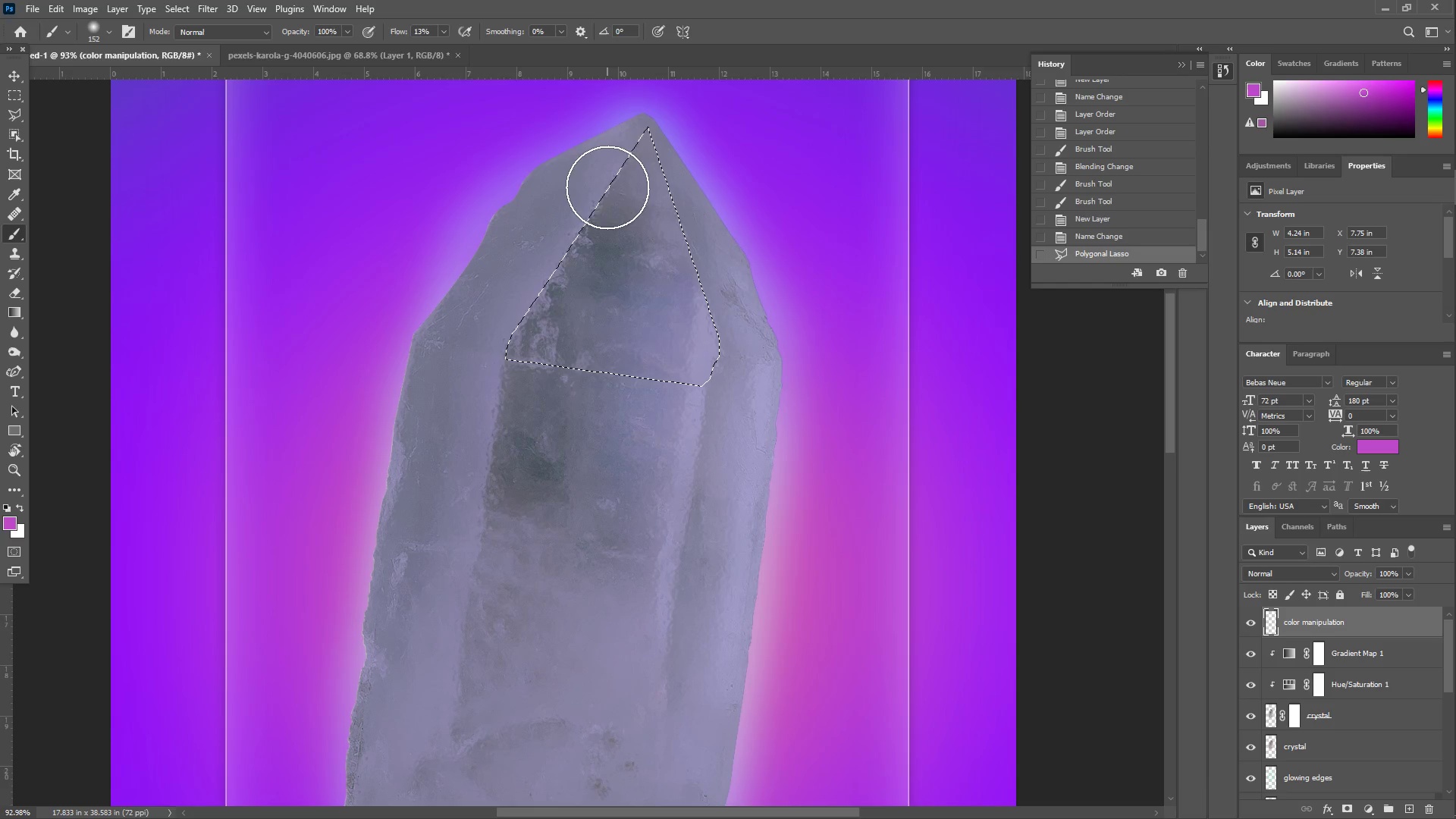 
left_click_drag(start_coordinate=[838, 443], to_coordinate=[821, 491])
 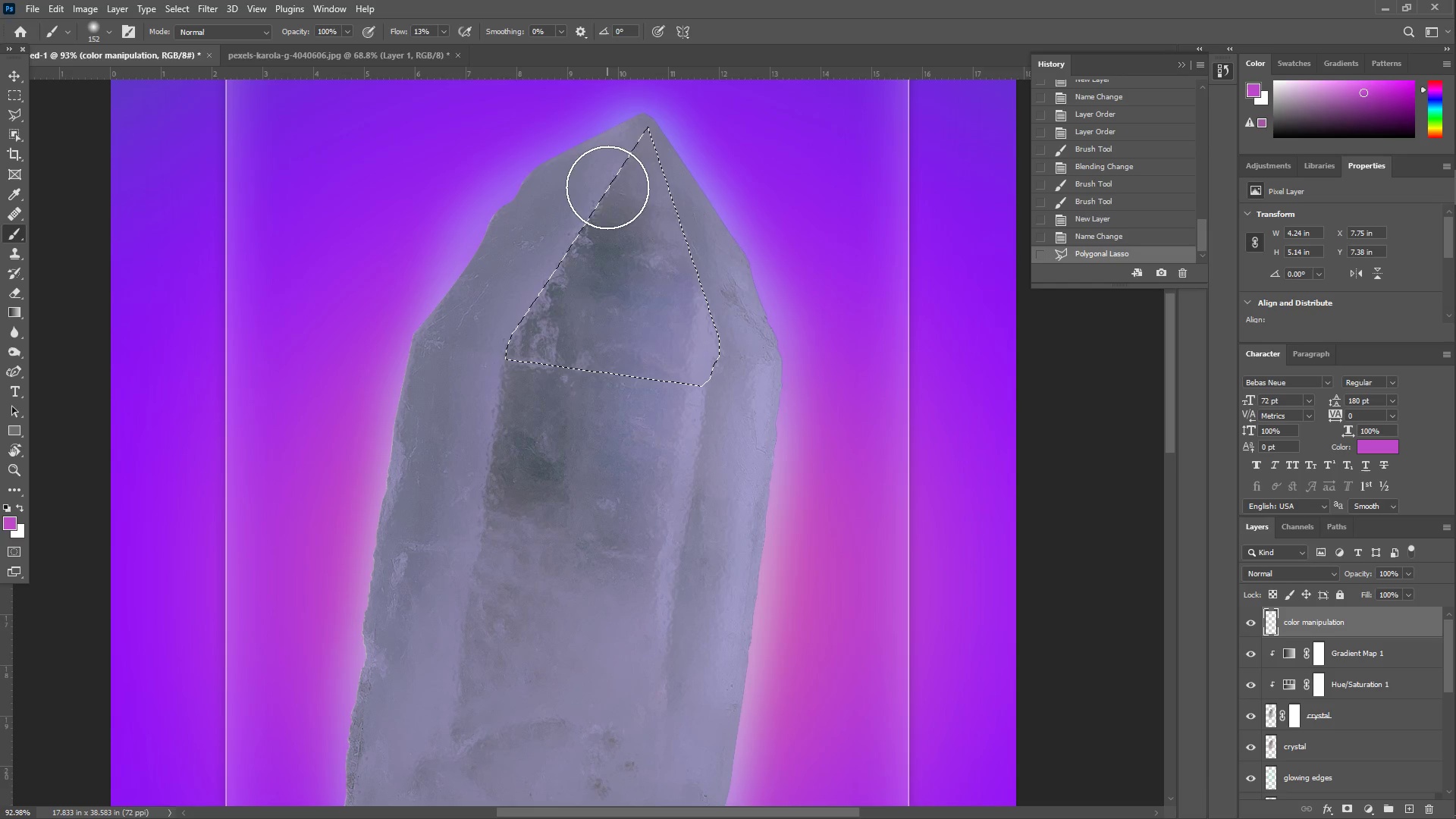 
left_click_drag(start_coordinate=[613, 155], to_coordinate=[585, 157])
 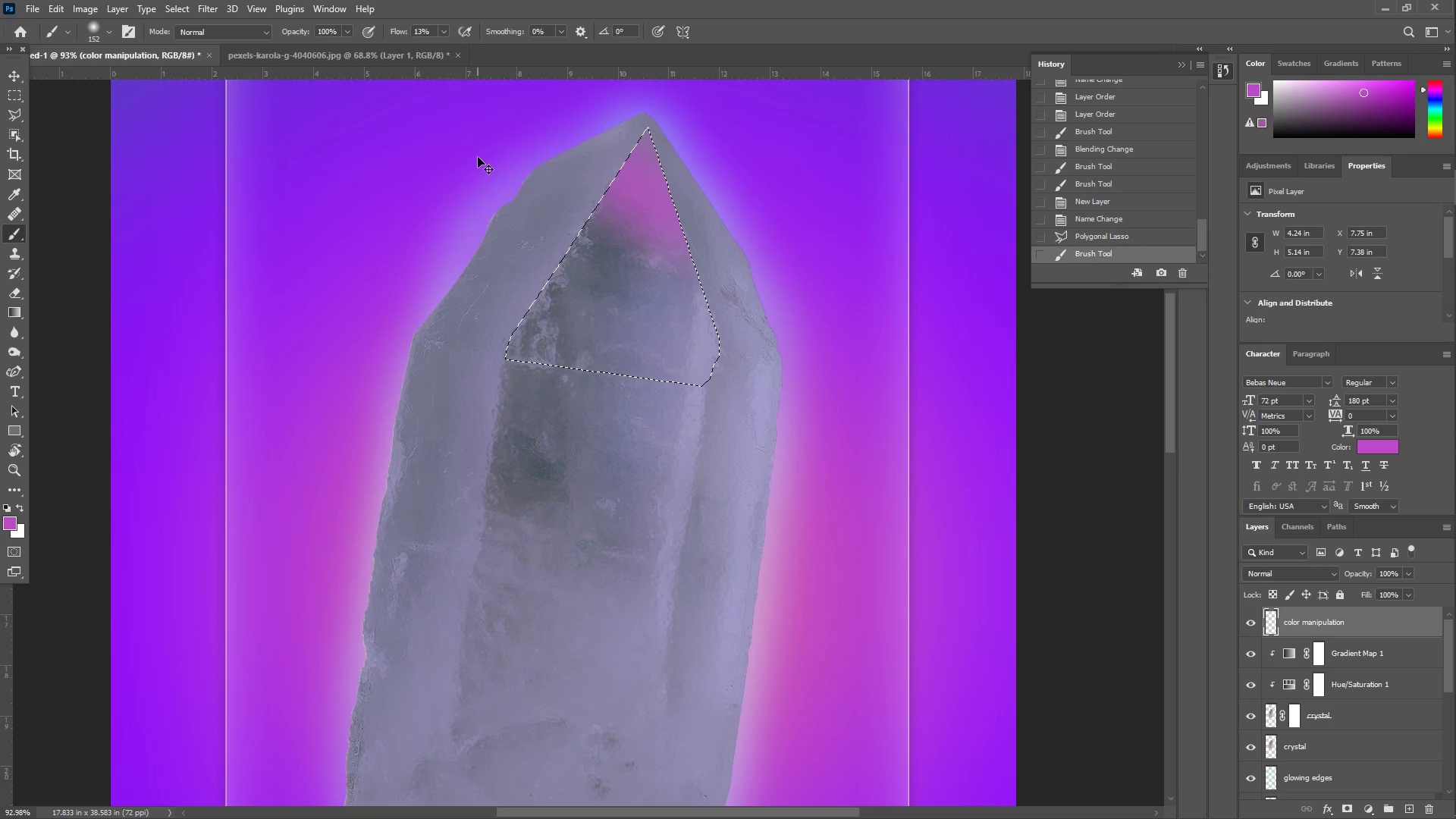 
key(Control+Z)
 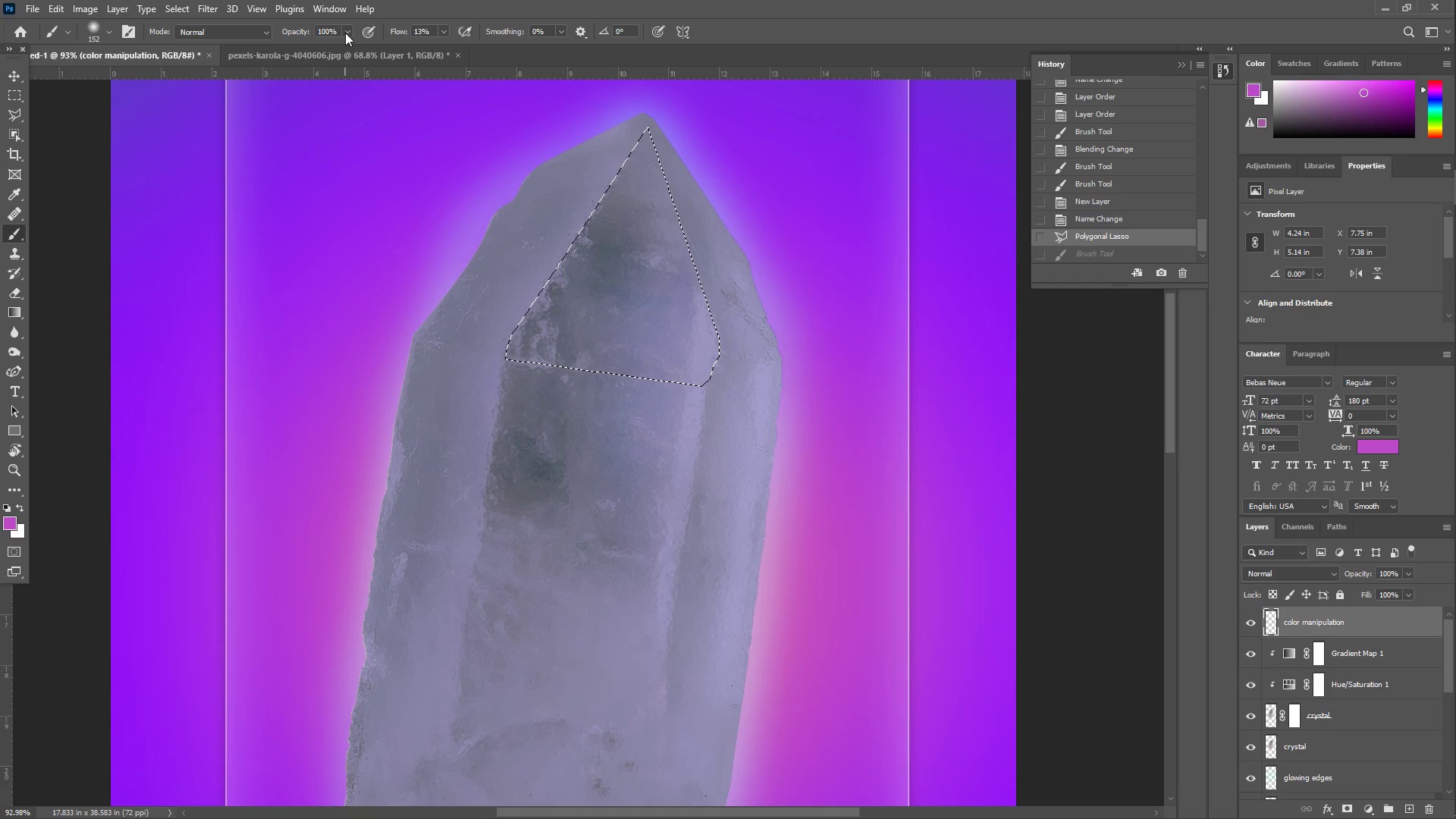 
left_click([345, 33])
 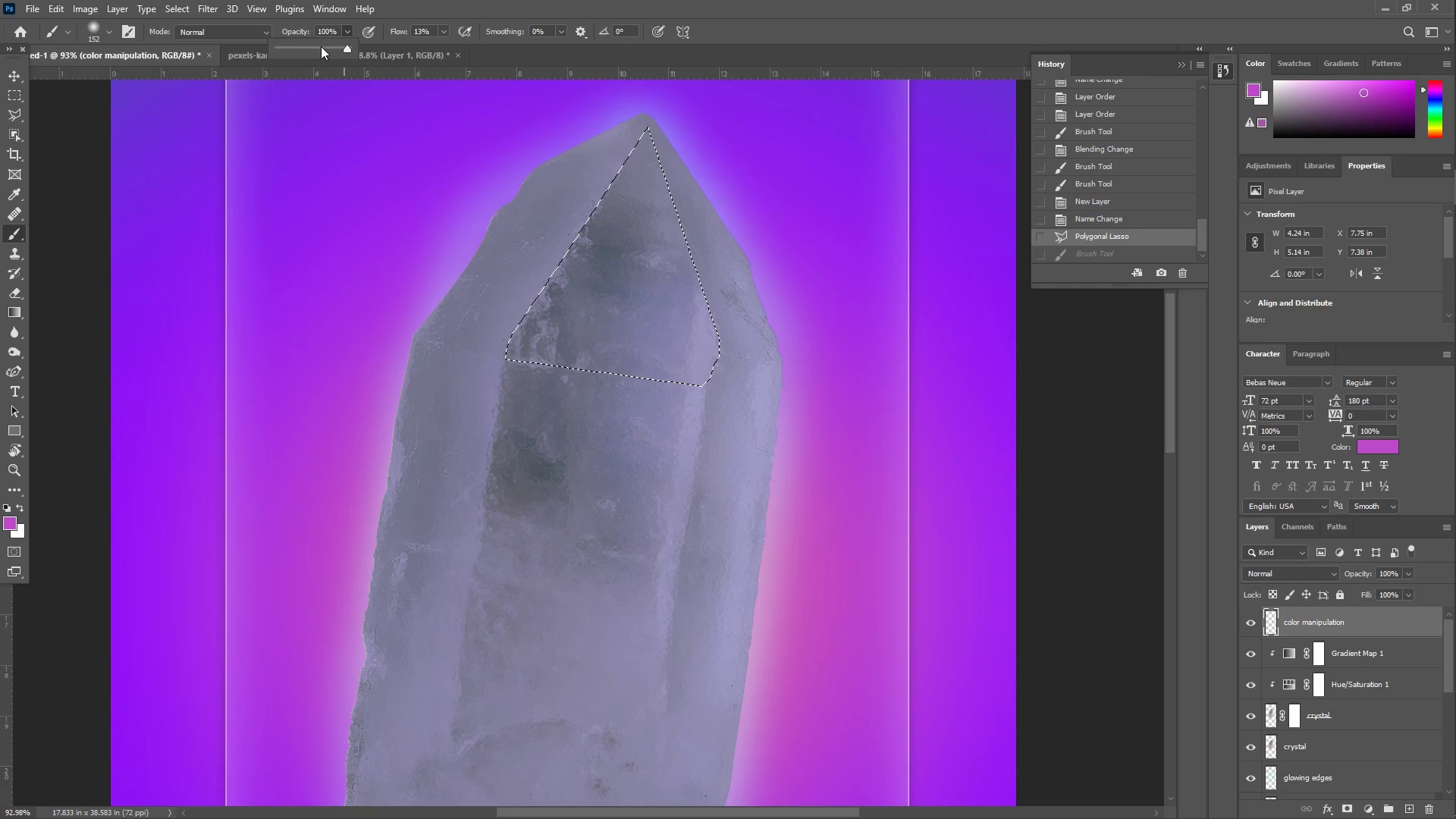 
left_click_drag(start_coordinate=[312, 45], to_coordinate=[297, 46])
 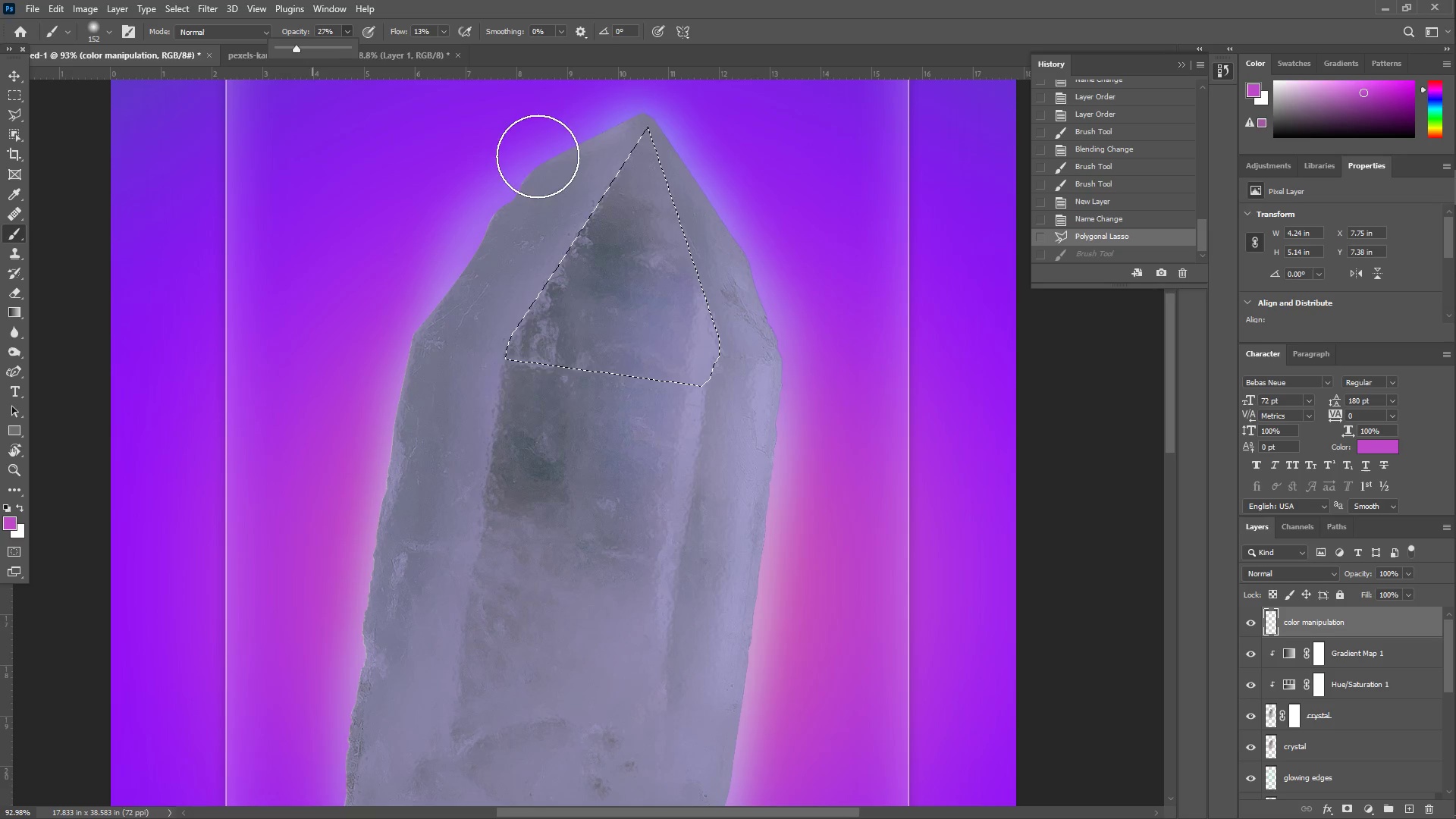 
left_click_drag(start_coordinate=[609, 141], to_coordinate=[721, 285])
 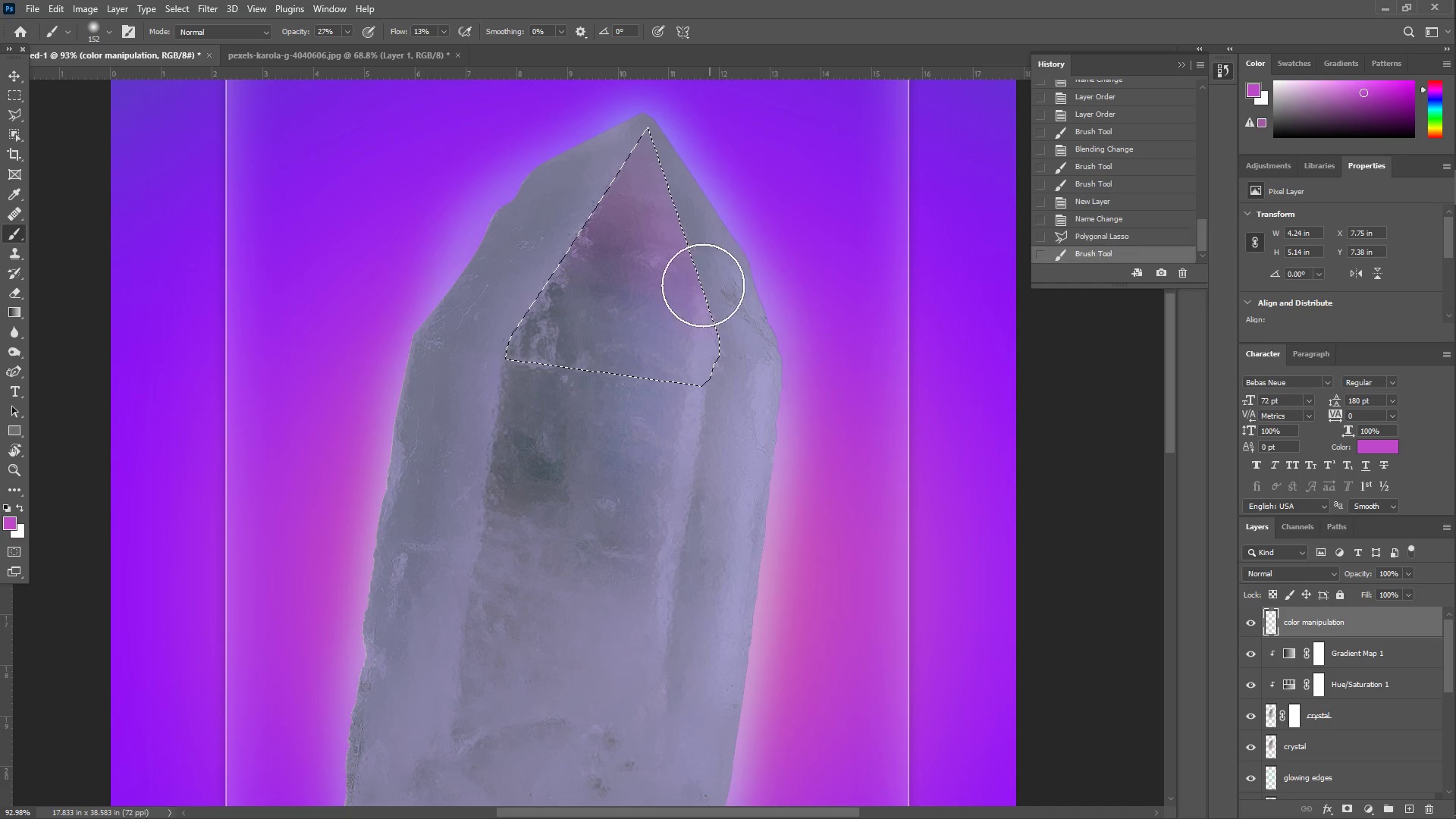 
left_click_drag(start_coordinate=[679, 284], to_coordinate=[626, 150])
 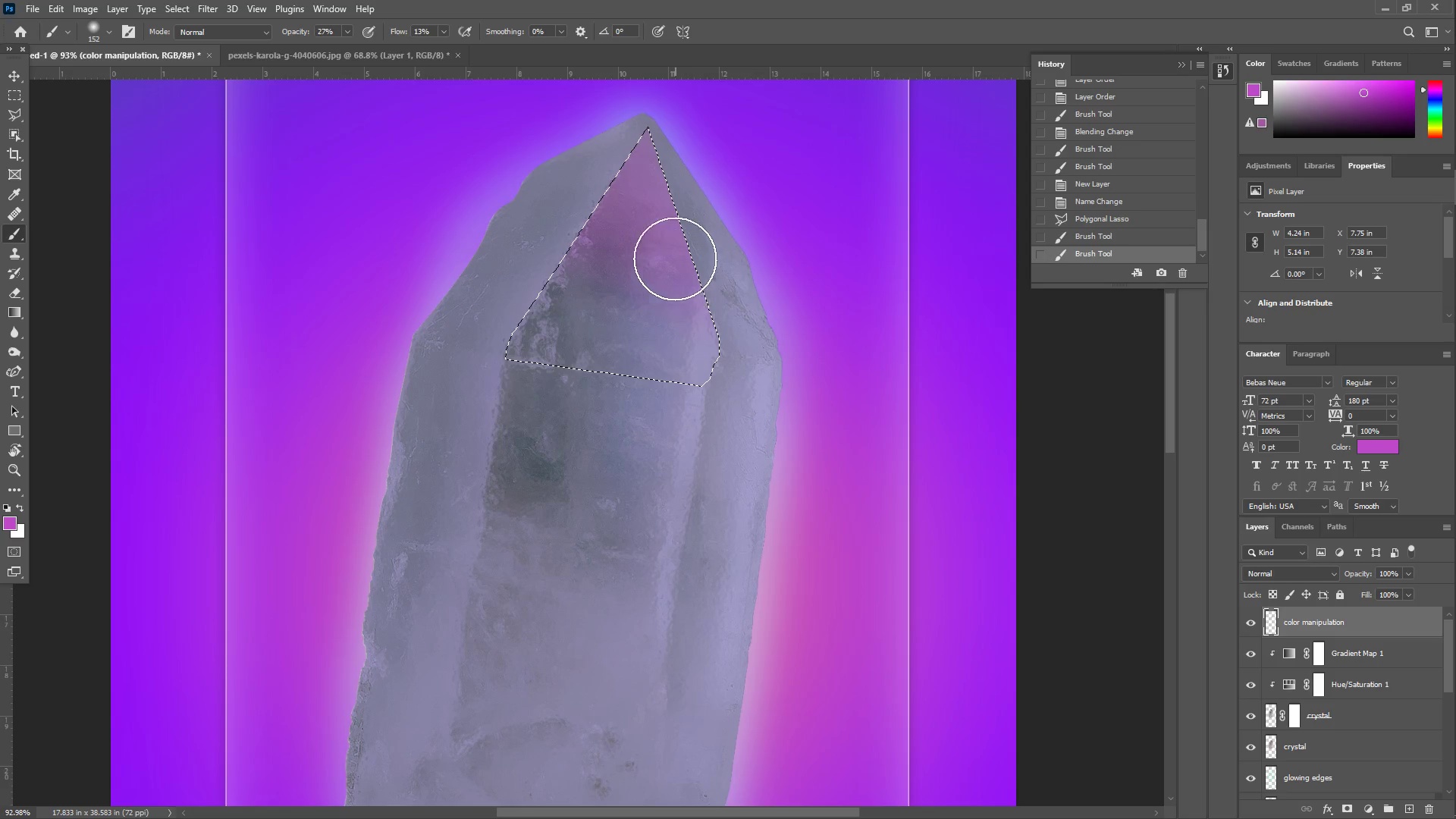 
key(Control+ControlLeft)
 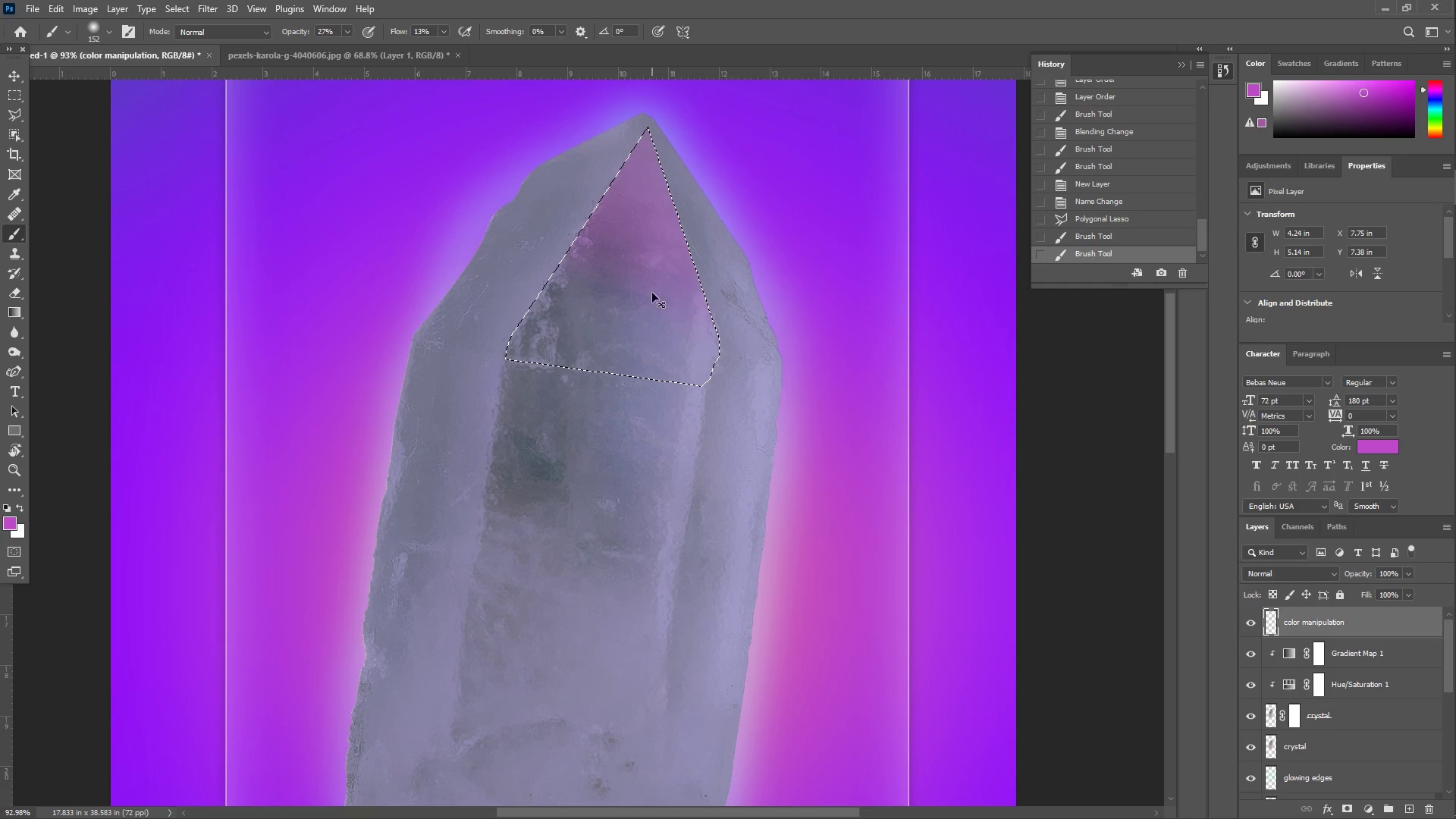 
key(Control+Z)
 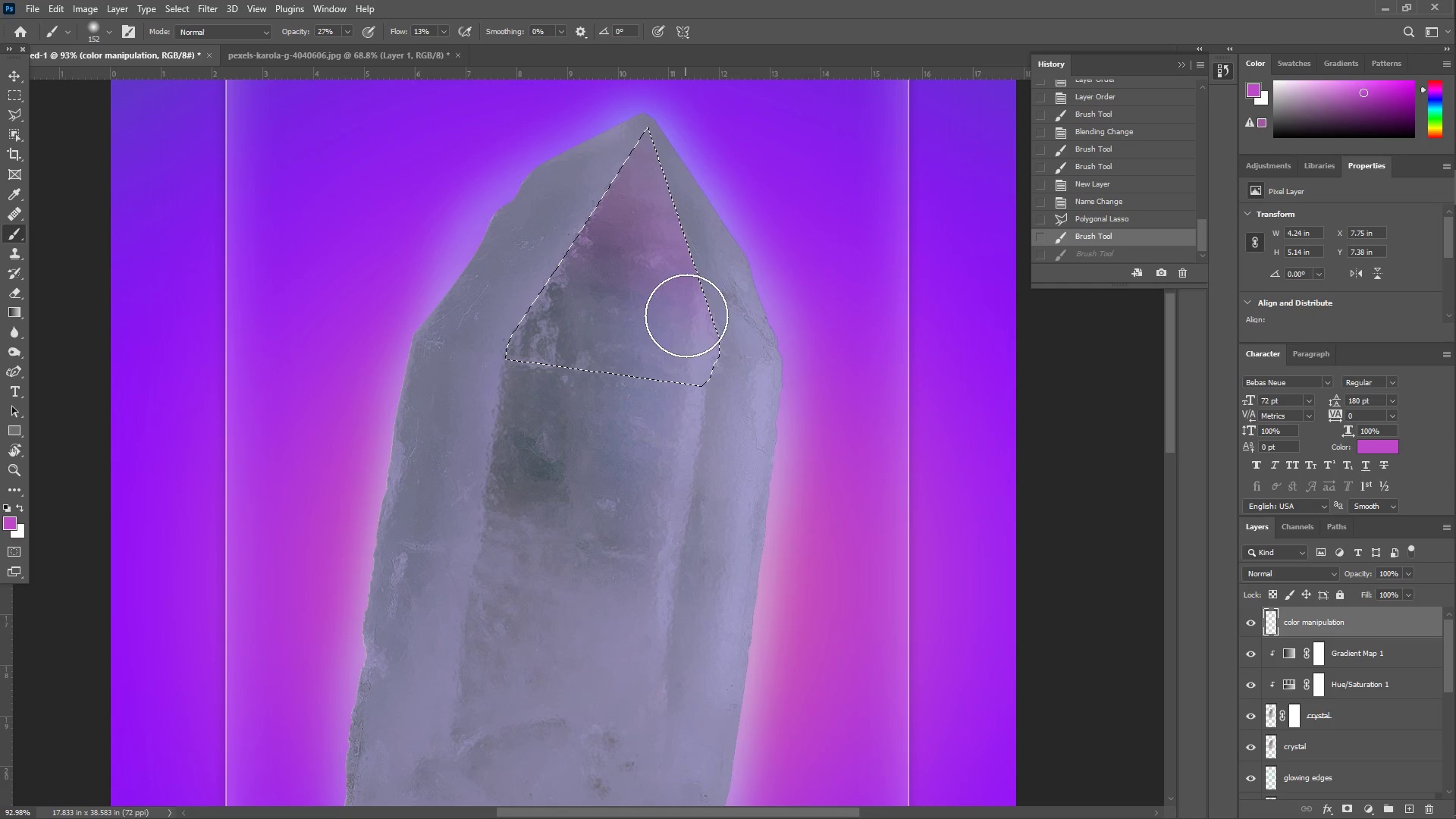 
left_click_drag(start_coordinate=[702, 324], to_coordinate=[594, 255])
 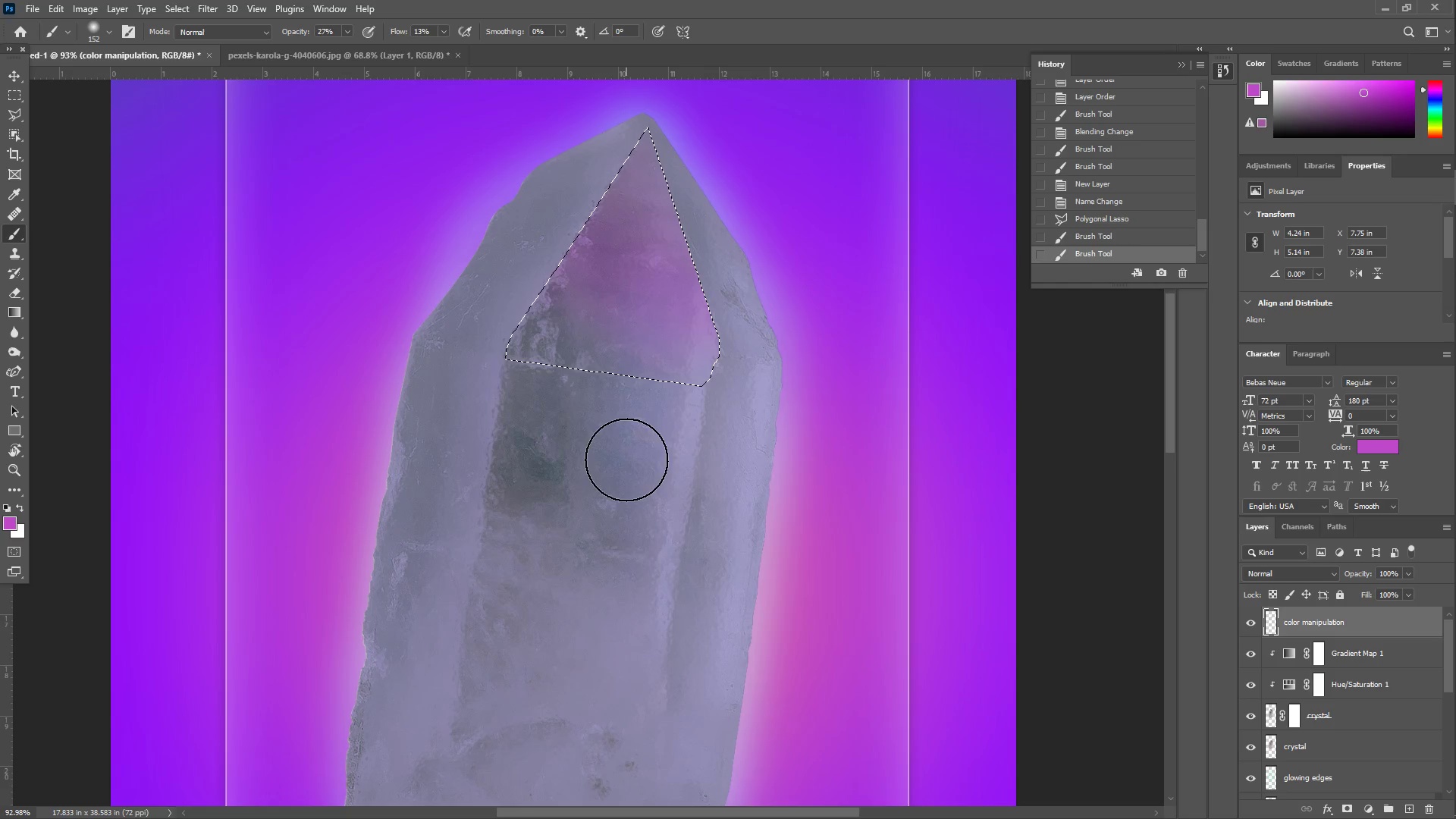 
type(ib)
 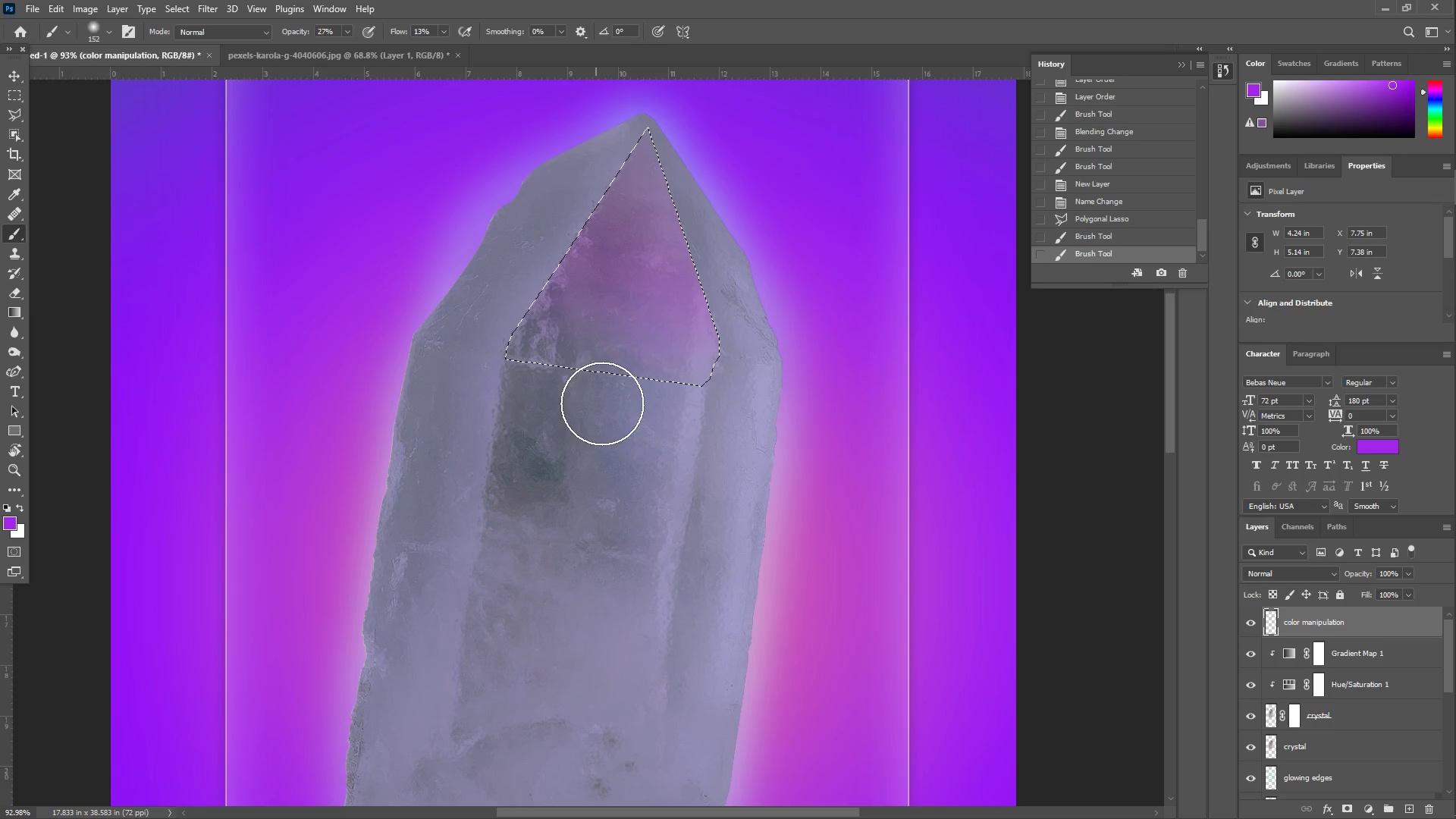 
left_click_drag(start_coordinate=[196, 551], to_coordinate=[199, 538])
 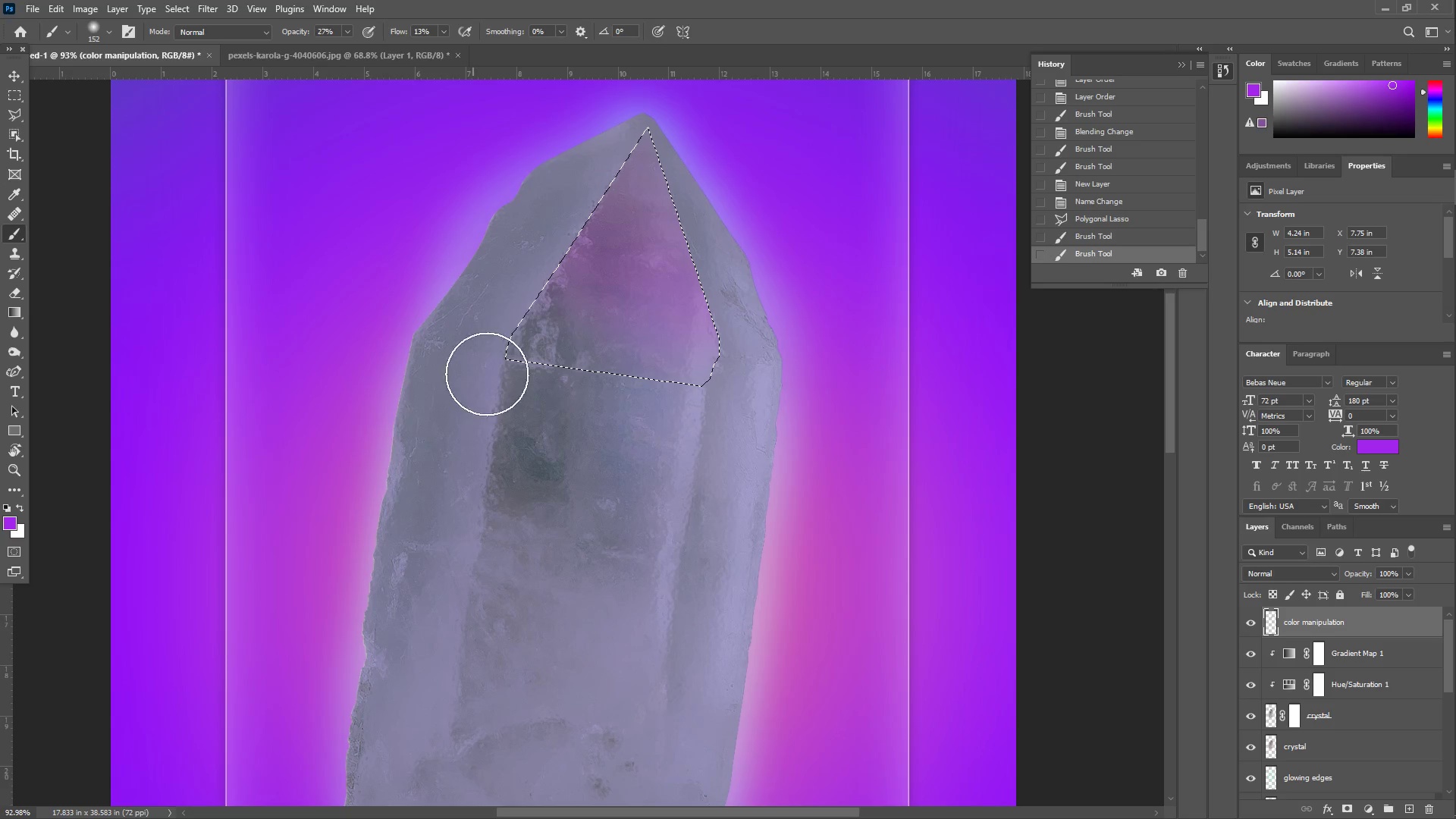 
left_click_drag(start_coordinate=[538, 280], to_coordinate=[574, 358])
 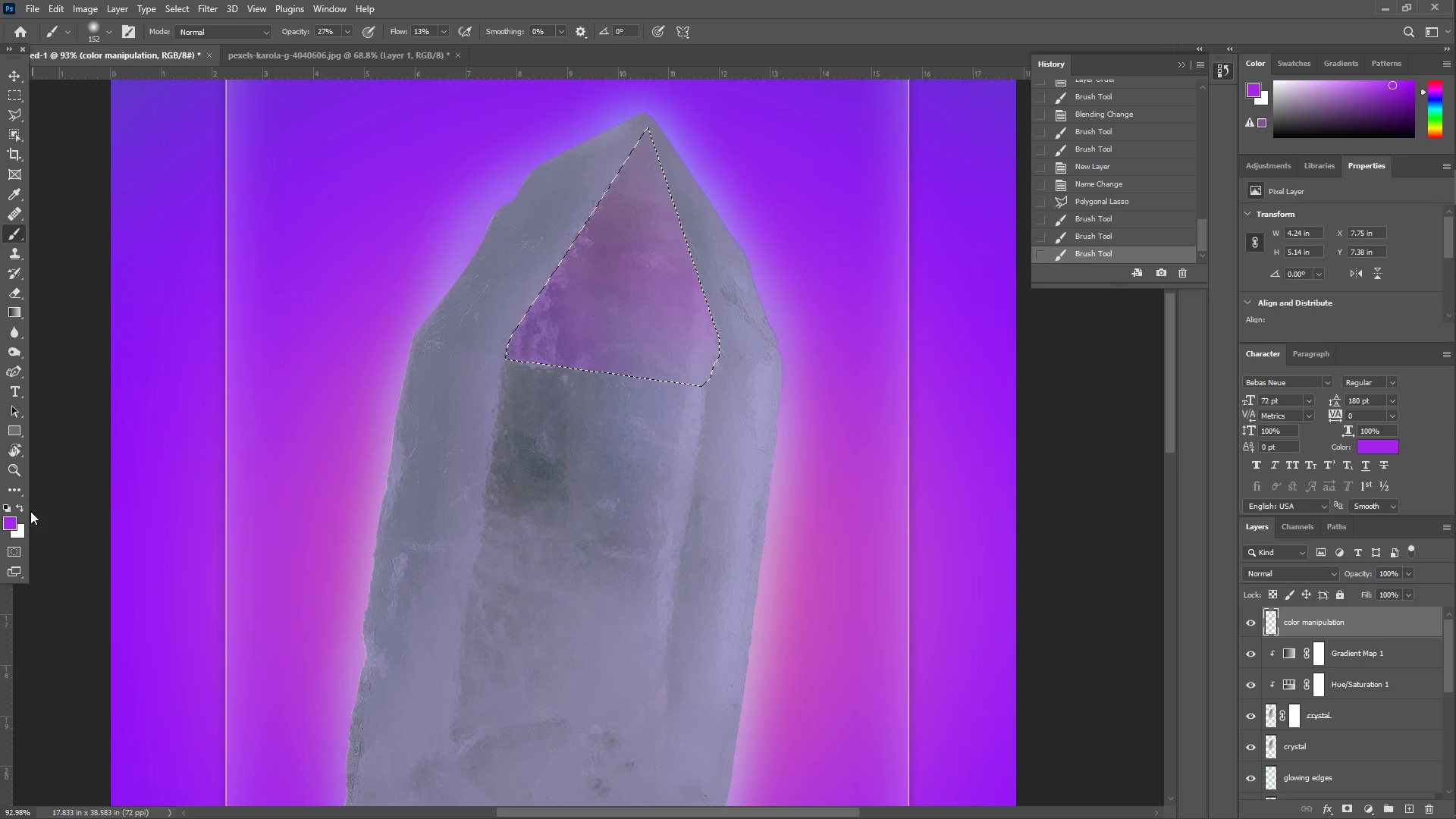 
left_click([7, 522])
 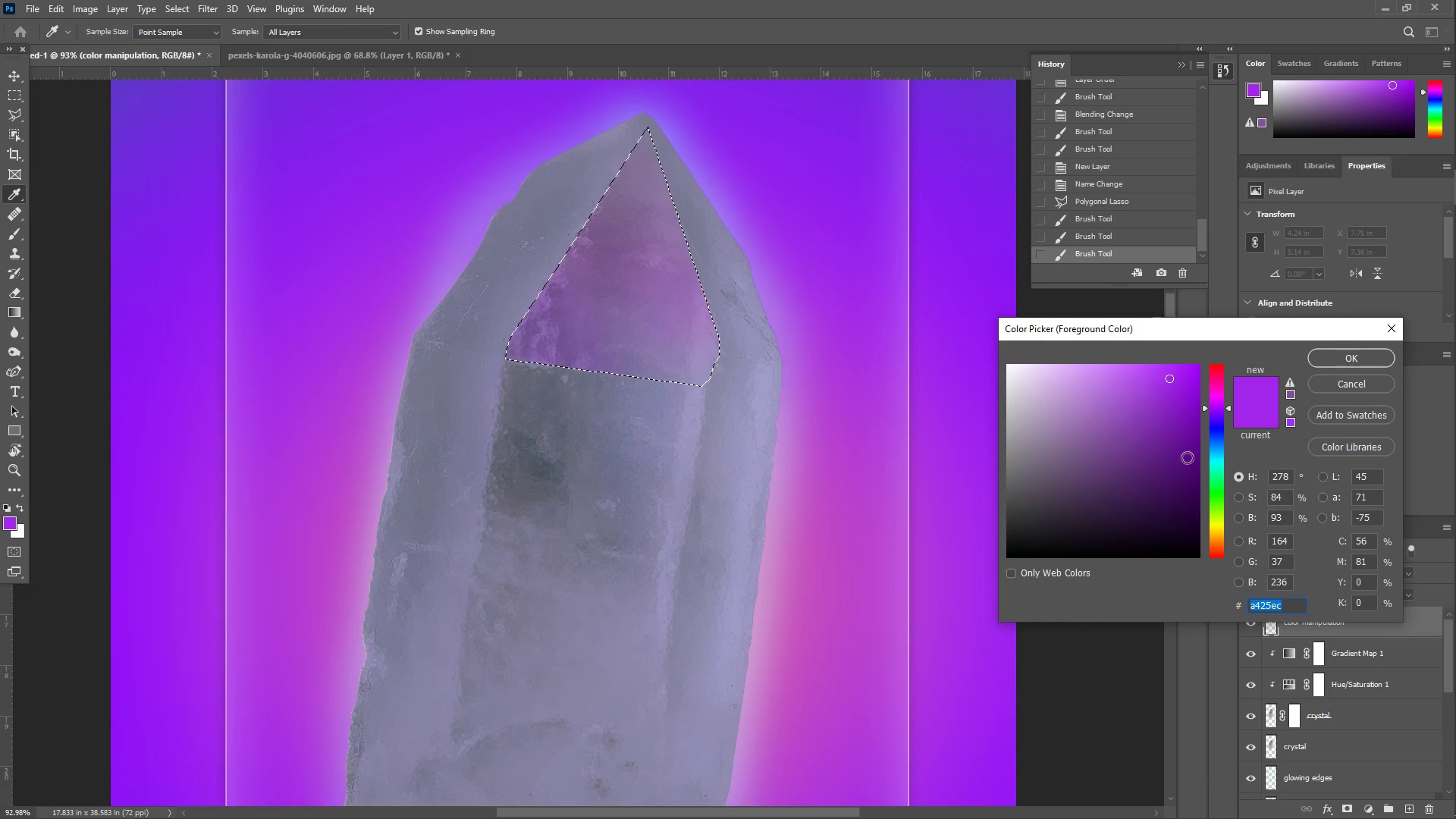 
left_click_drag(start_coordinate=[1213, 466], to_coordinate=[1219, 463])
 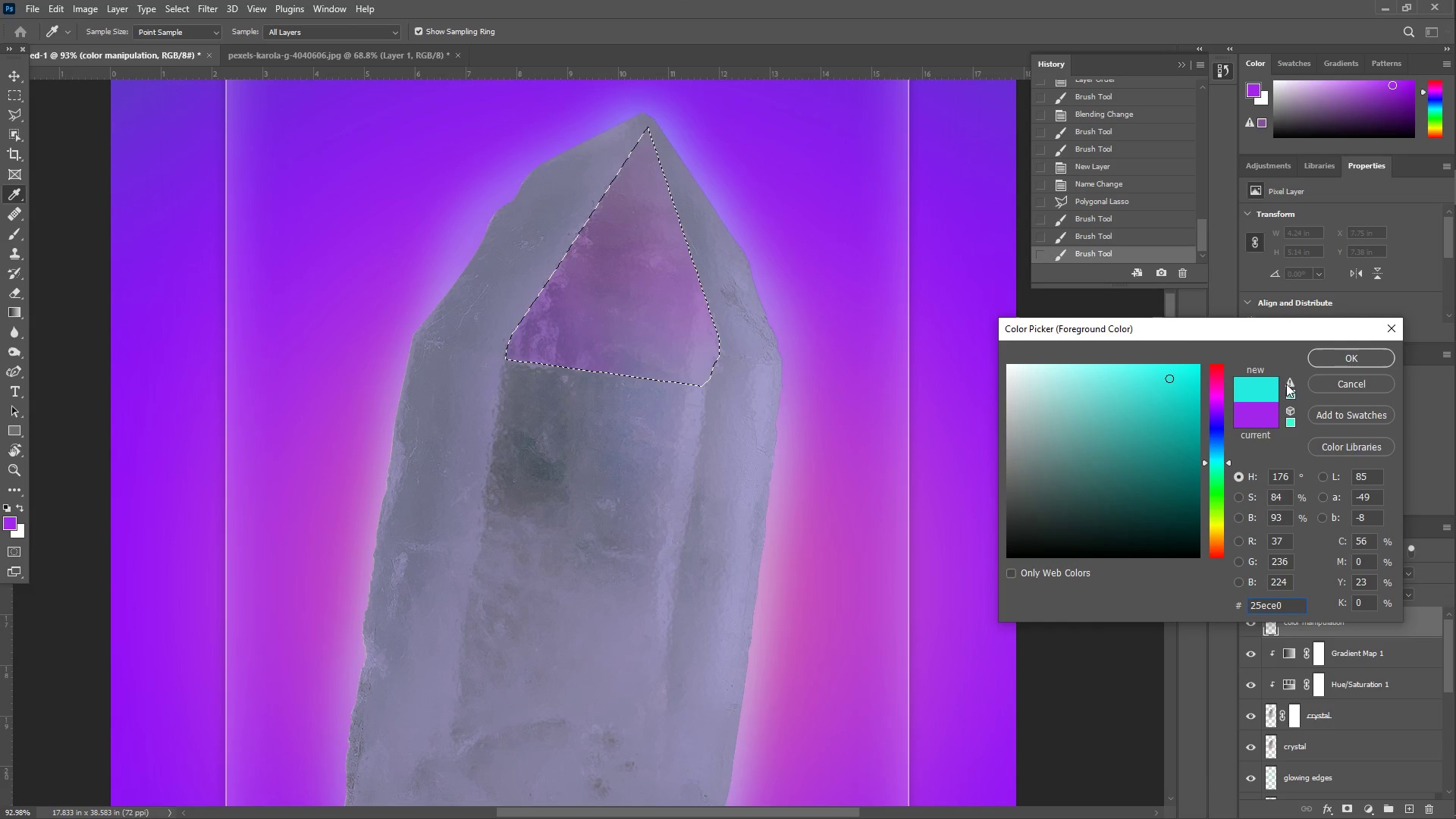 
left_click([1321, 353])
 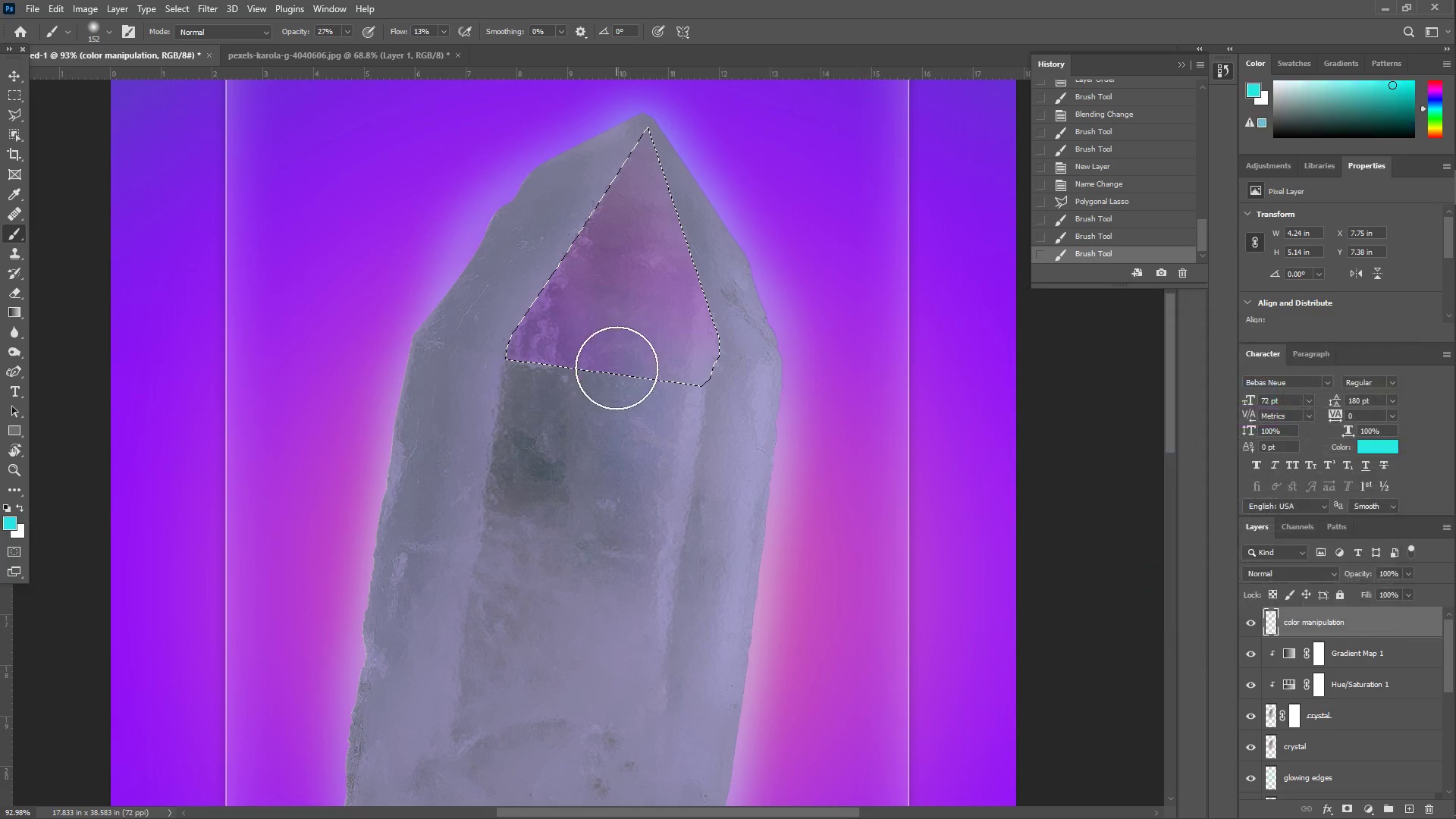 
left_click_drag(start_coordinate=[615, 347], to_coordinate=[651, 372])
 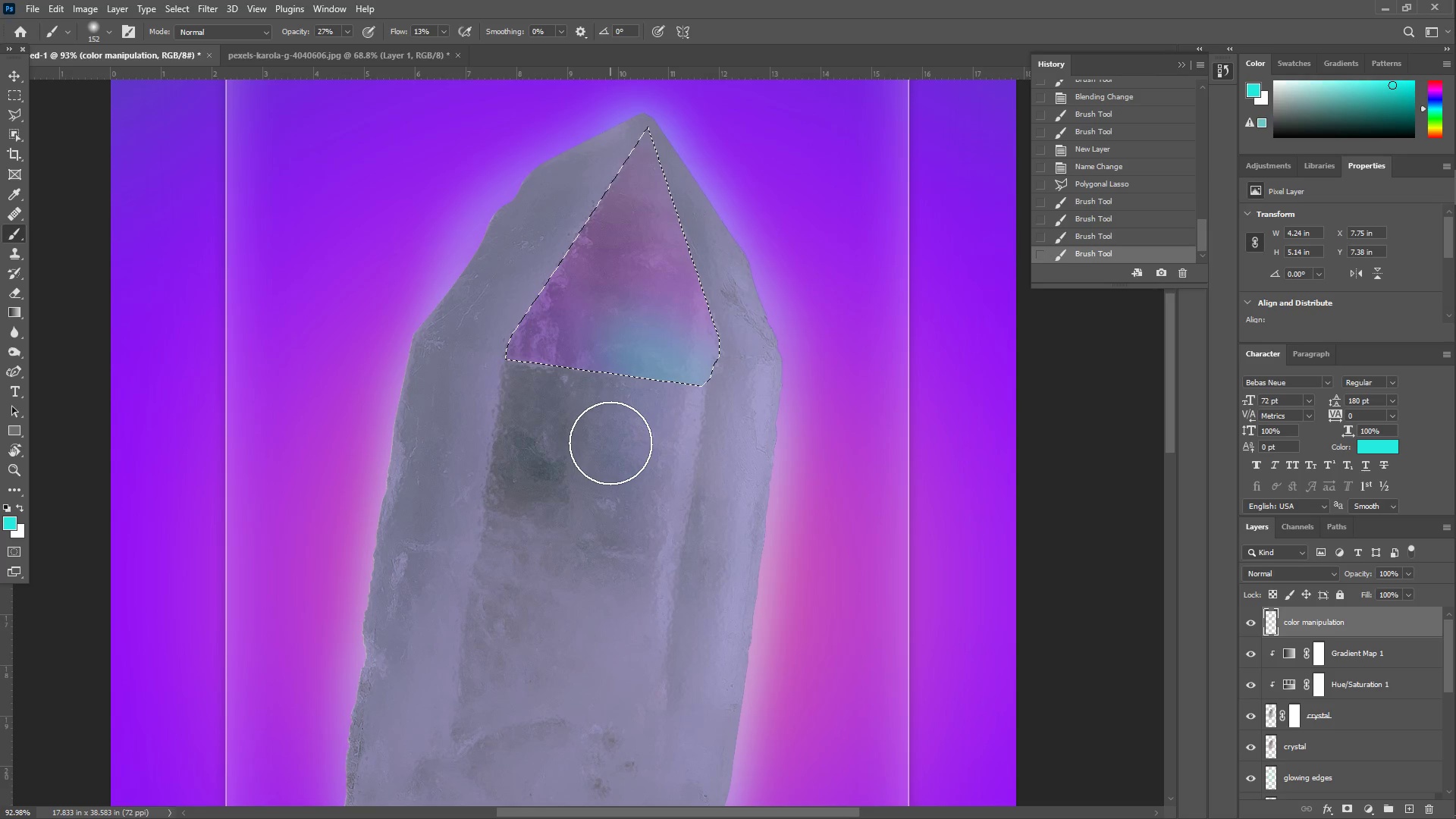 
key(L)
 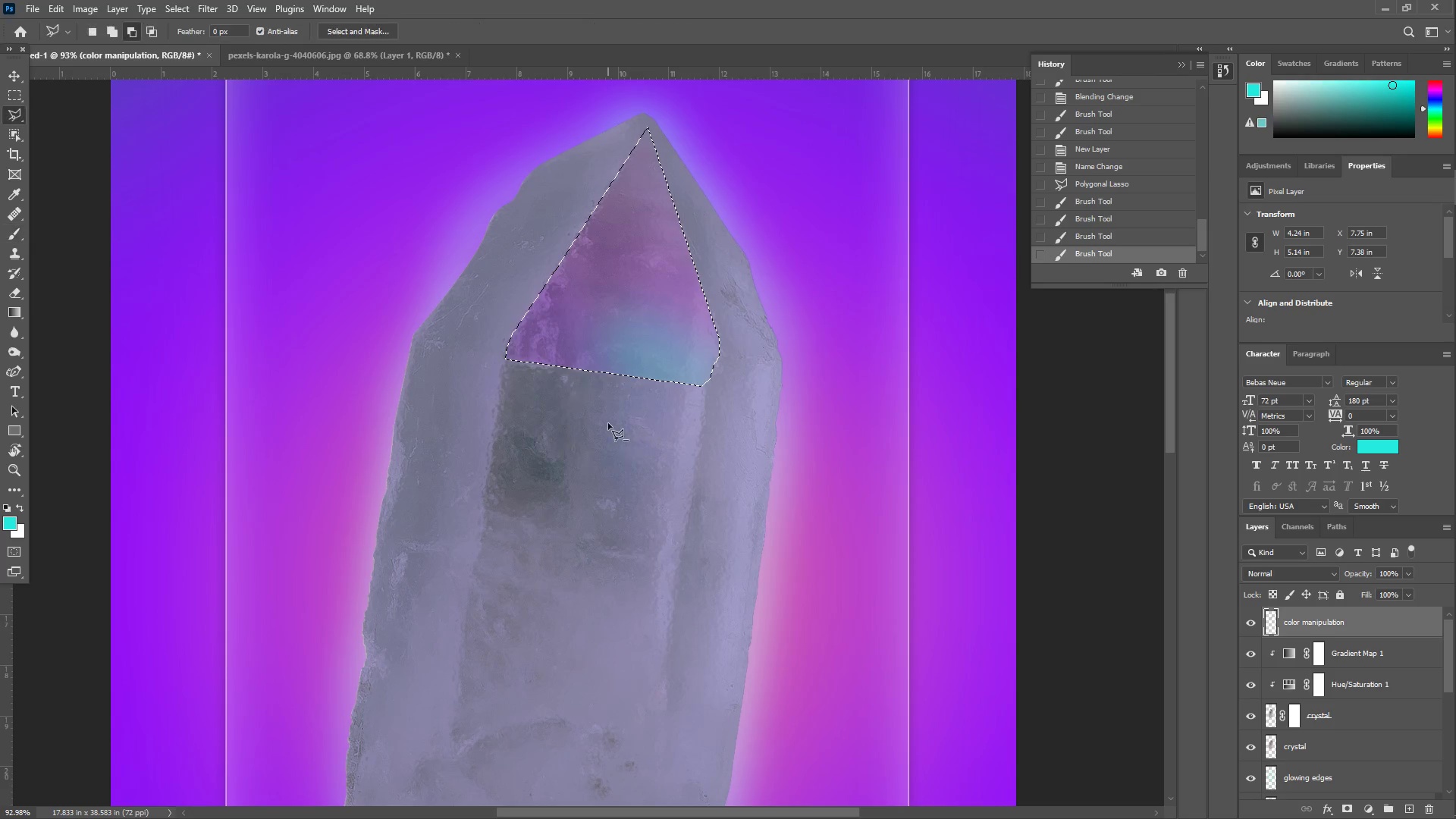 
right_click([608, 423])
 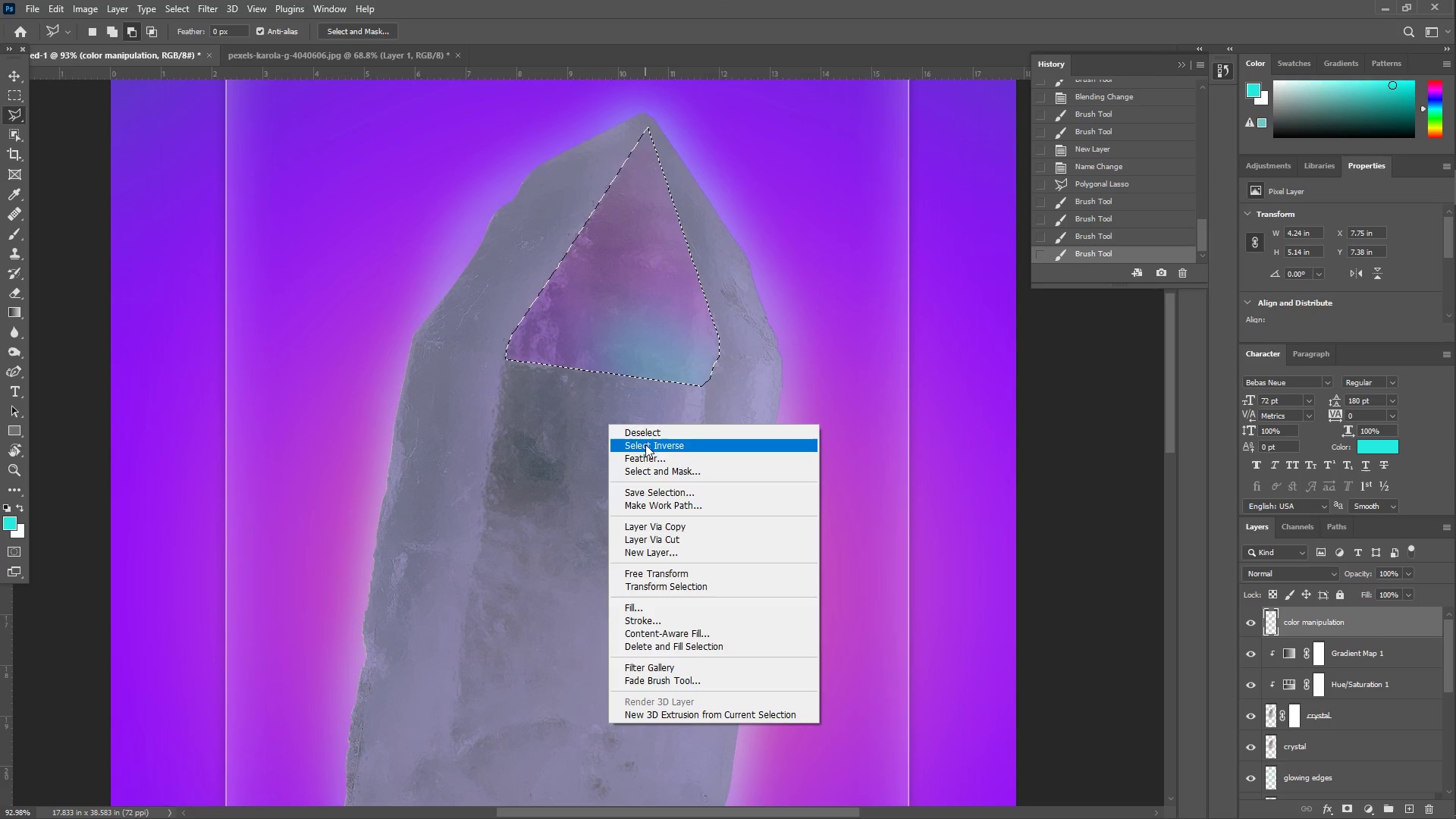 
left_click([644, 430])
 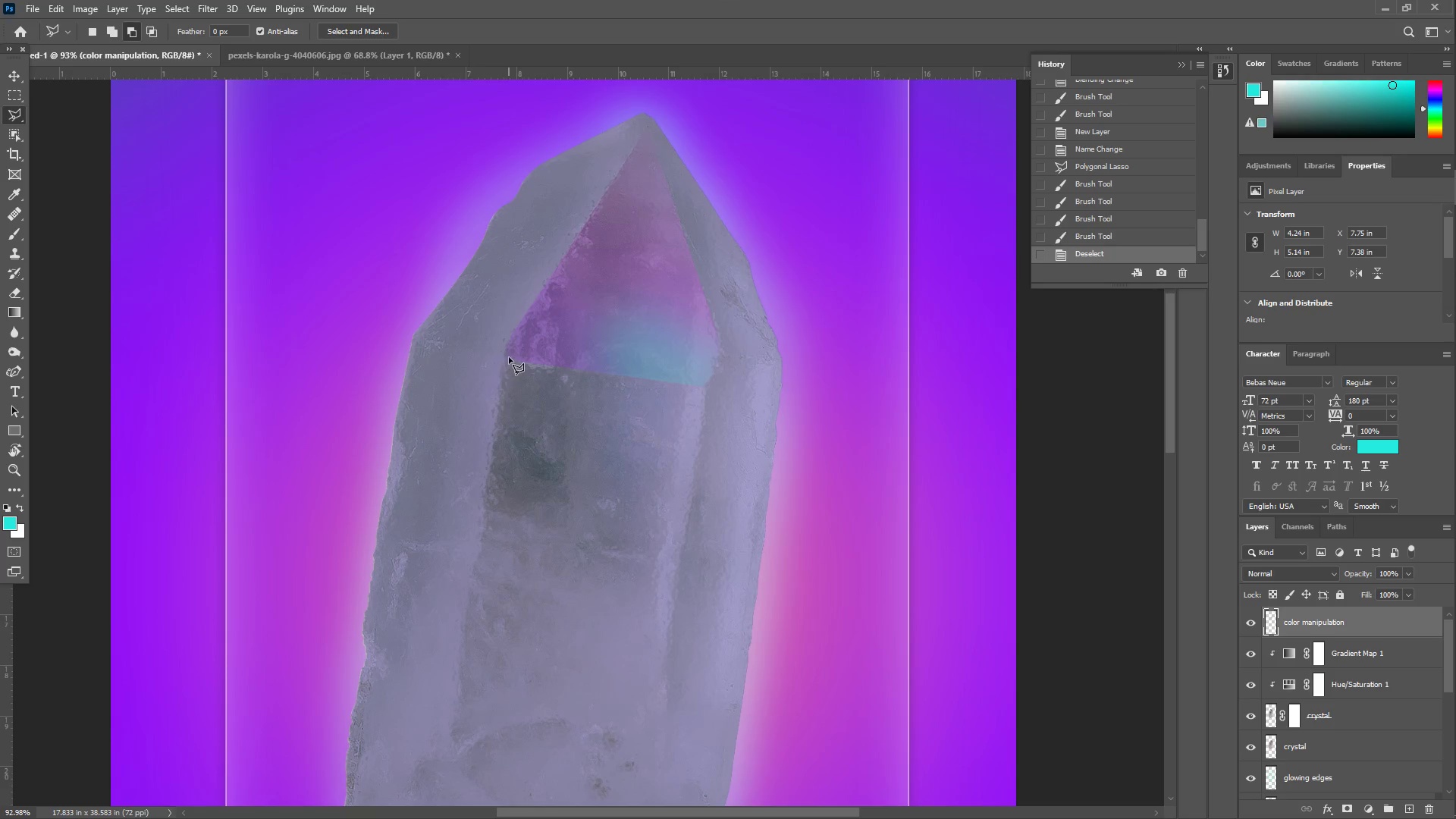 
left_click([507, 352])
 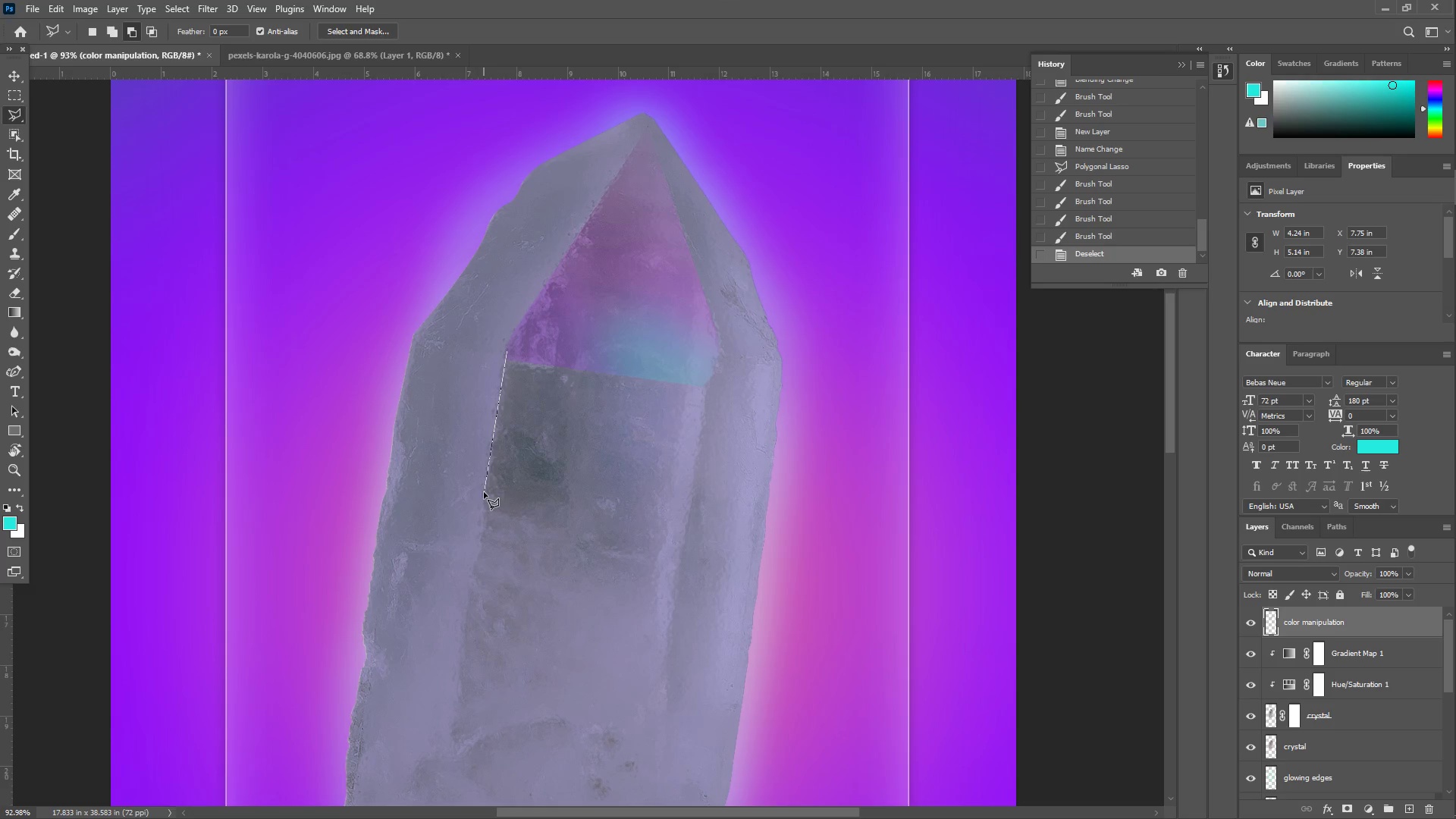 
left_click([485, 488])
 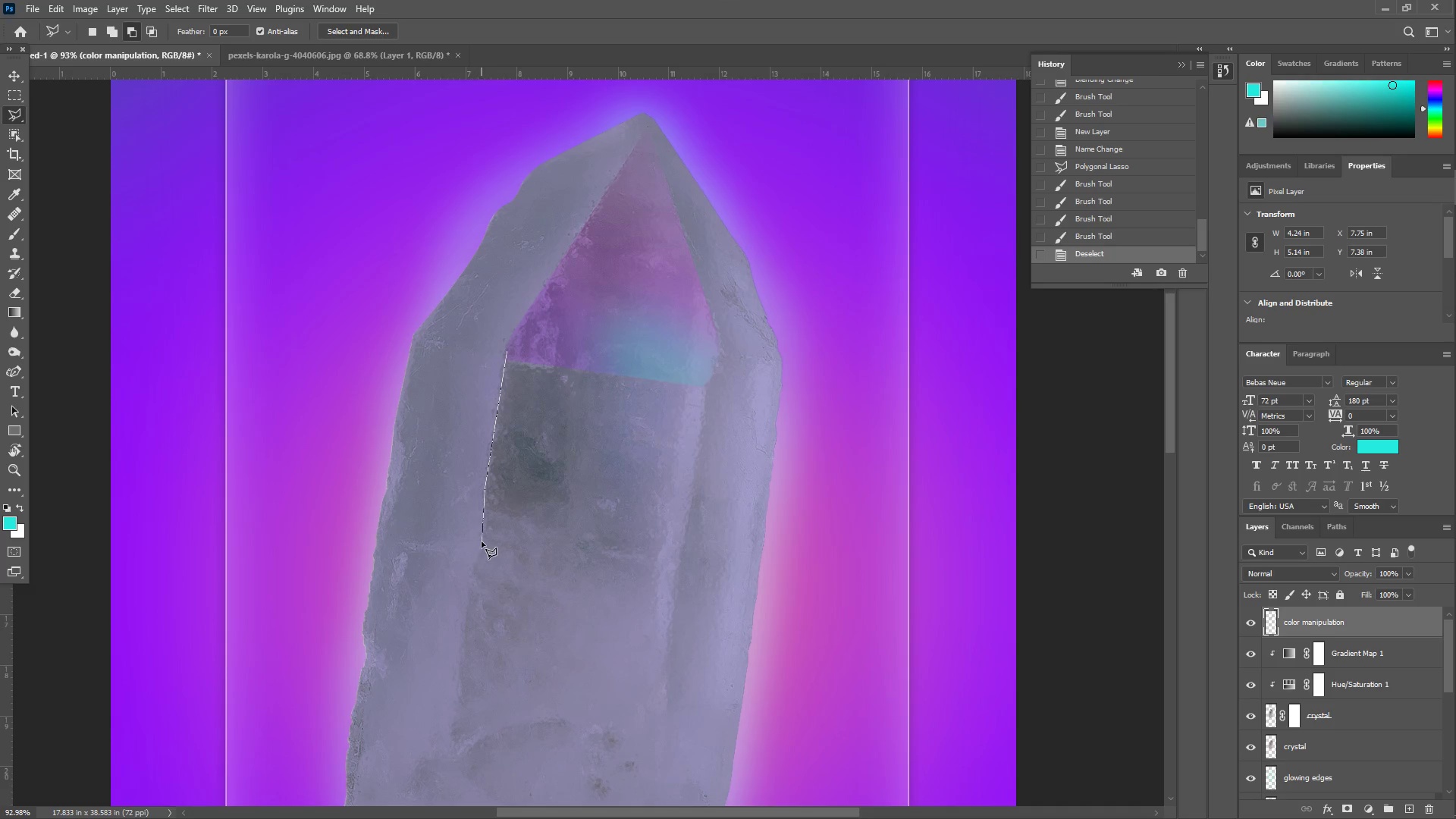 
left_click([482, 538])
 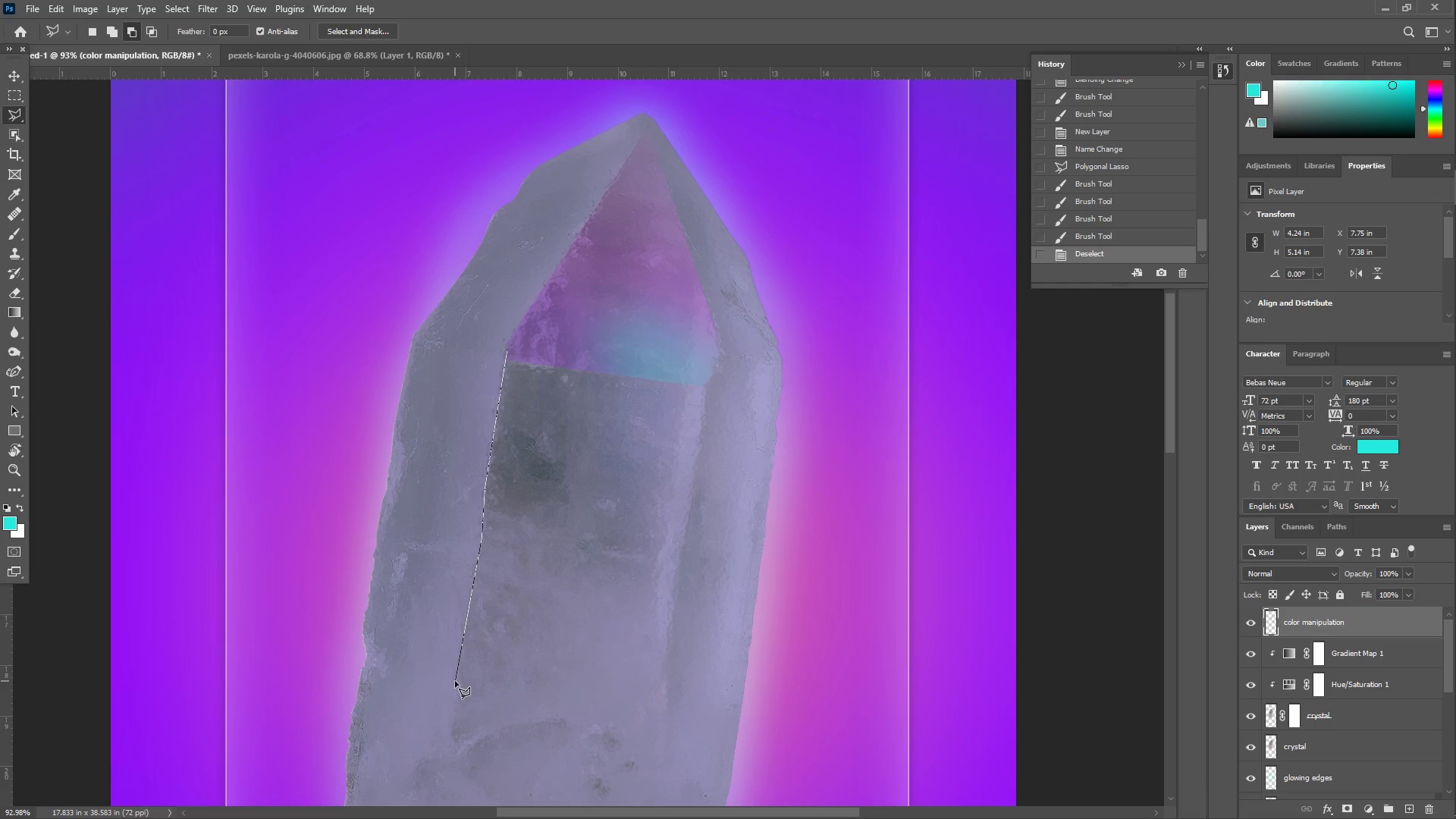 
left_click([455, 681])
 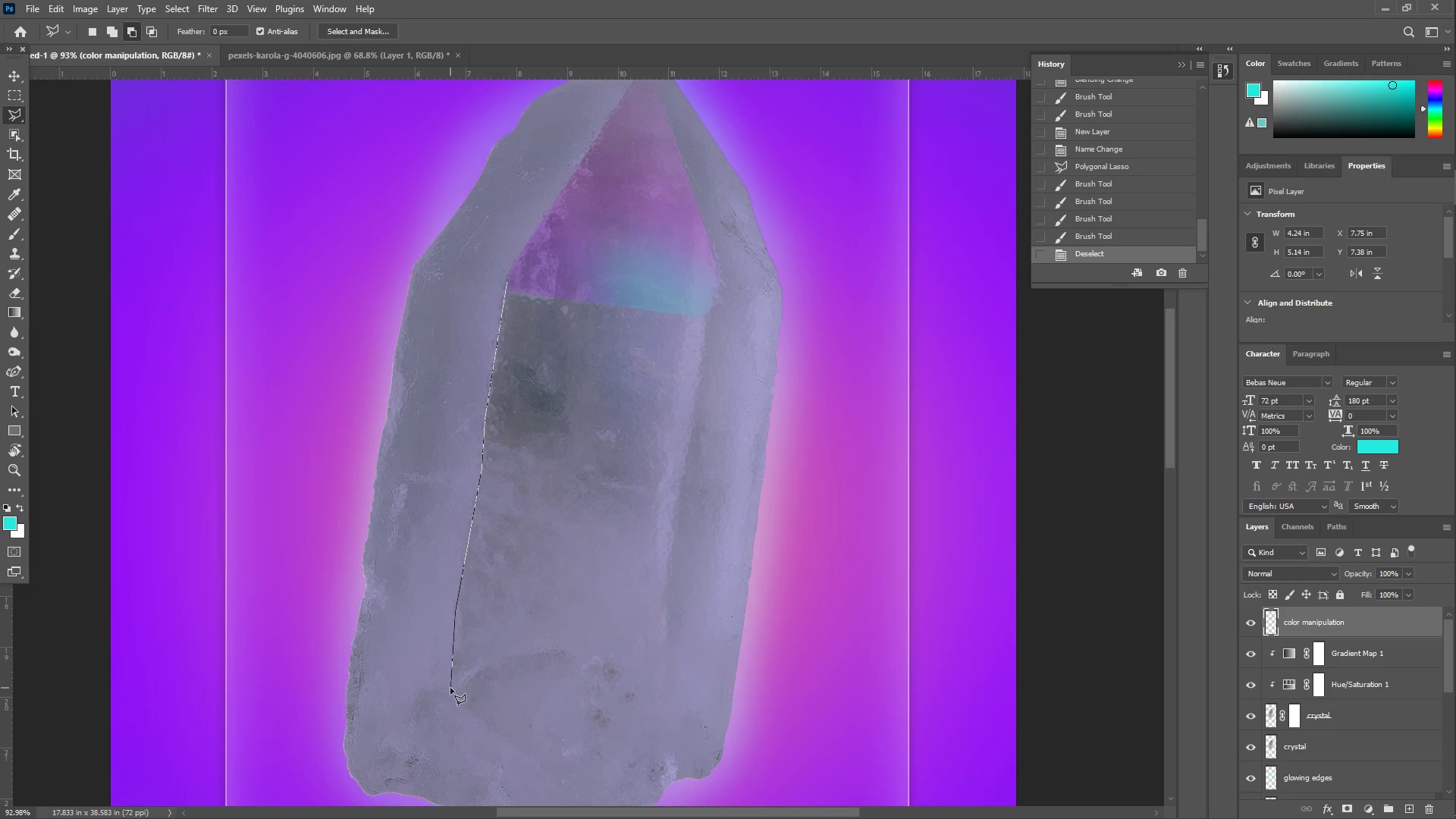 
hold_key(key=ShiftLeft, duration=0.77)
 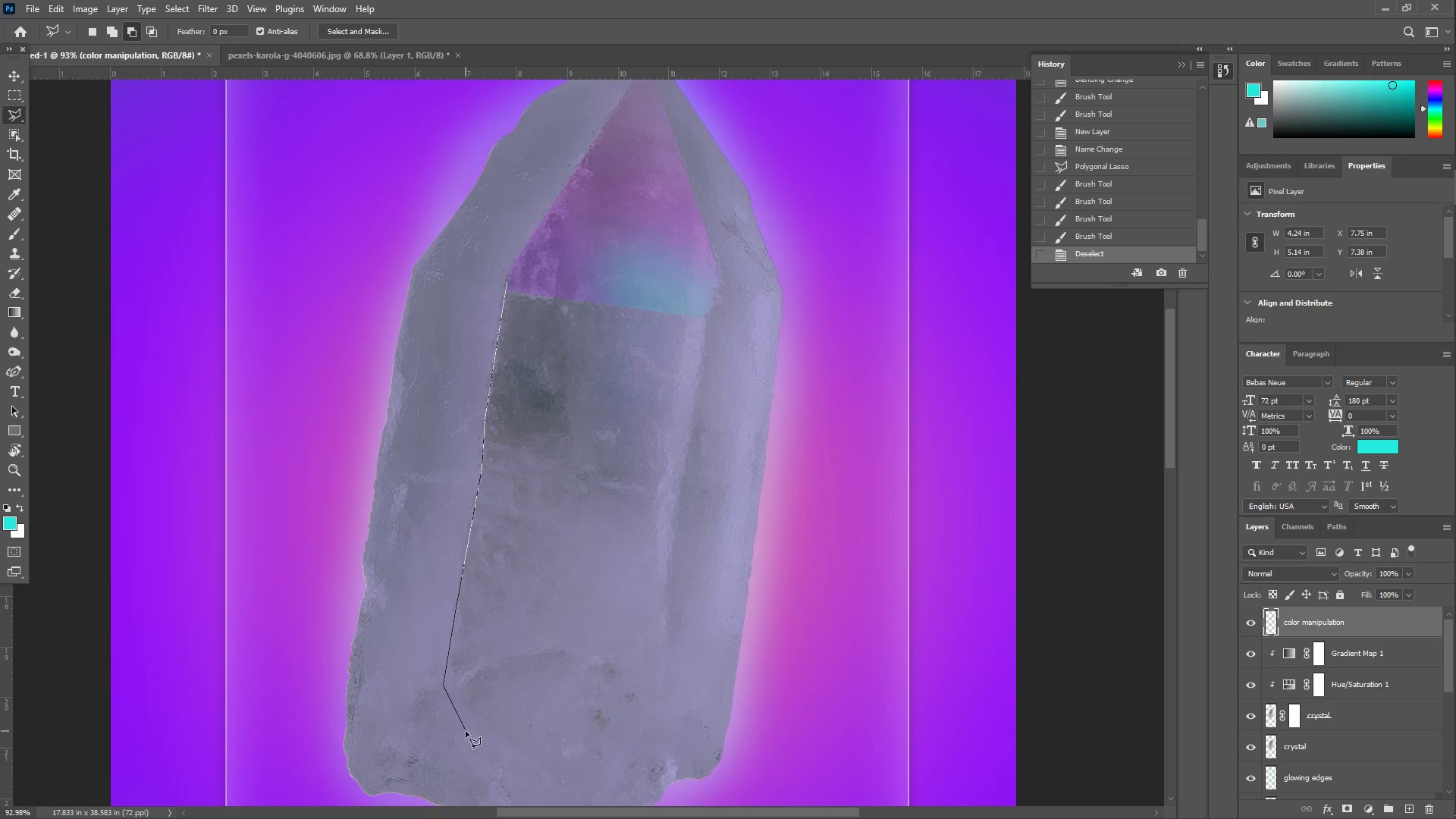 
left_click([483, 727])
 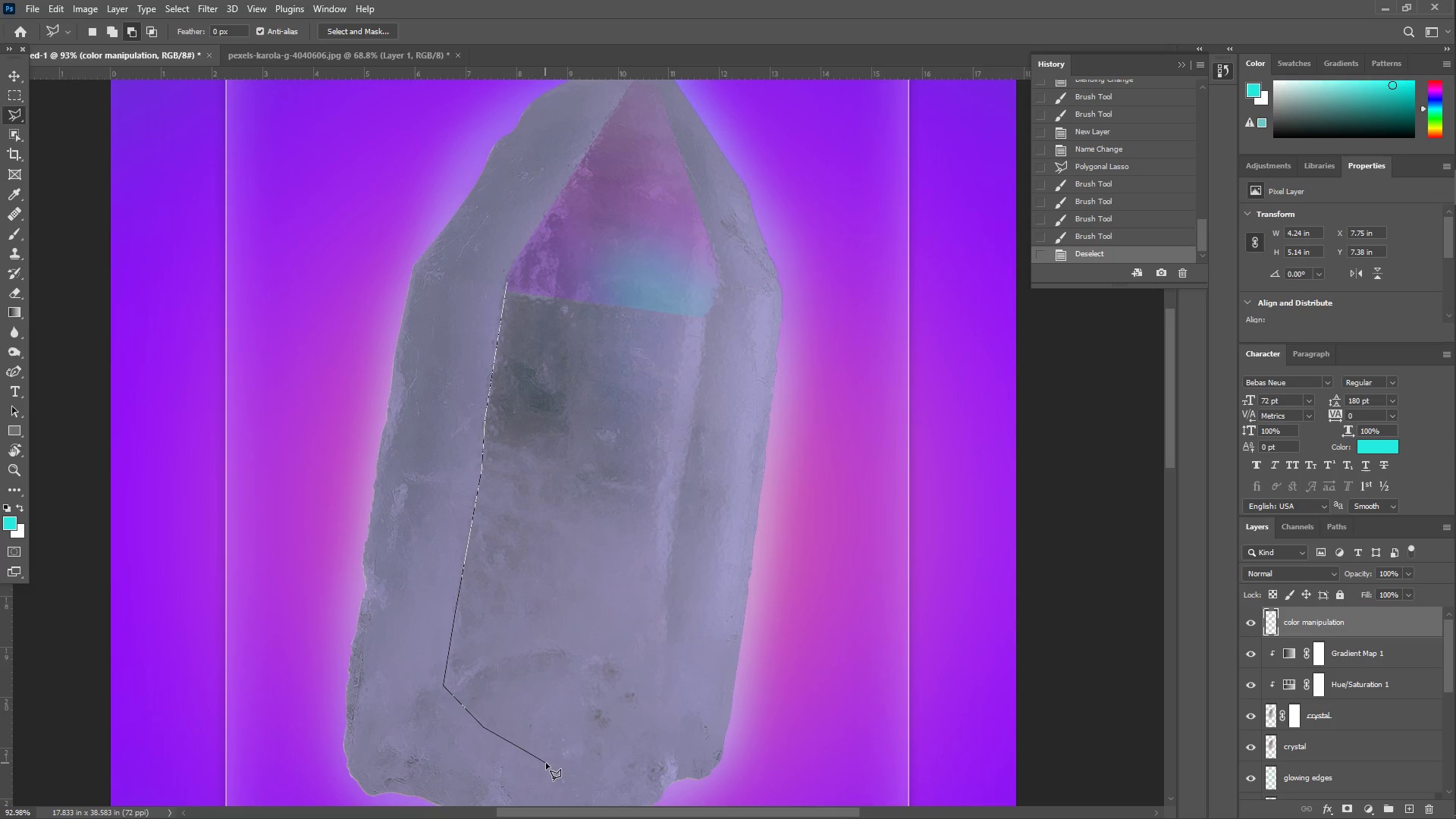 
left_click_drag(start_coordinate=[592, 742], to_coordinate=[601, 738])
 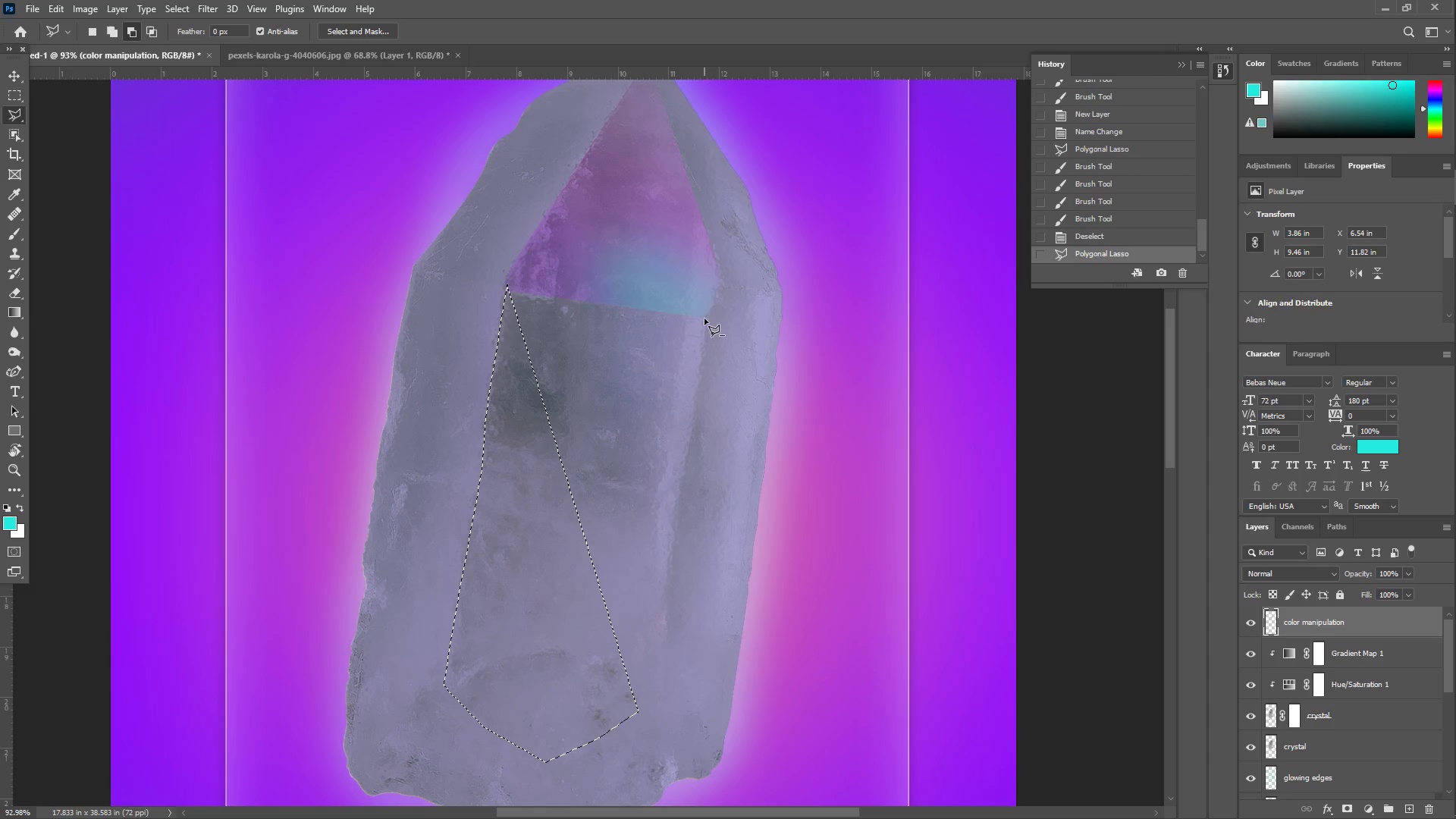 
left_click([711, 302])
 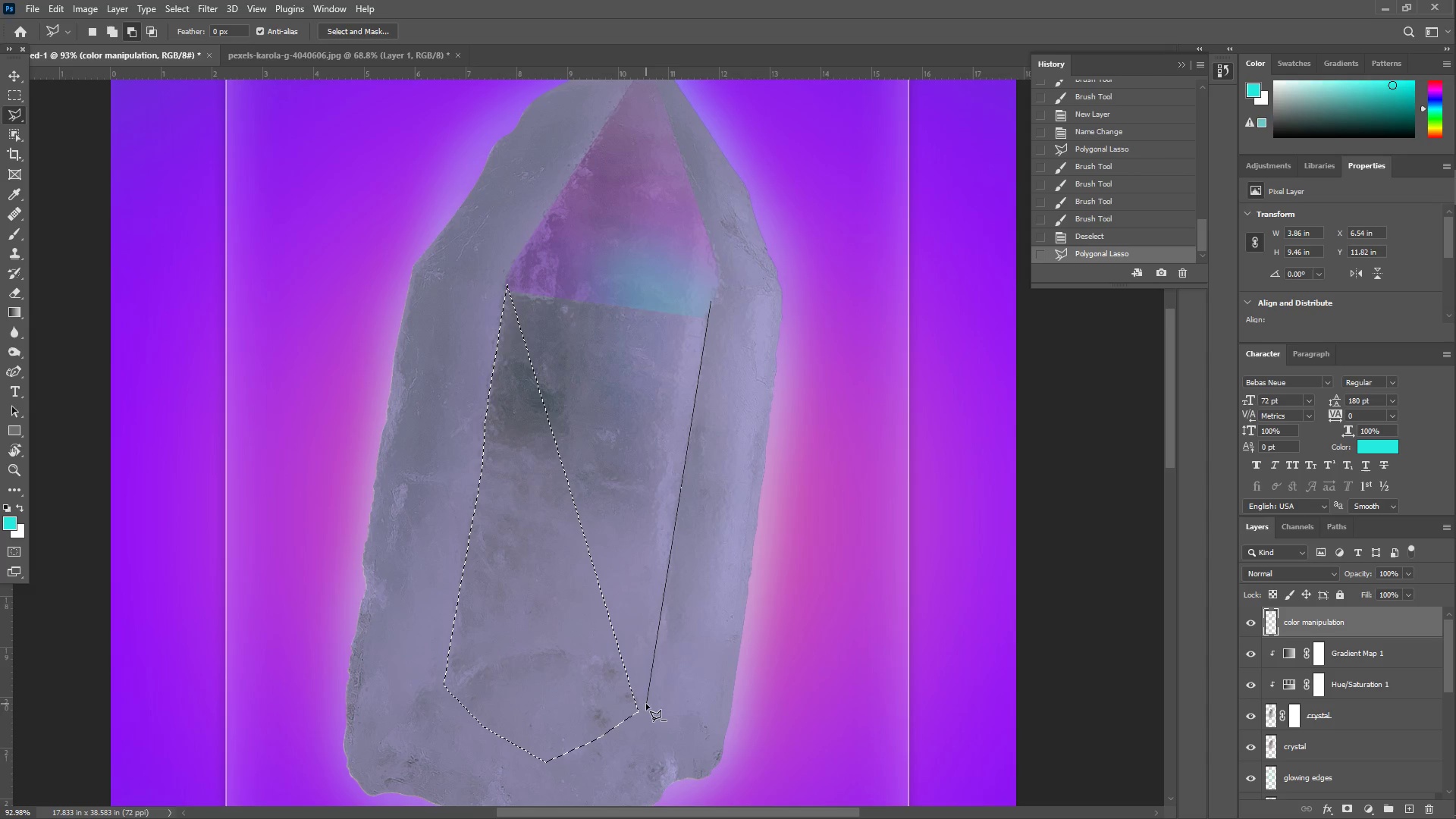 
left_click([646, 704])
 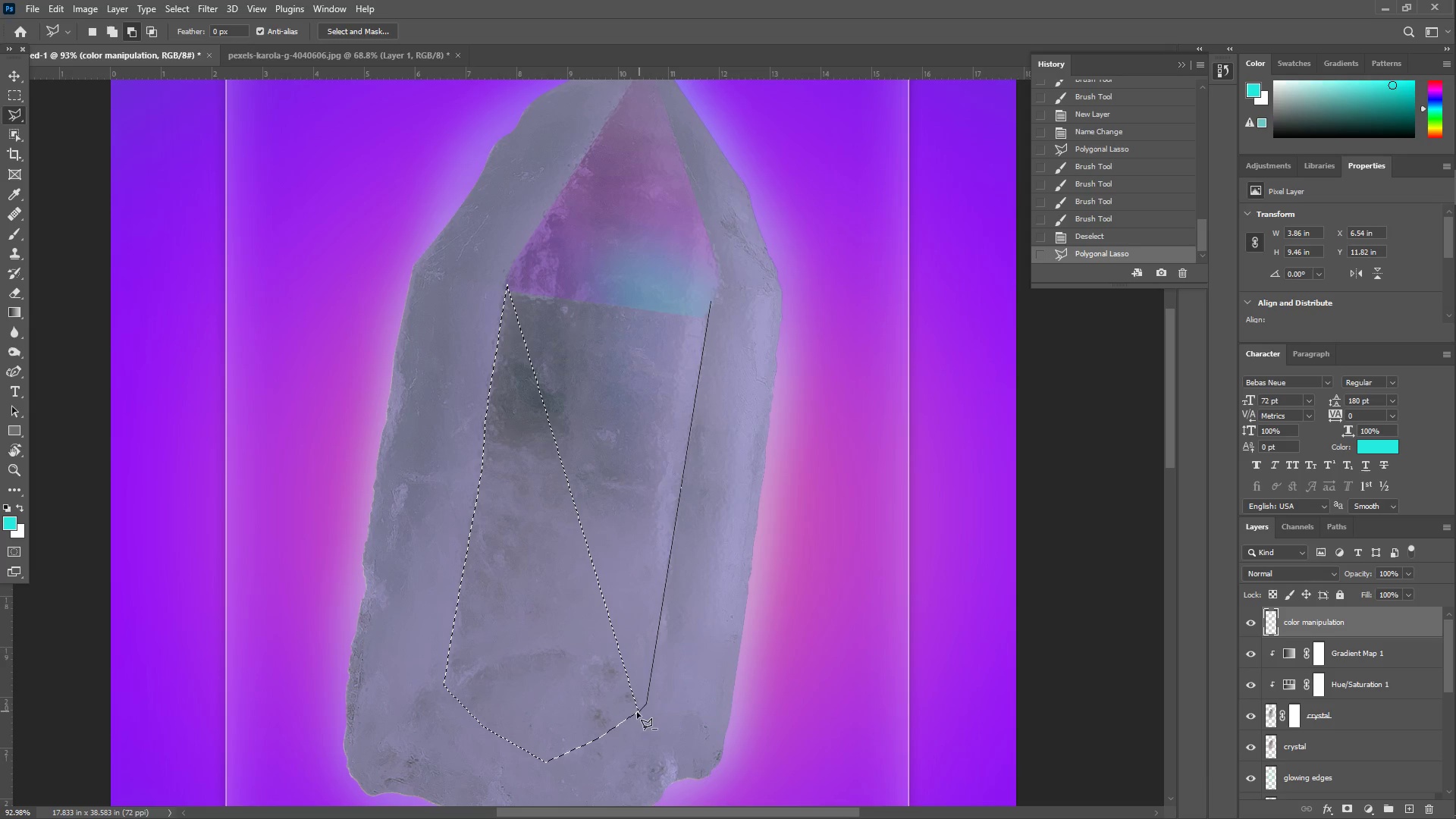 
left_click([632, 714])
 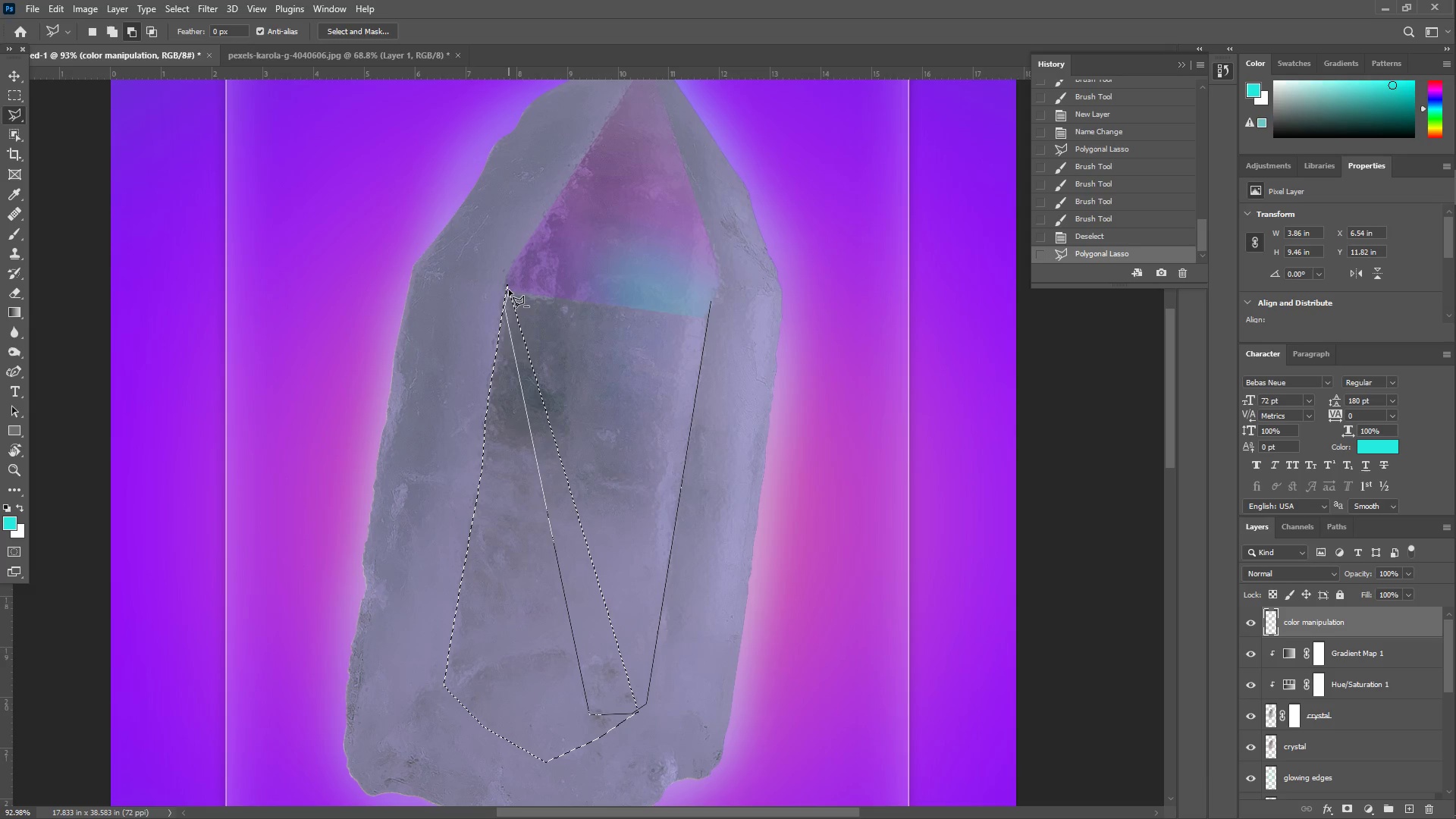 
left_click([507, 284])
 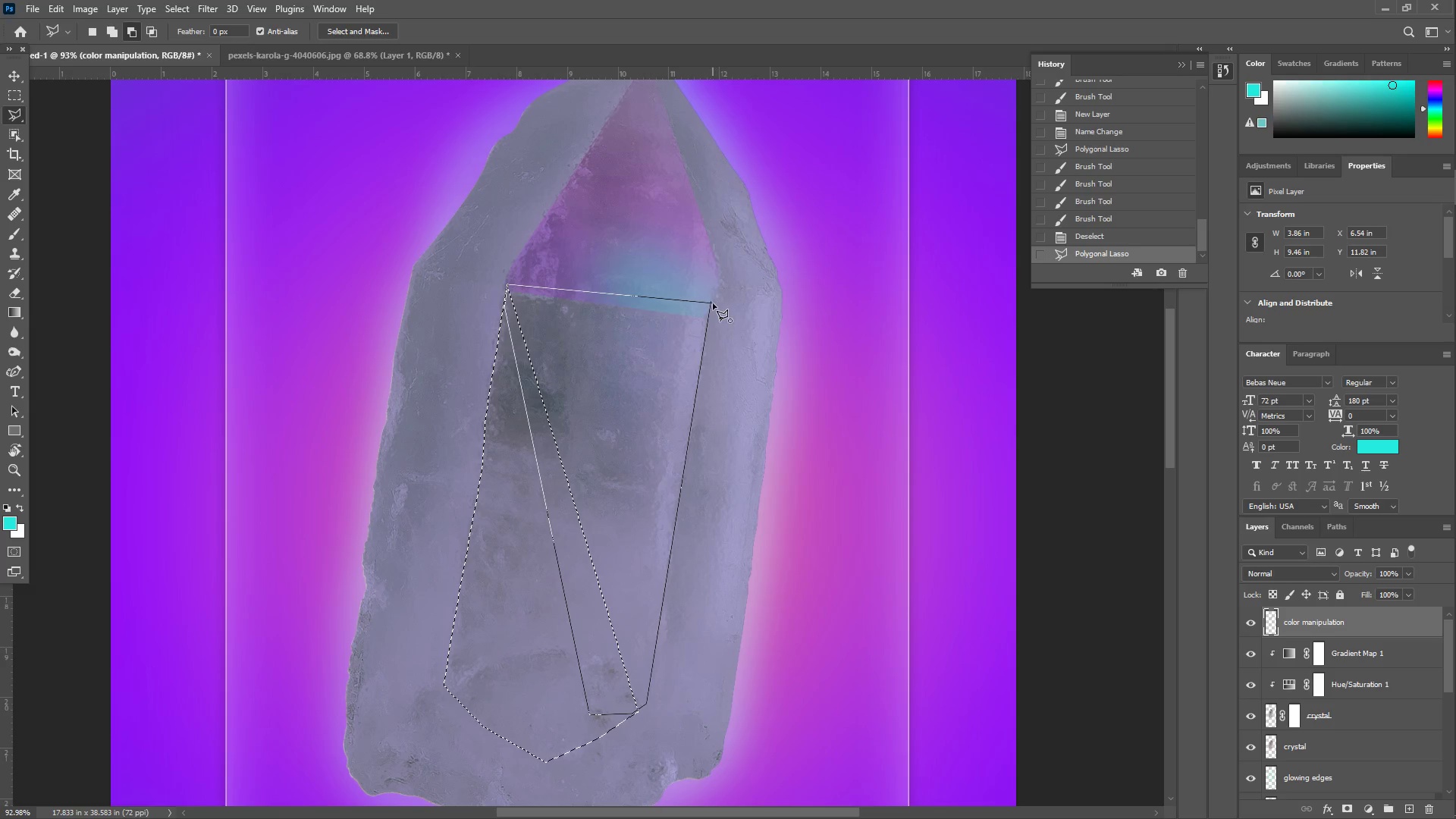 
left_click([711, 303])
 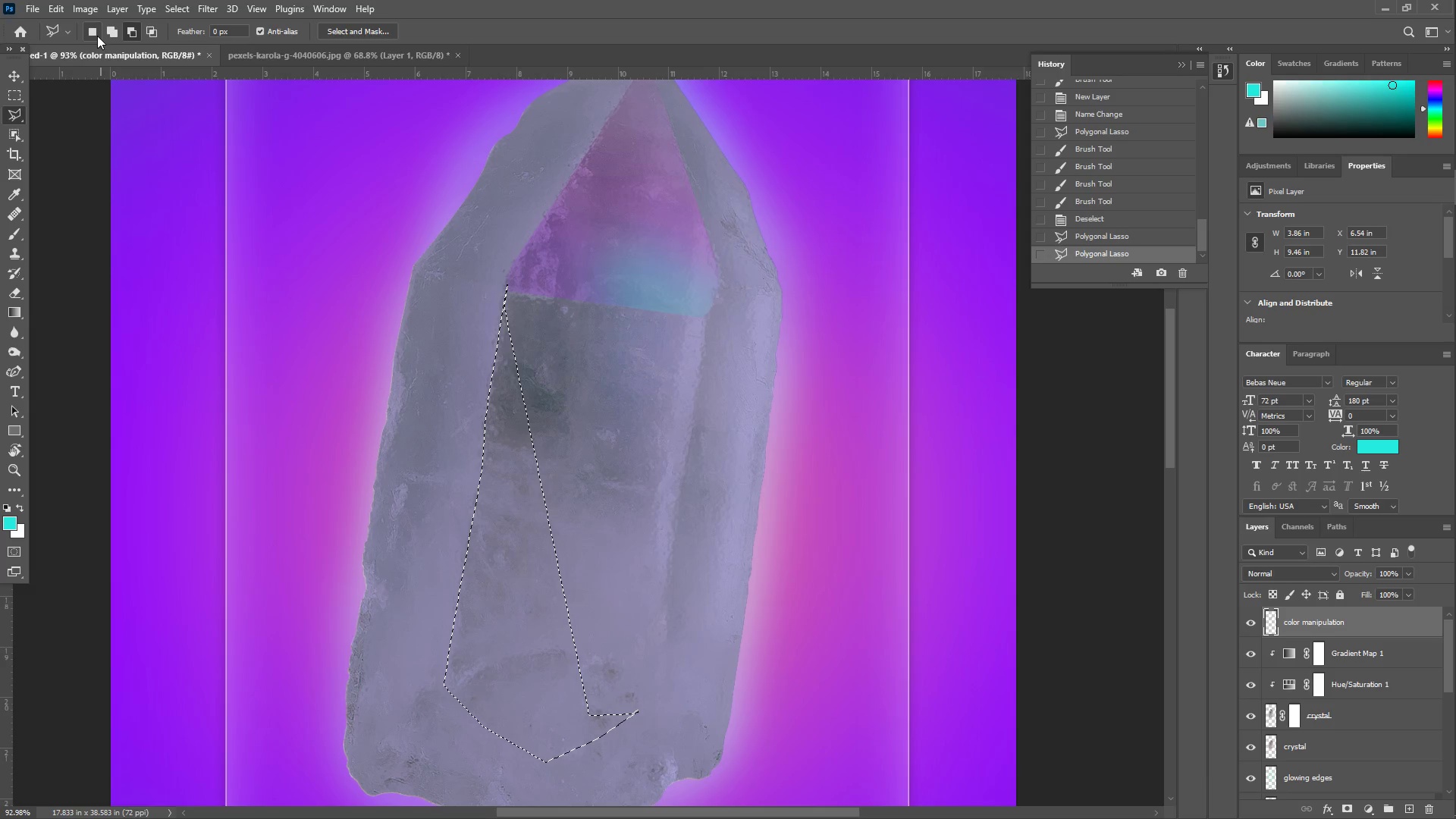 
key(Control+ControlLeft)
 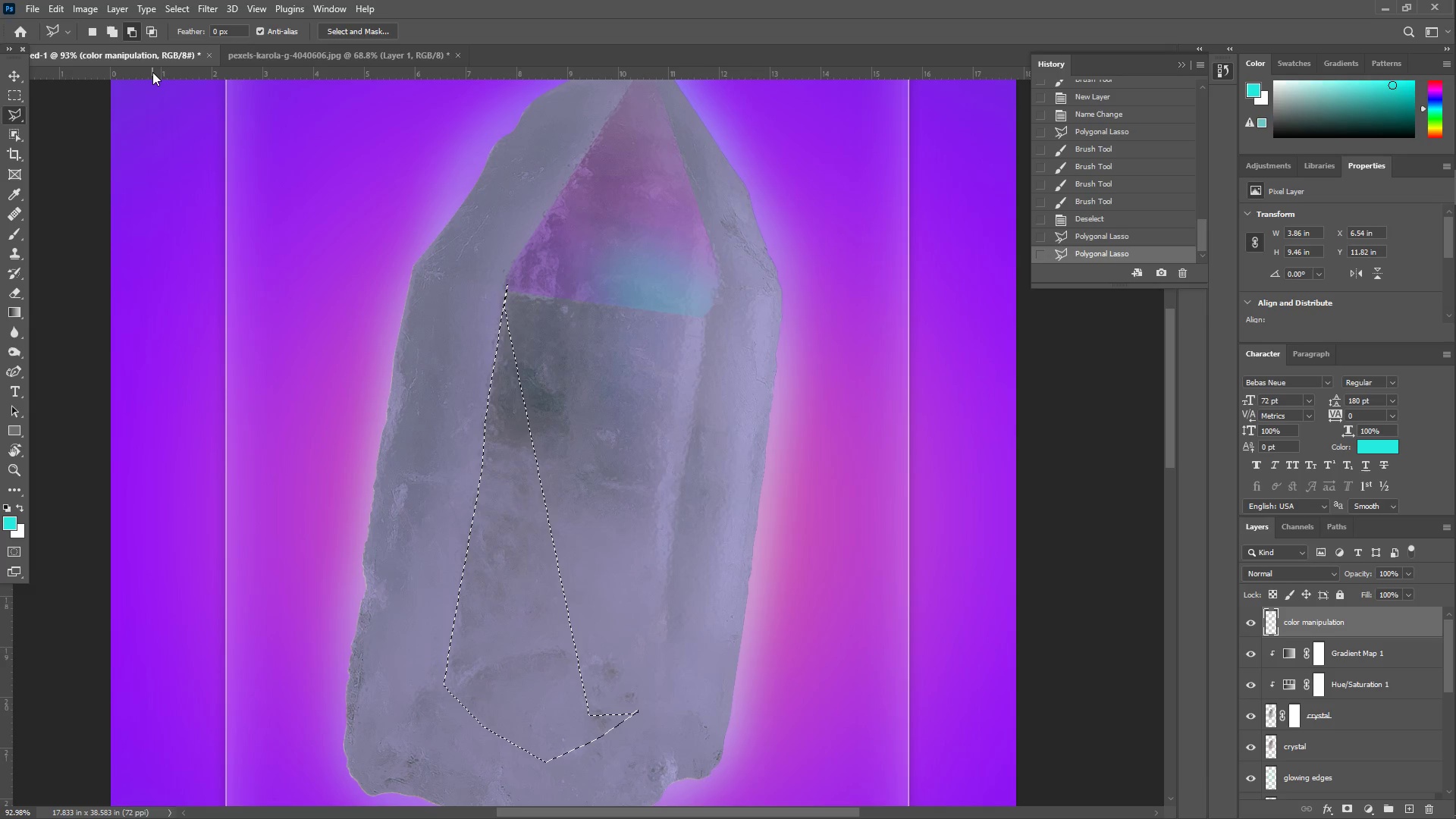 
key(Control+Z)
 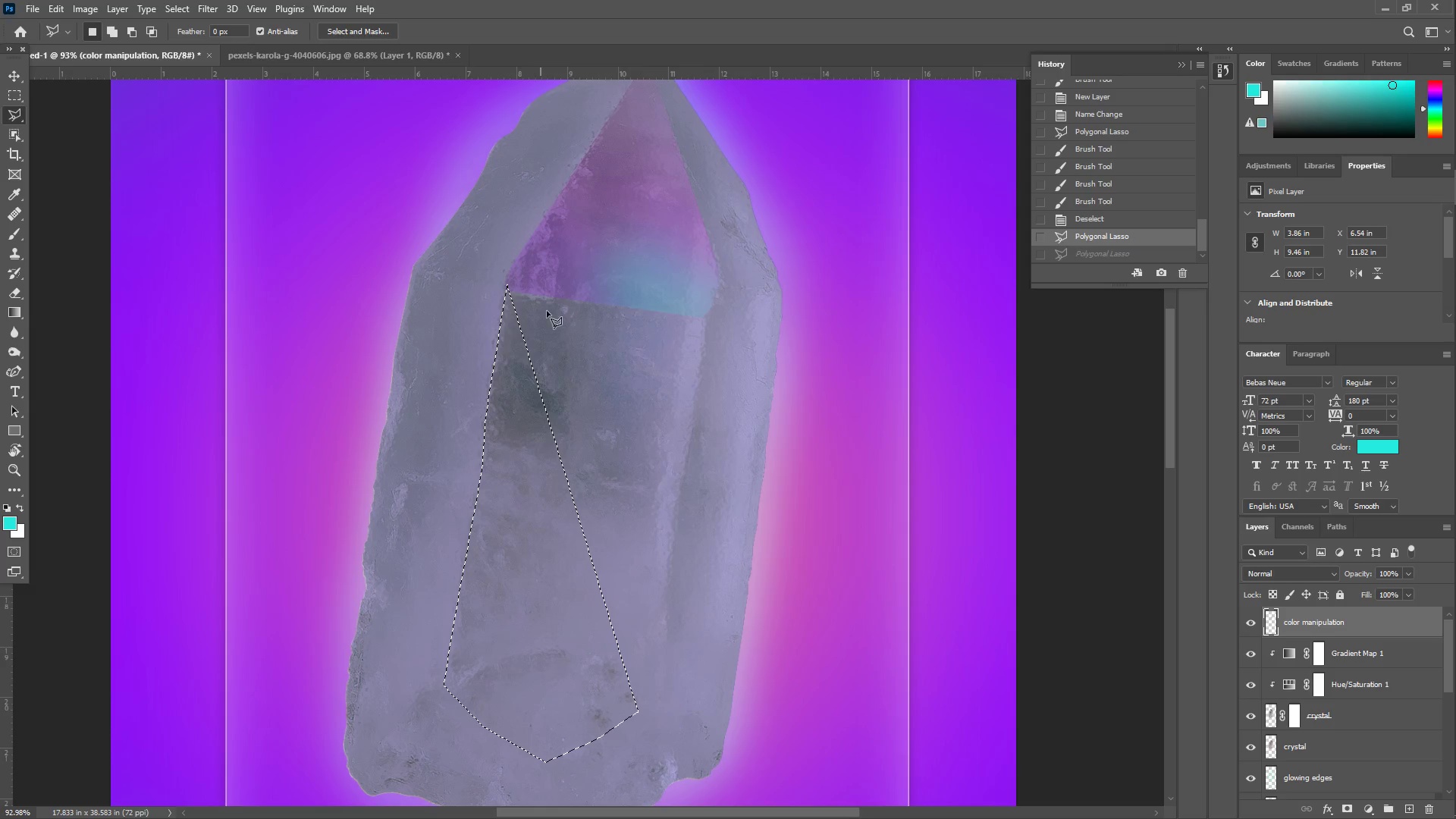 
left_click([507, 287])
 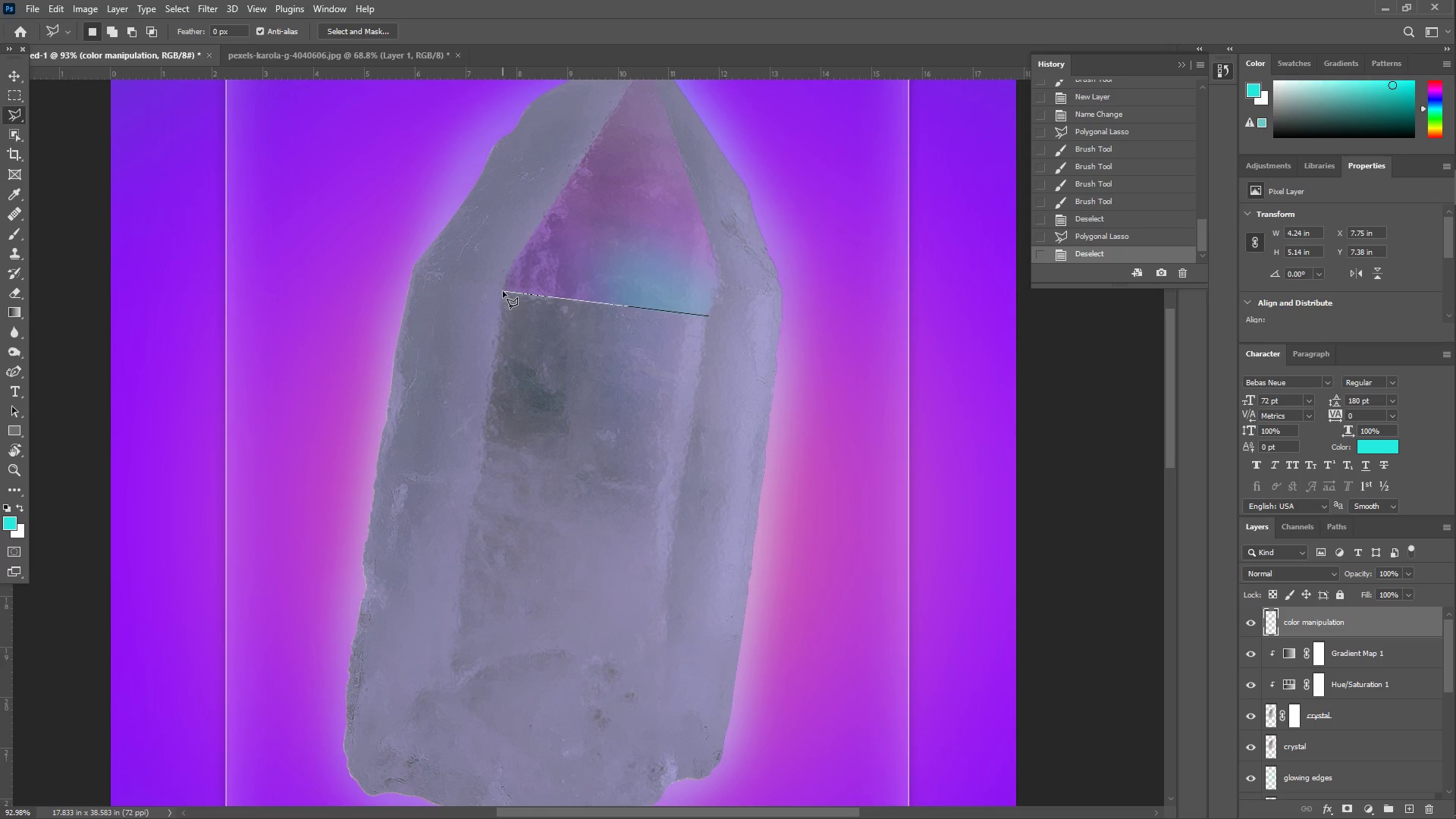 
left_click([503, 287])
 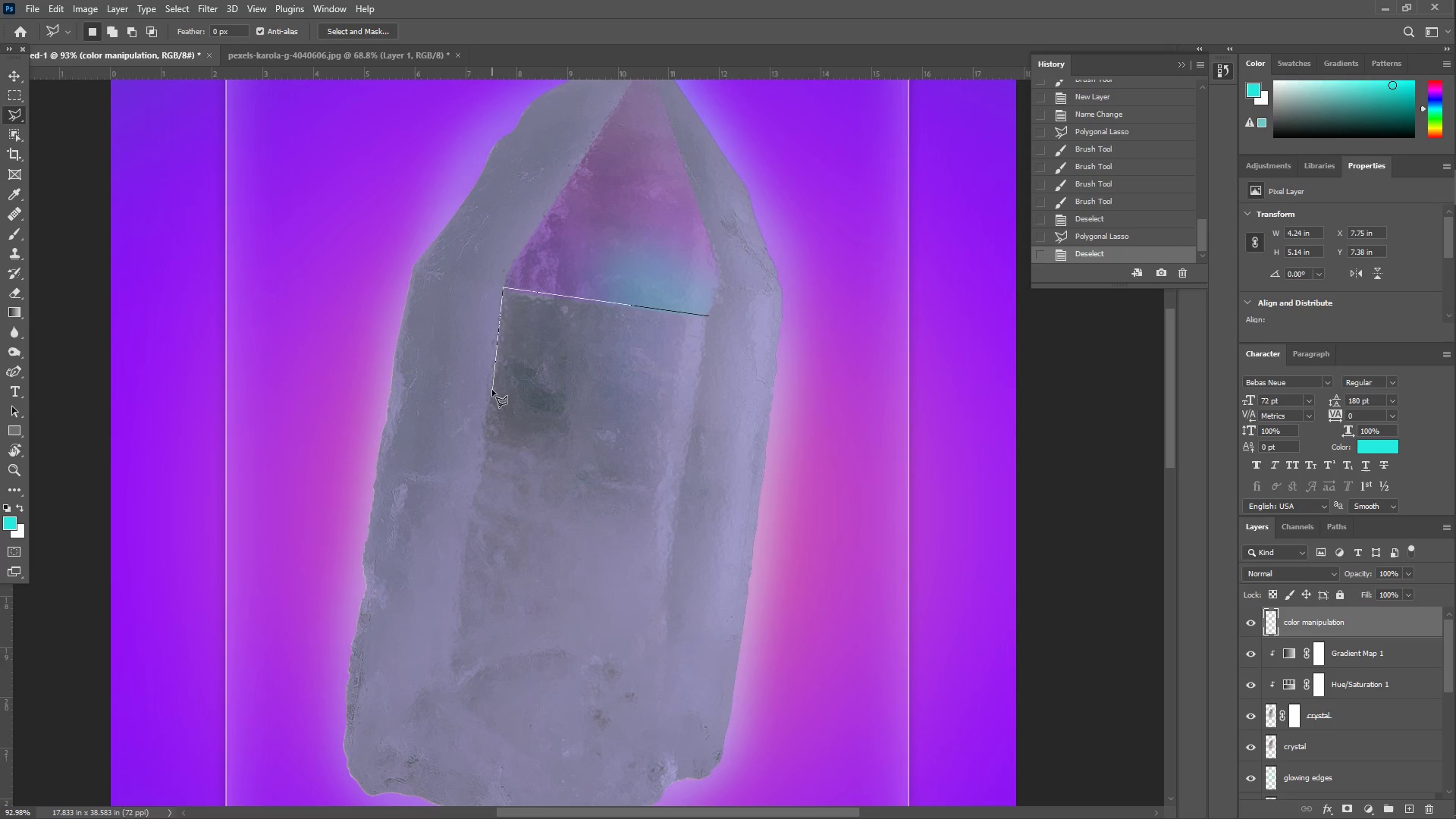 
left_click([491, 387])
 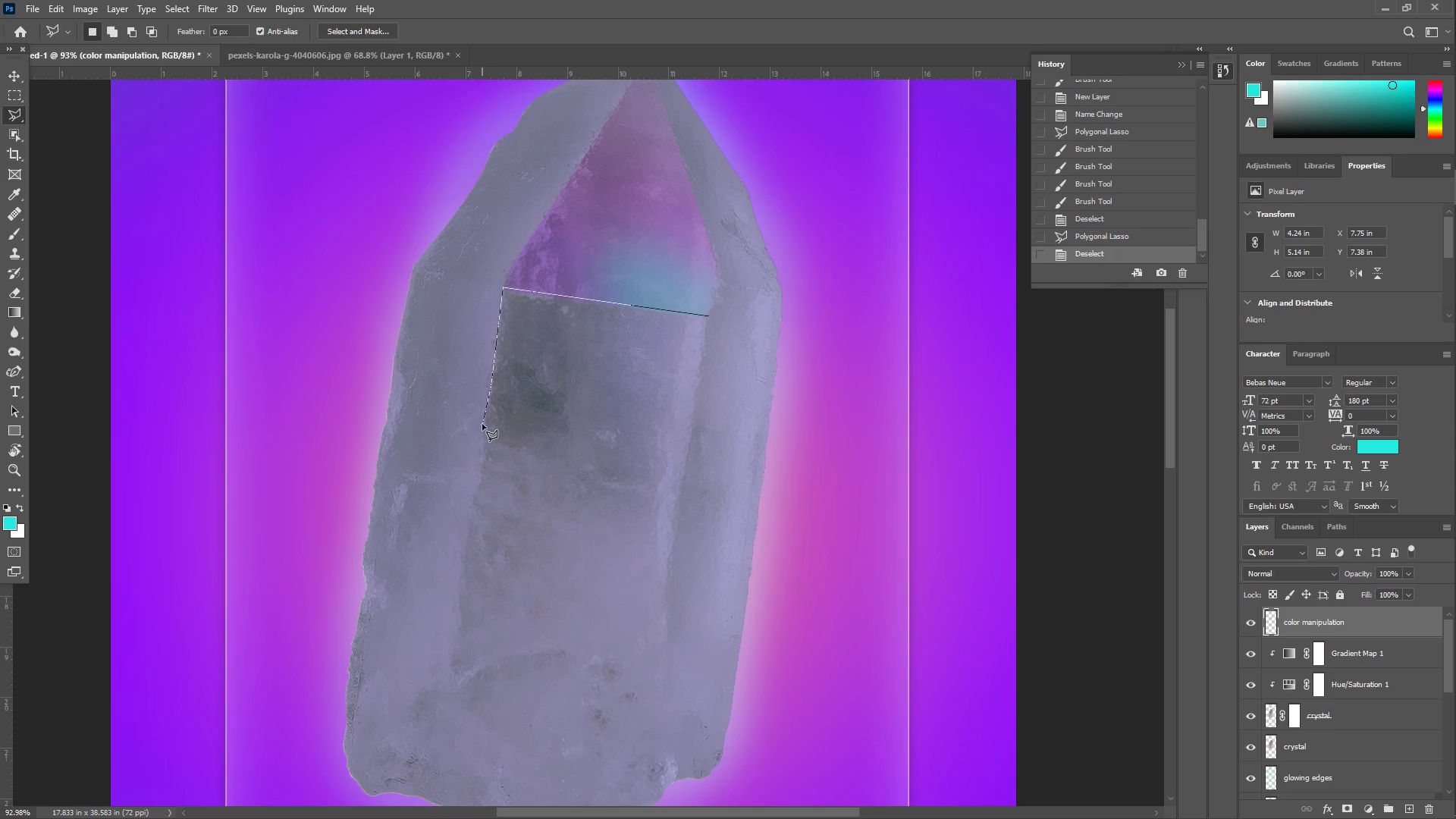 
left_click([483, 424])
 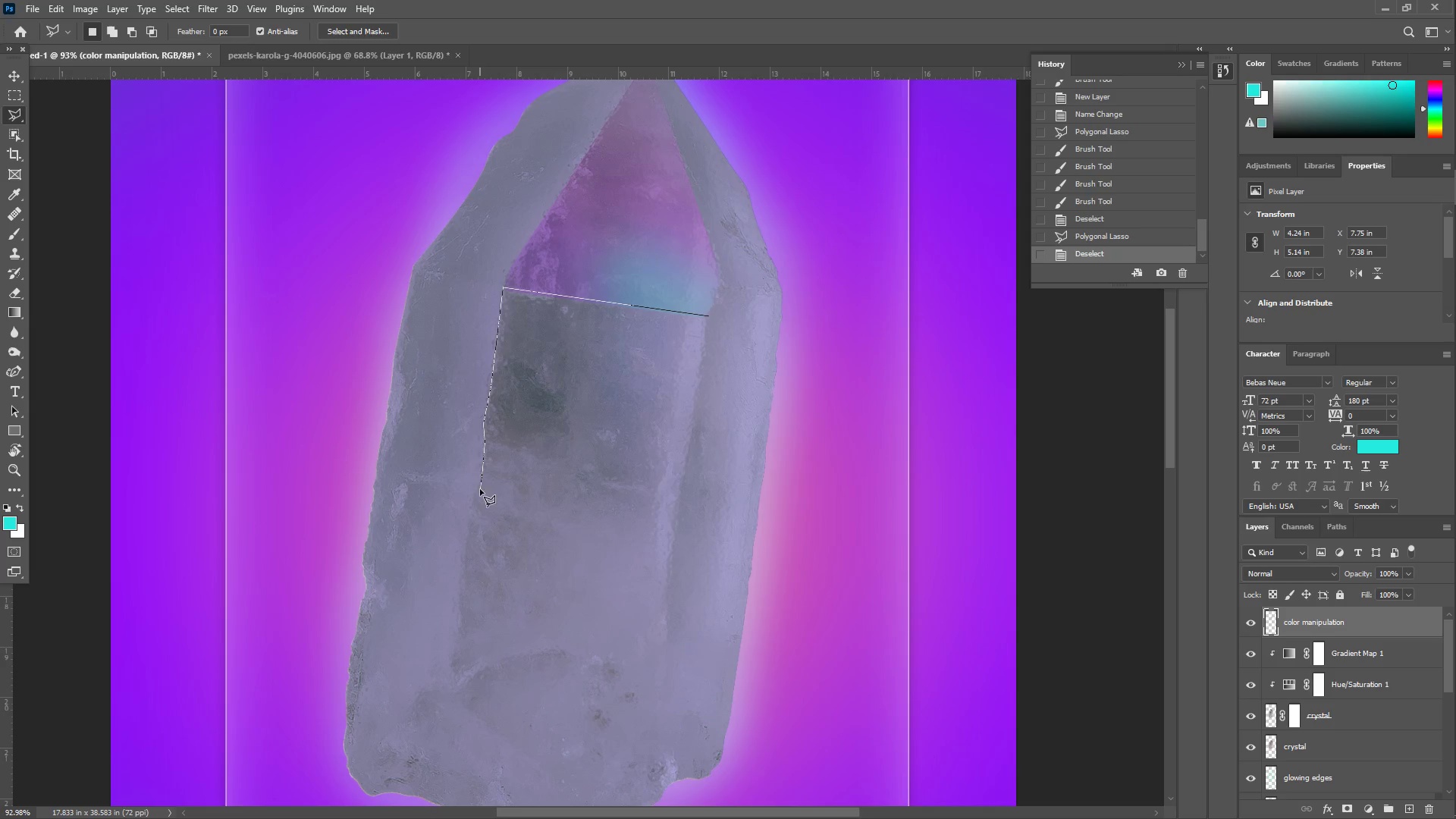 
left_click_drag(start_coordinate=[470, 500], to_coordinate=[468, 505])
 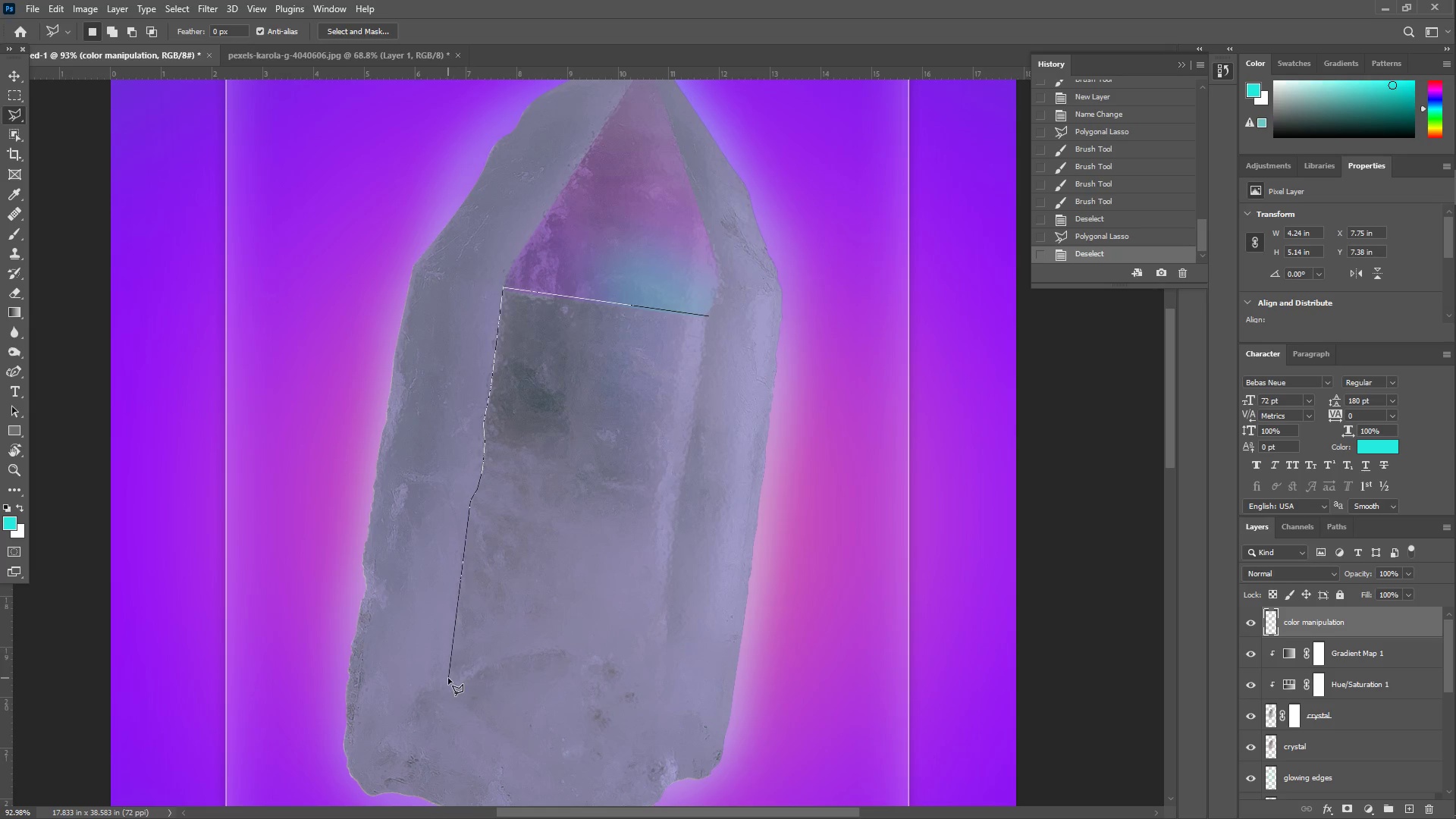 
left_click([448, 678])
 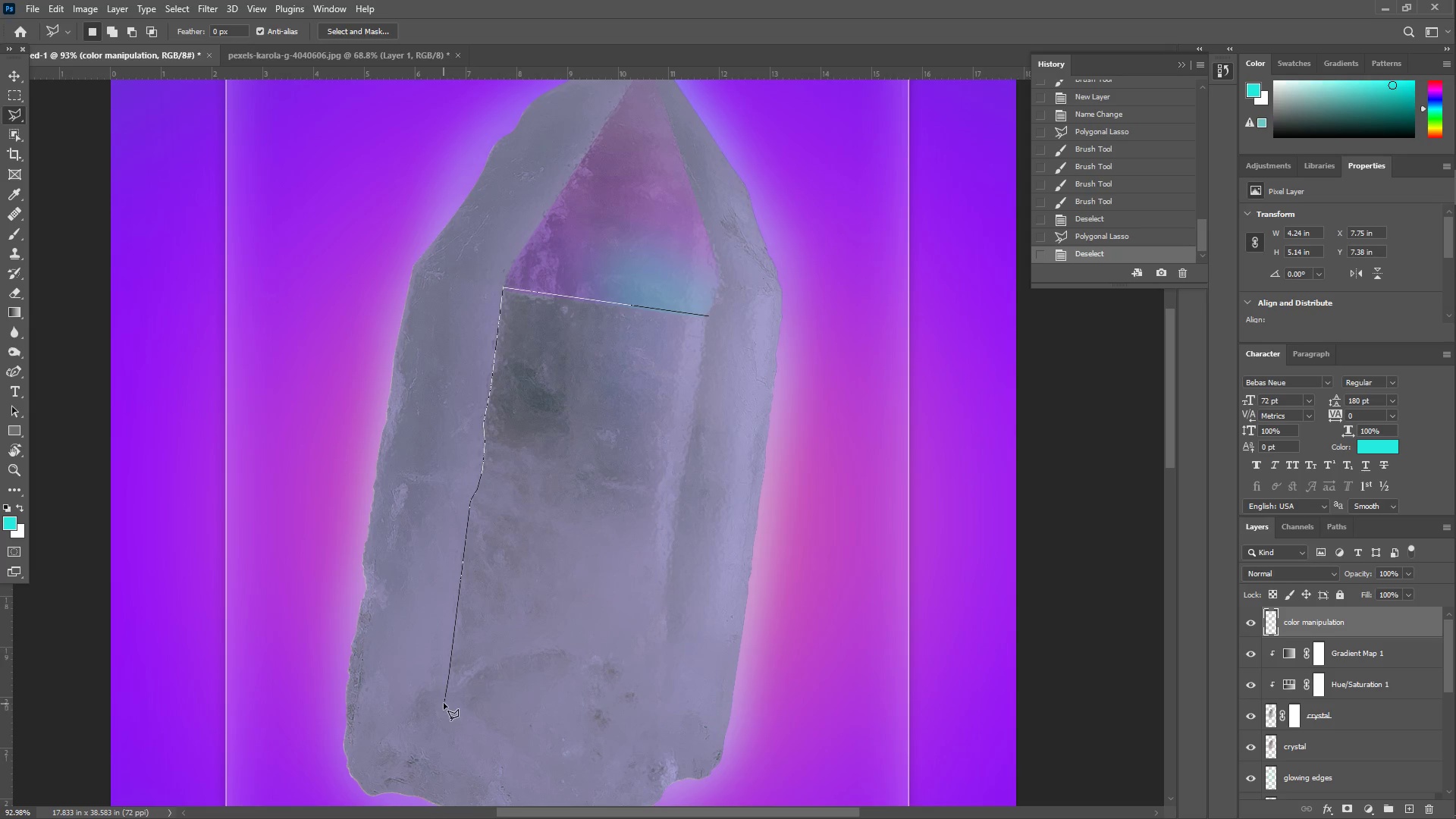 
left_click([444, 699])
 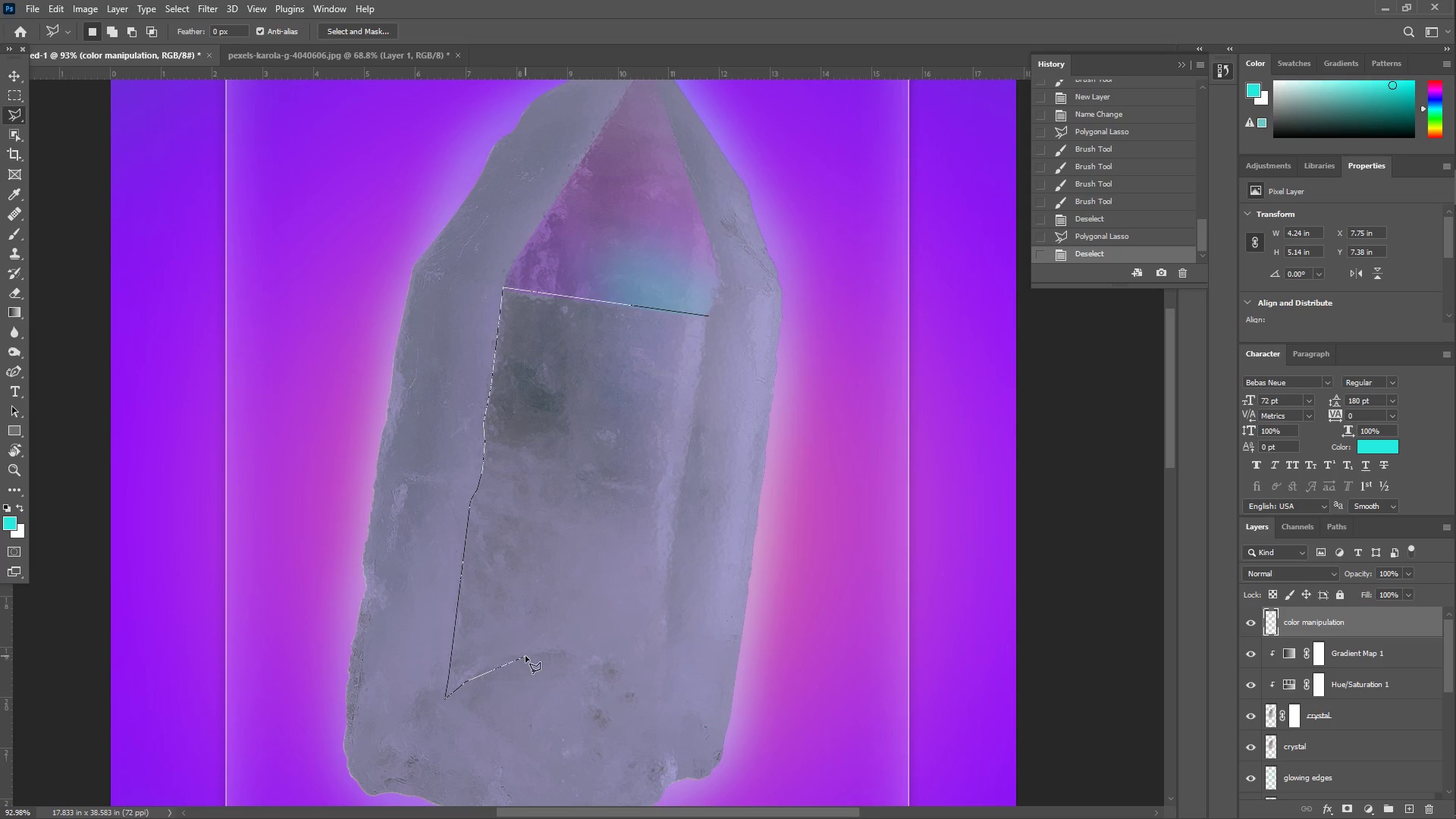 
double_click([586, 668])
 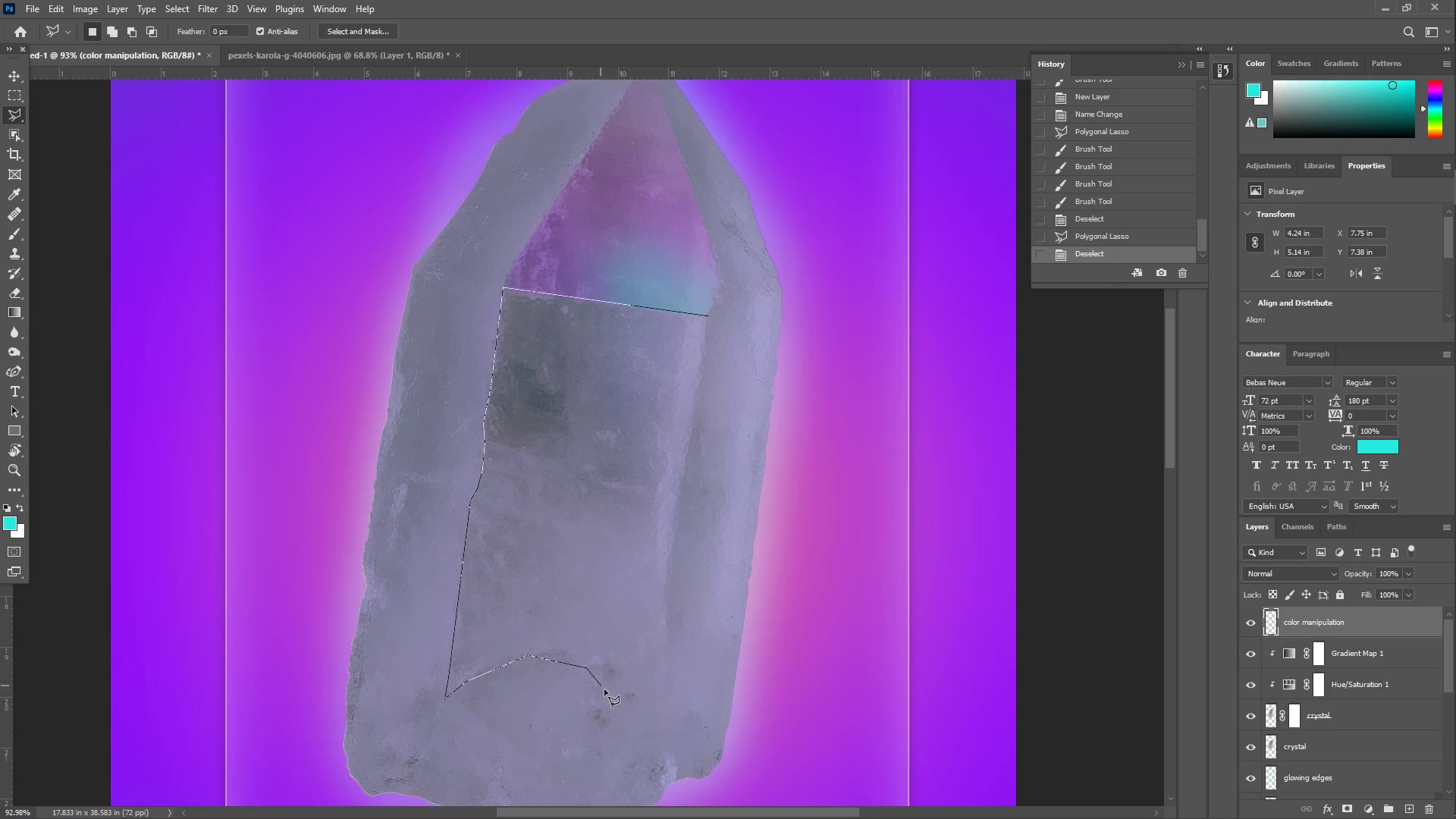 
triple_click([611, 696])
 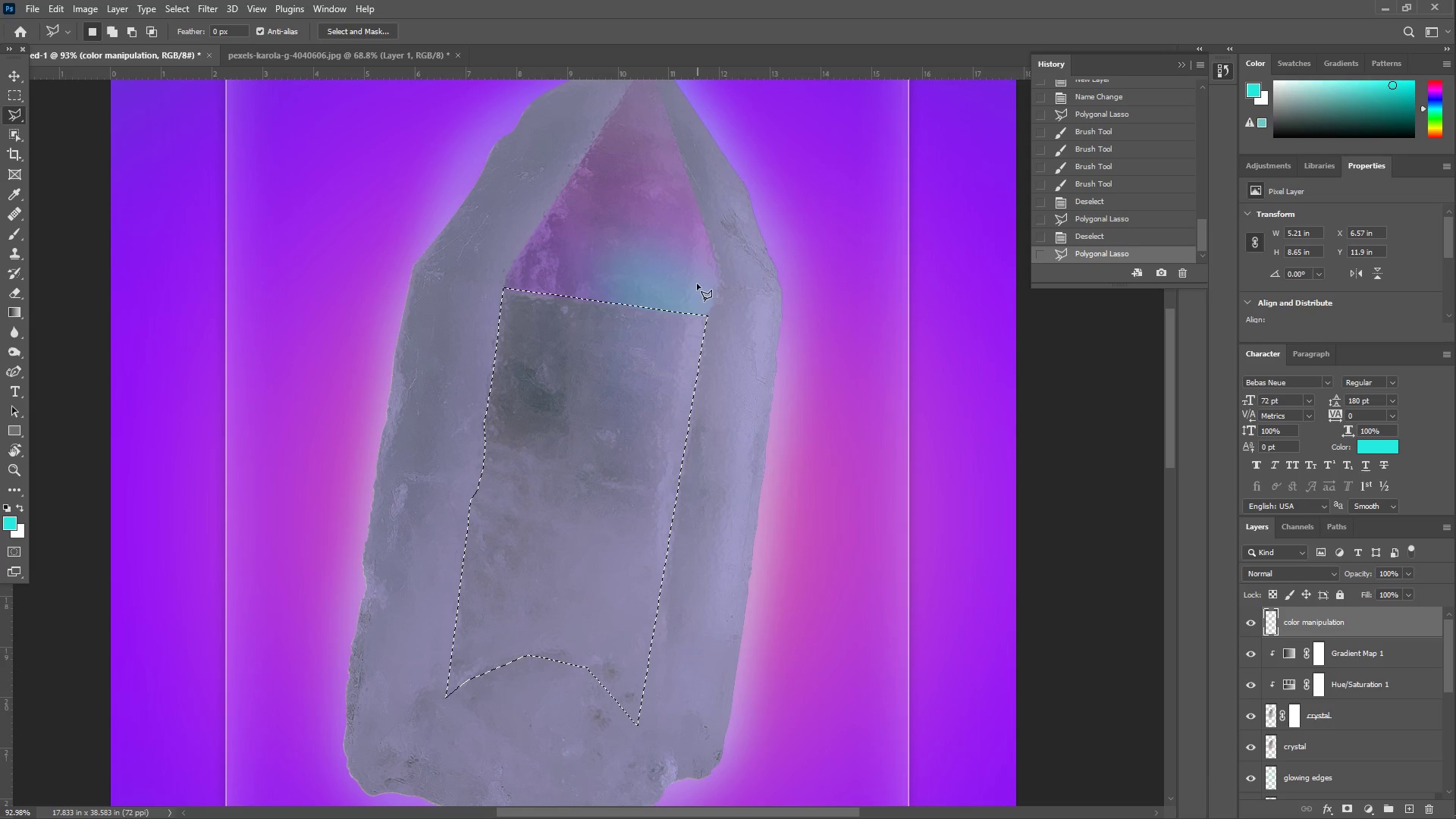 
wait(205.53)
 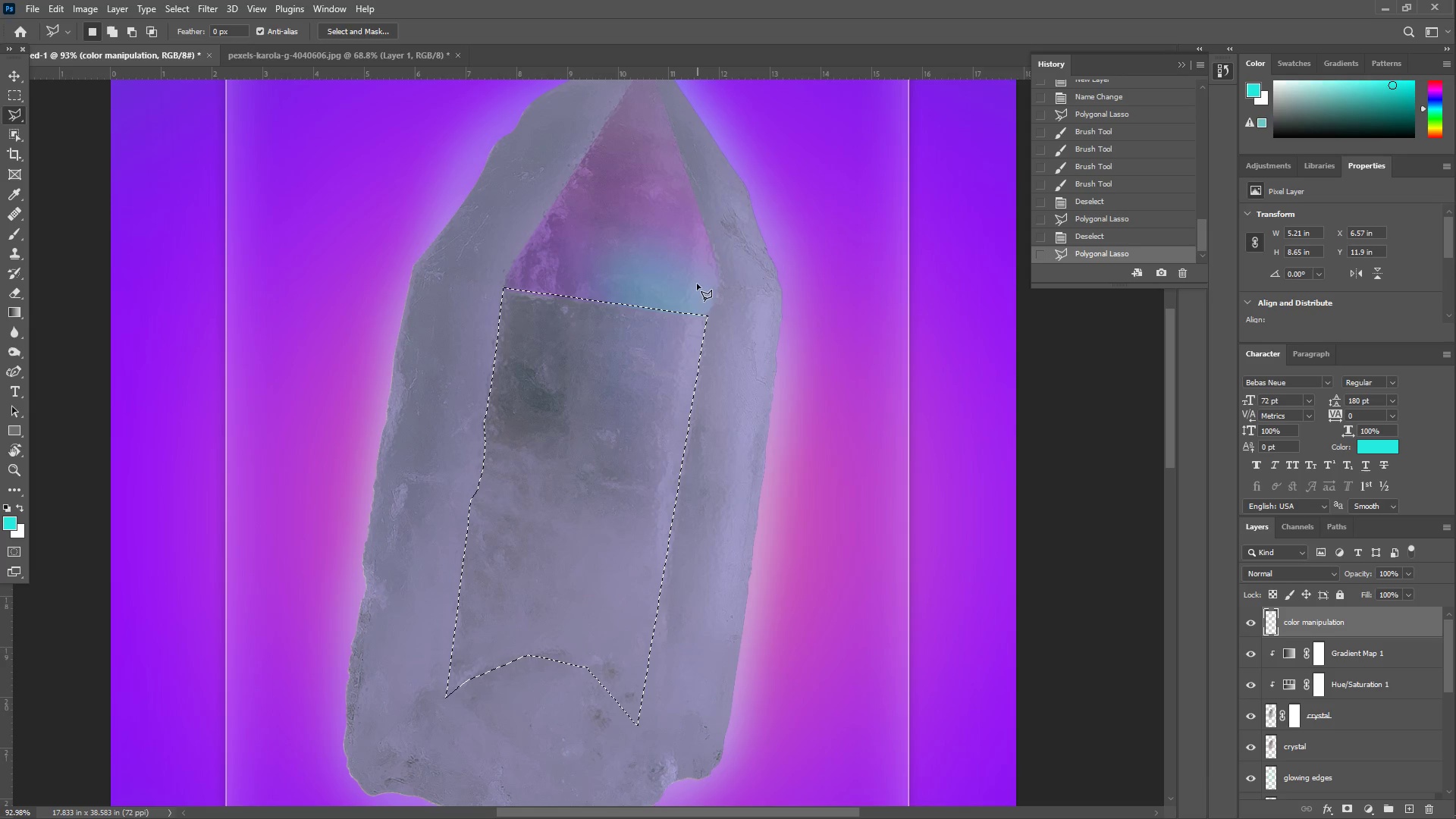 
type(ii)
 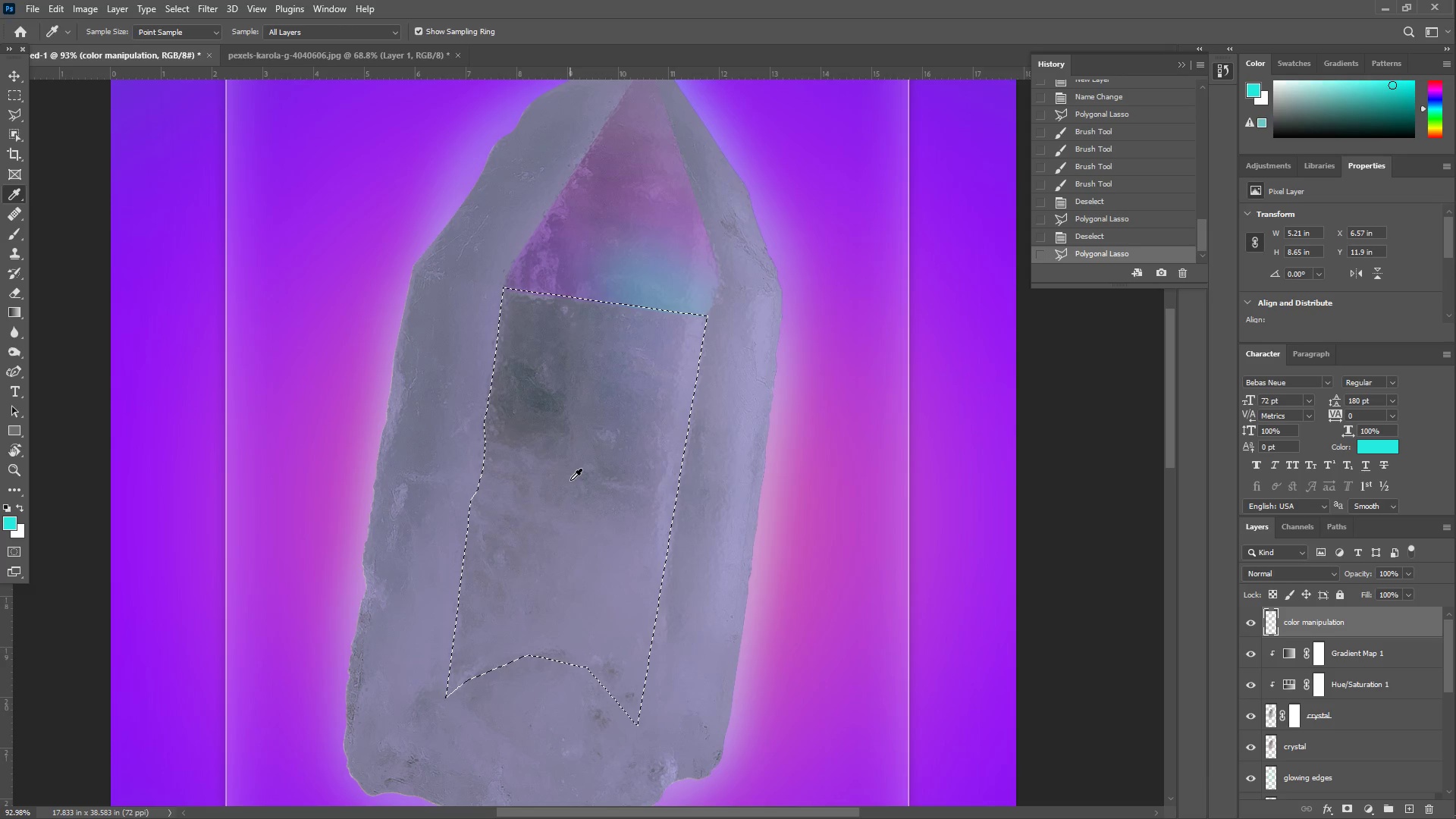 
key(B)
 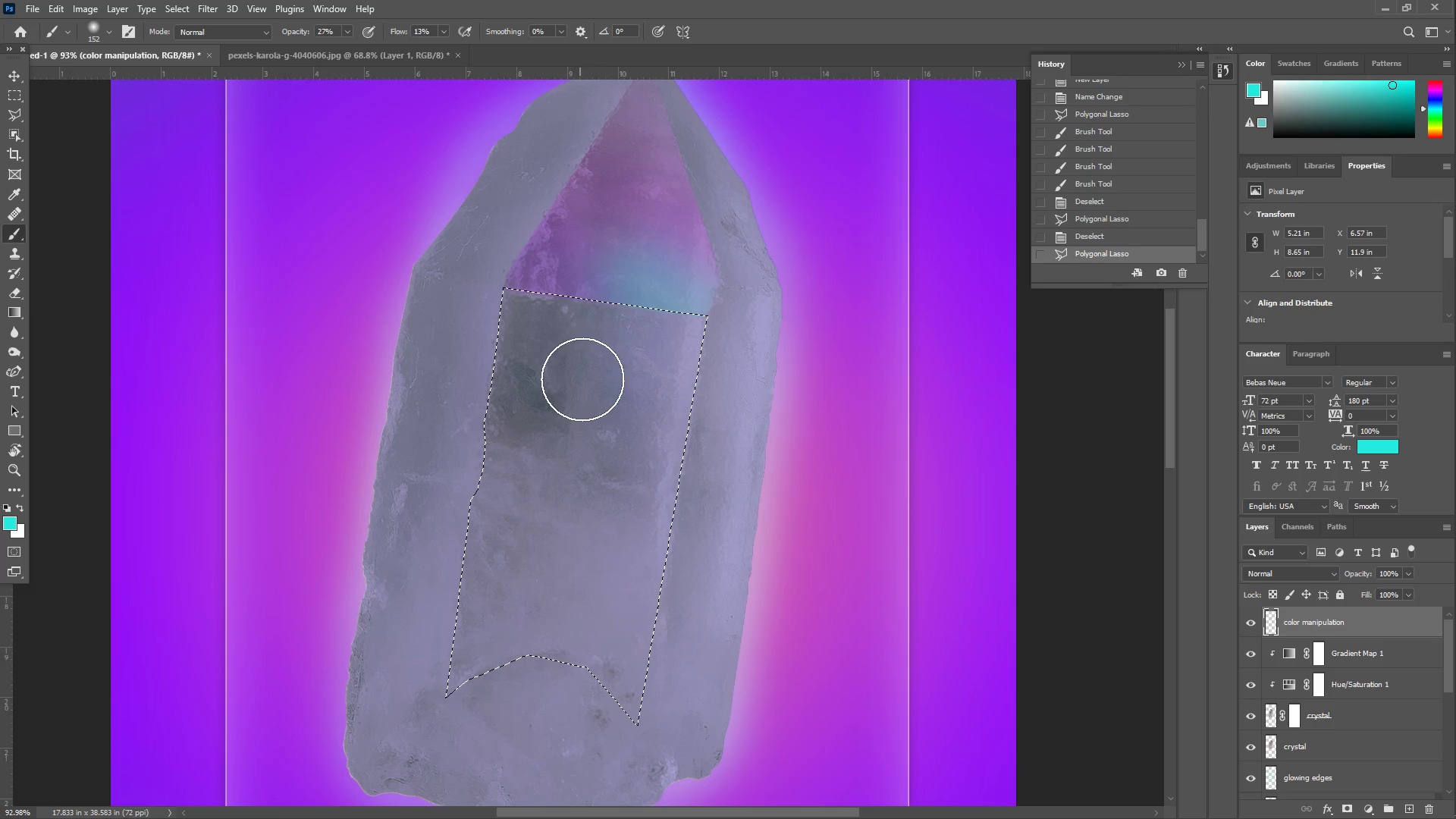 
left_click_drag(start_coordinate=[627, 340], to_coordinate=[483, 630])
 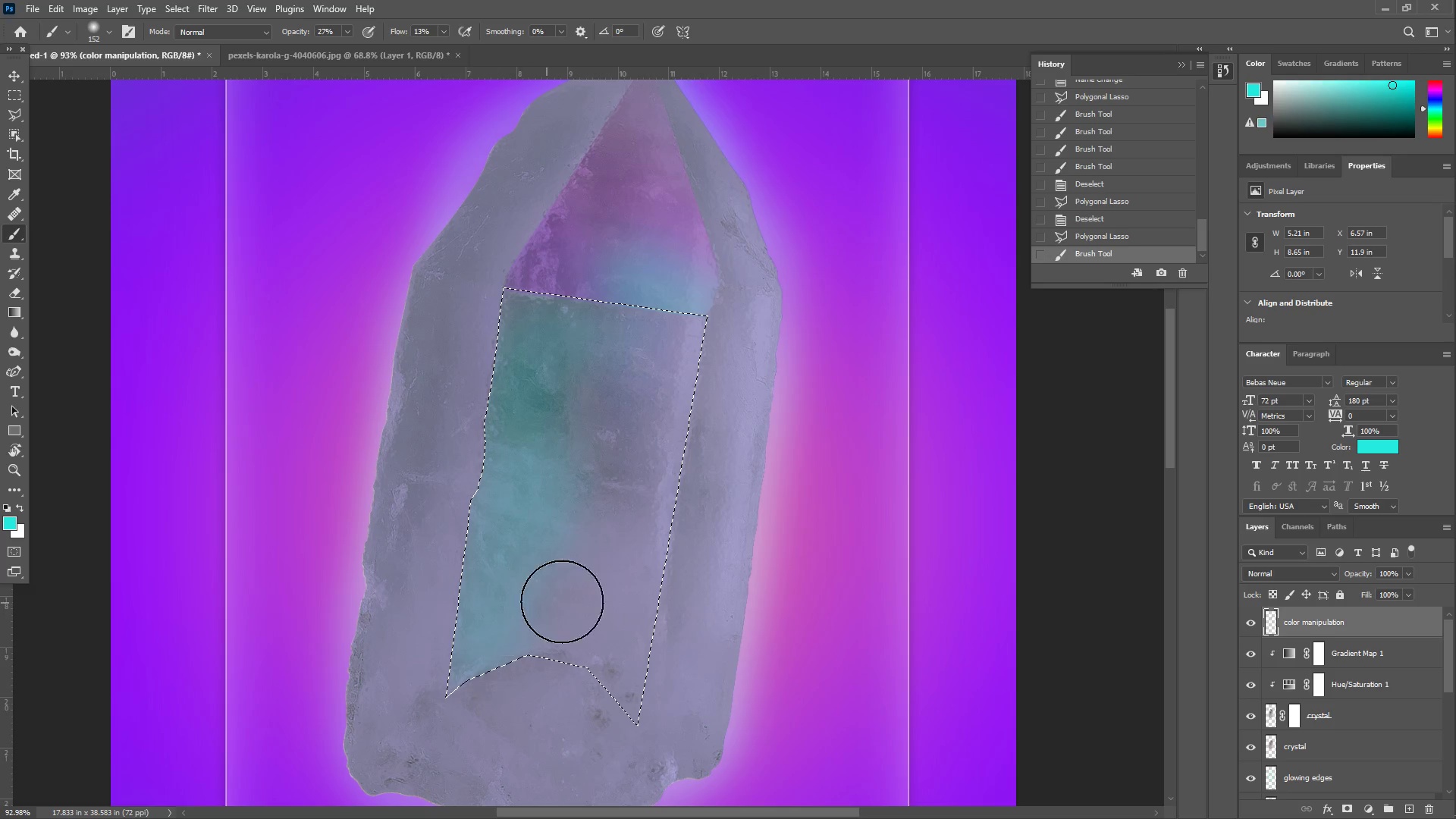 
type(ib)
 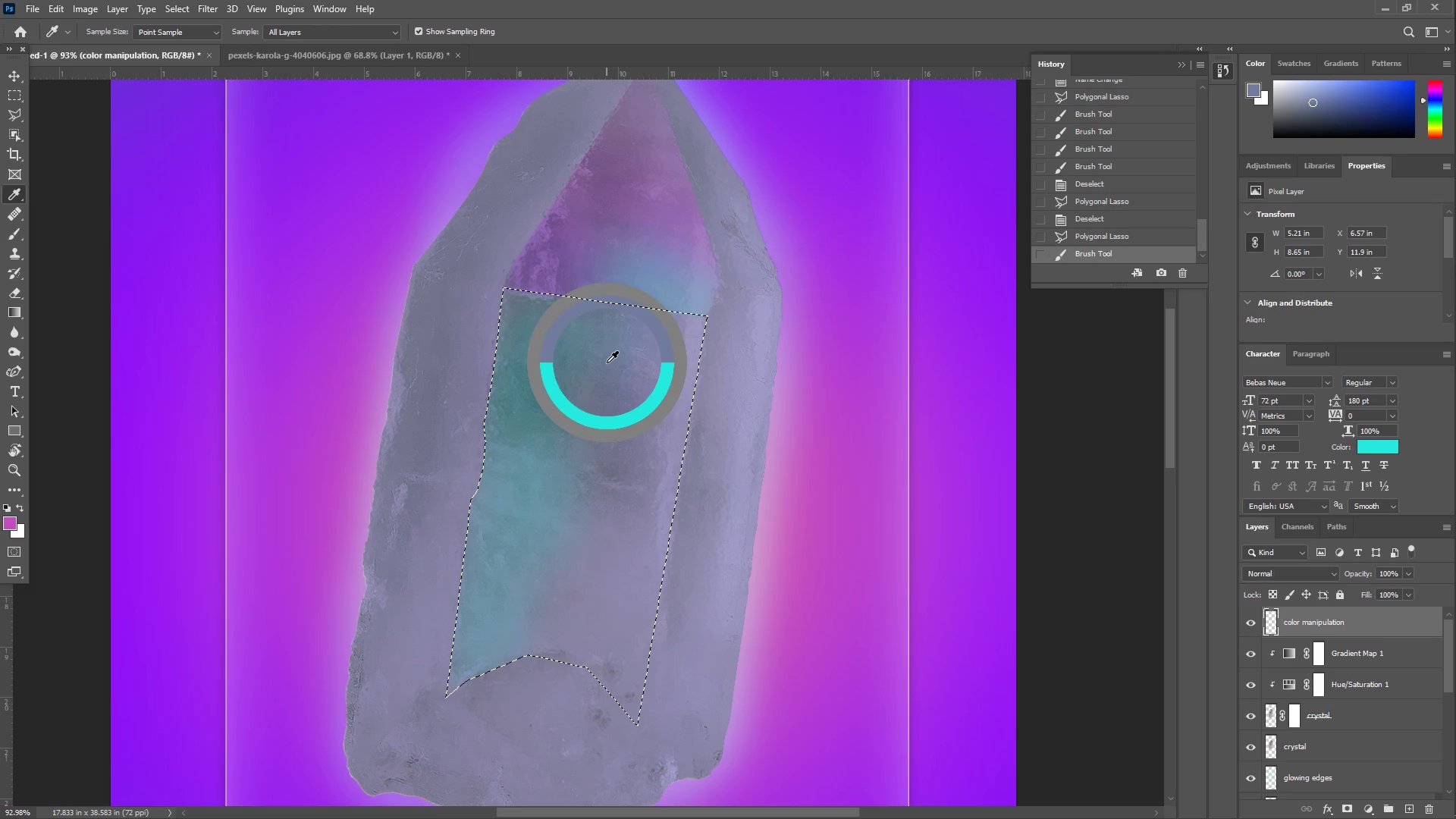 
left_click_drag(start_coordinate=[841, 517], to_coordinate=[810, 500])
 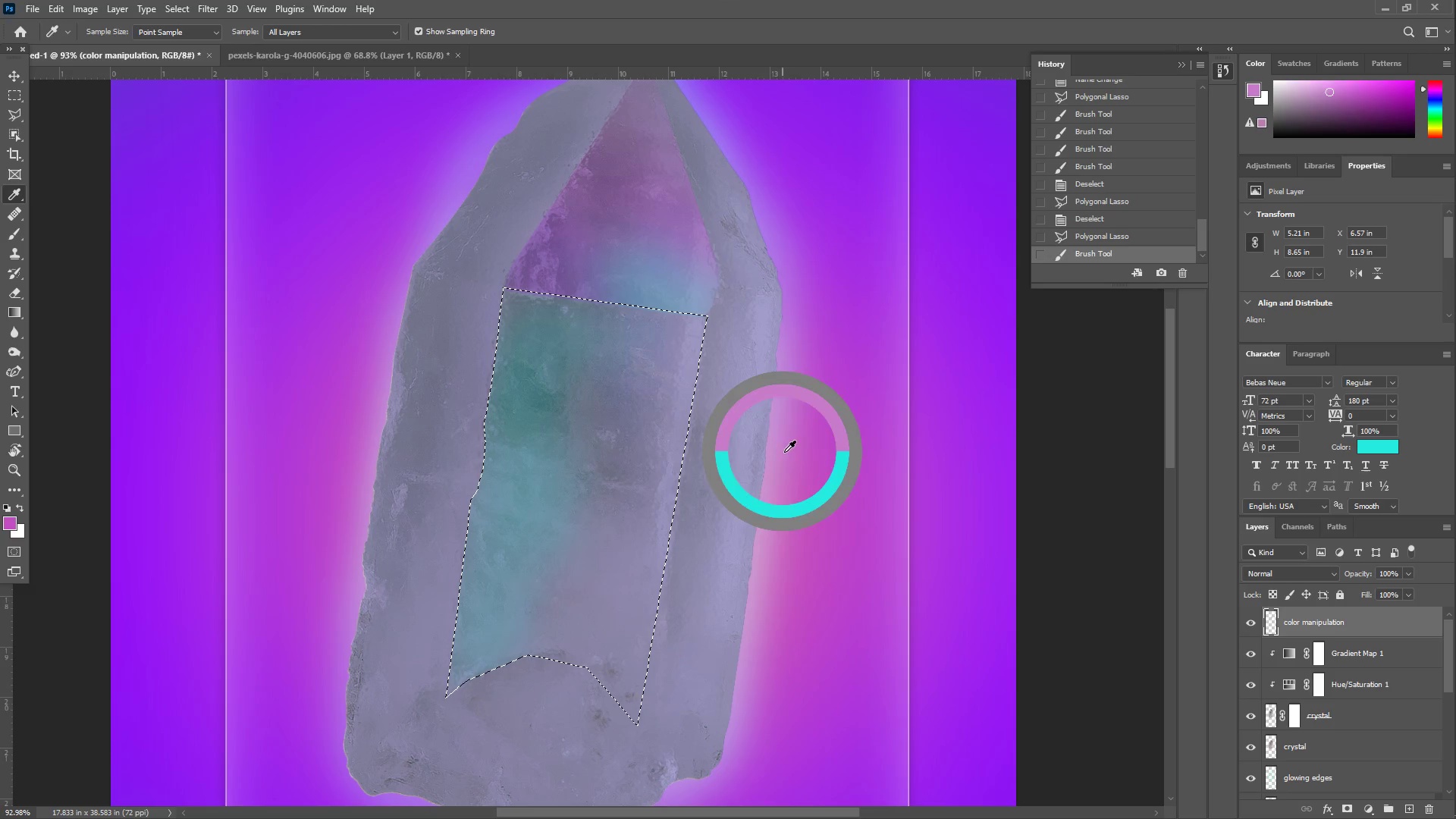 
left_click([800, 484])
 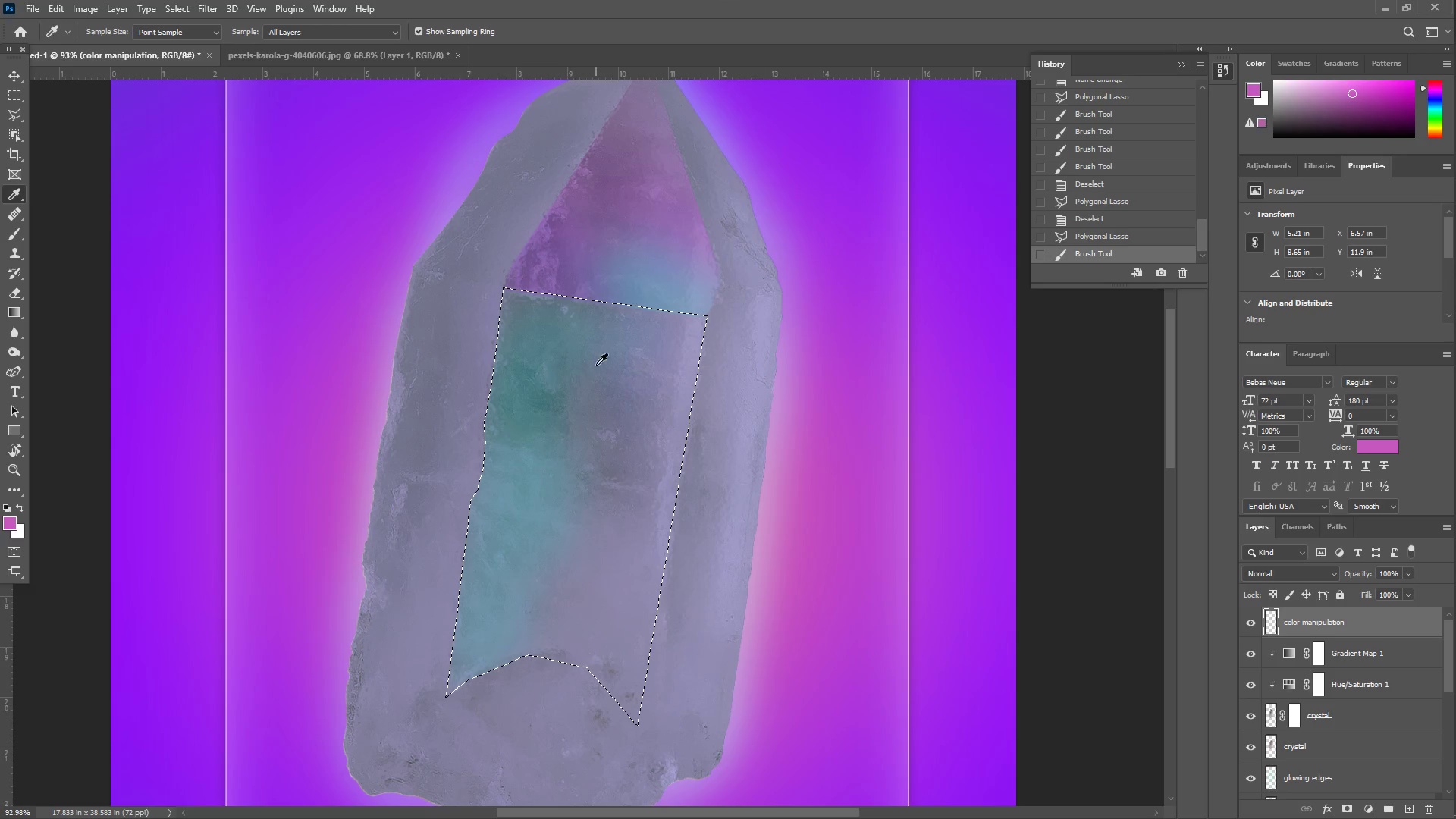 
key(B)
 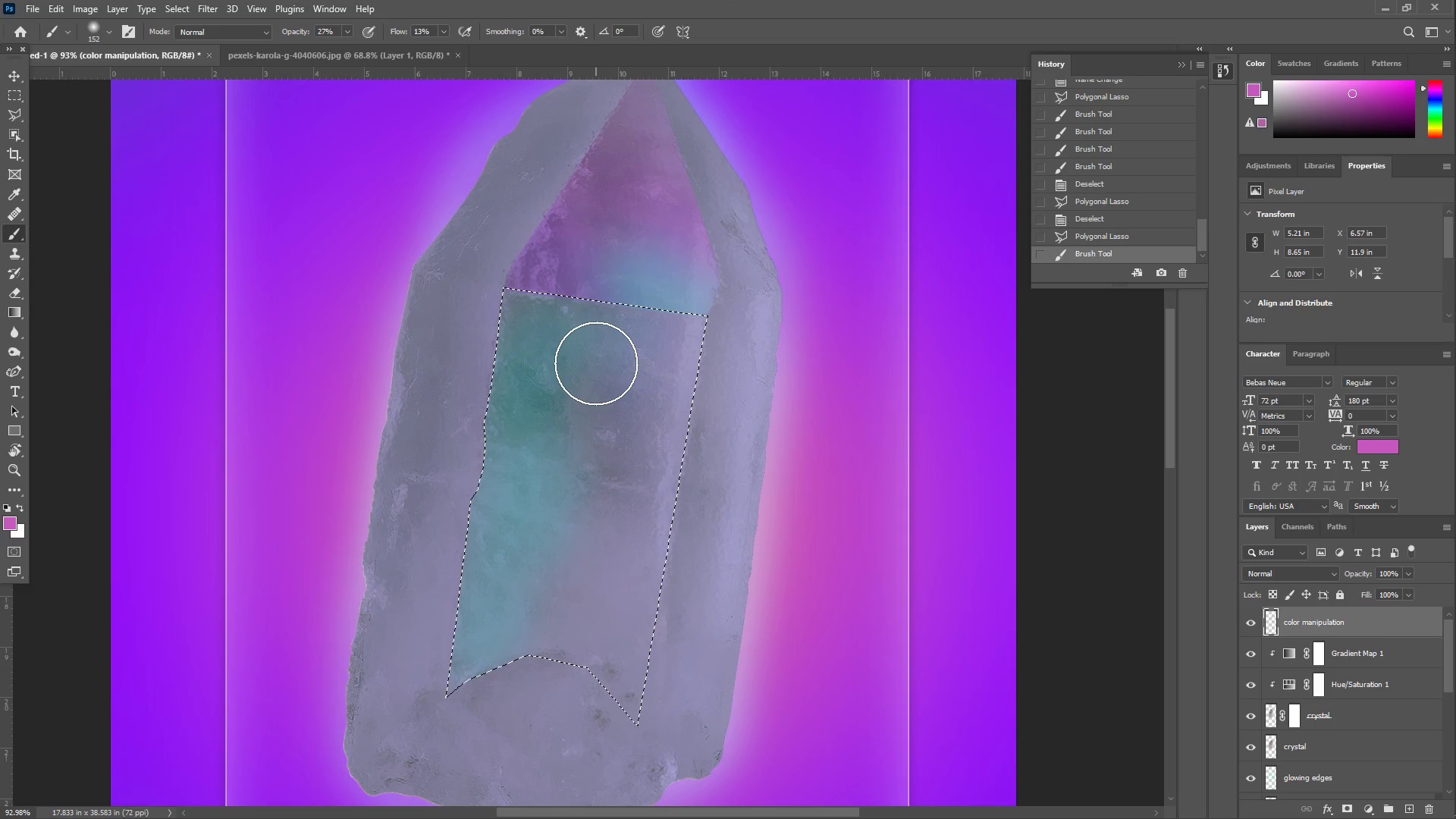 
left_click_drag(start_coordinate=[603, 367], to_coordinate=[617, 617])
 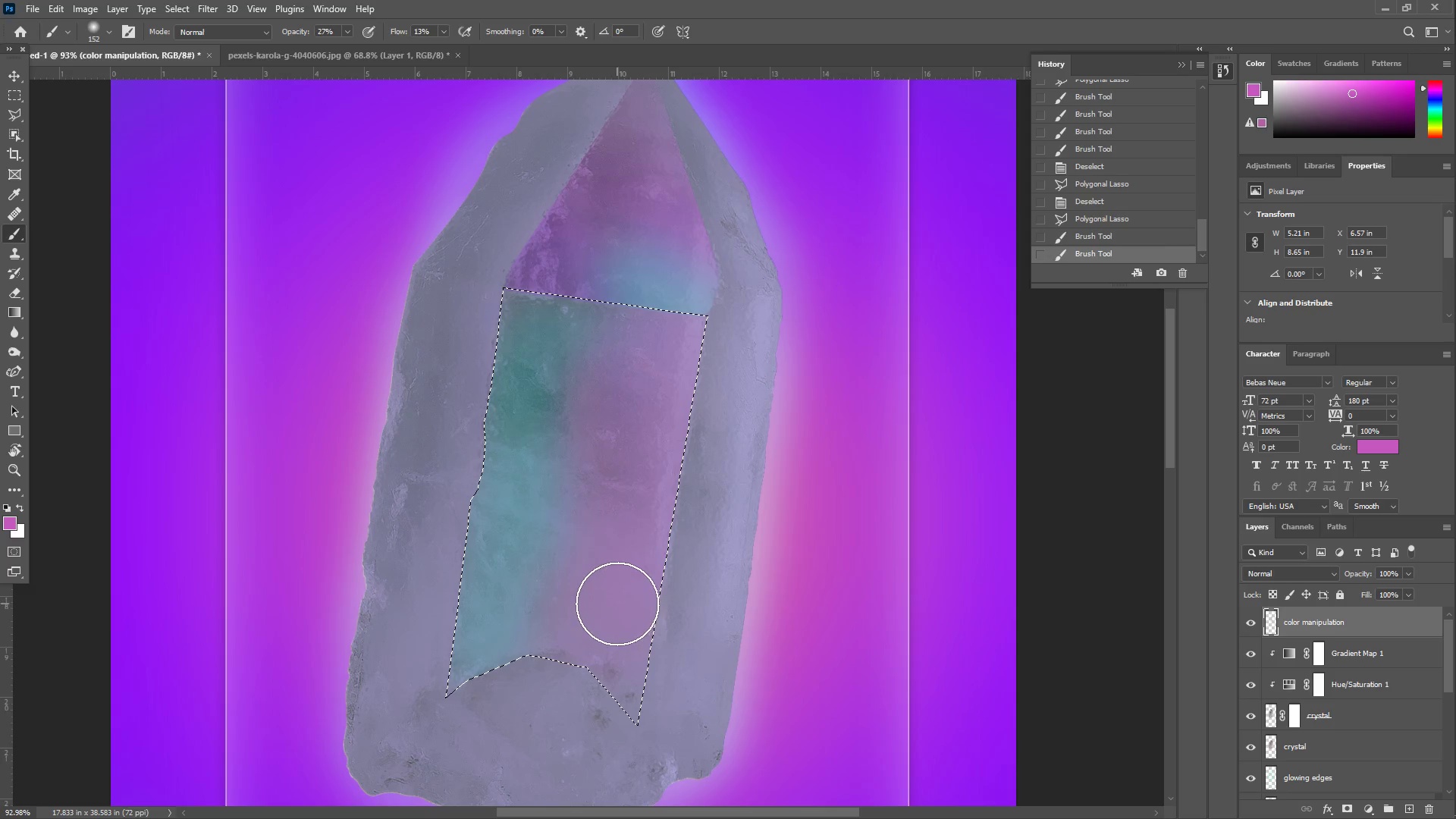 
left_click_drag(start_coordinate=[630, 519], to_coordinate=[587, 711])
 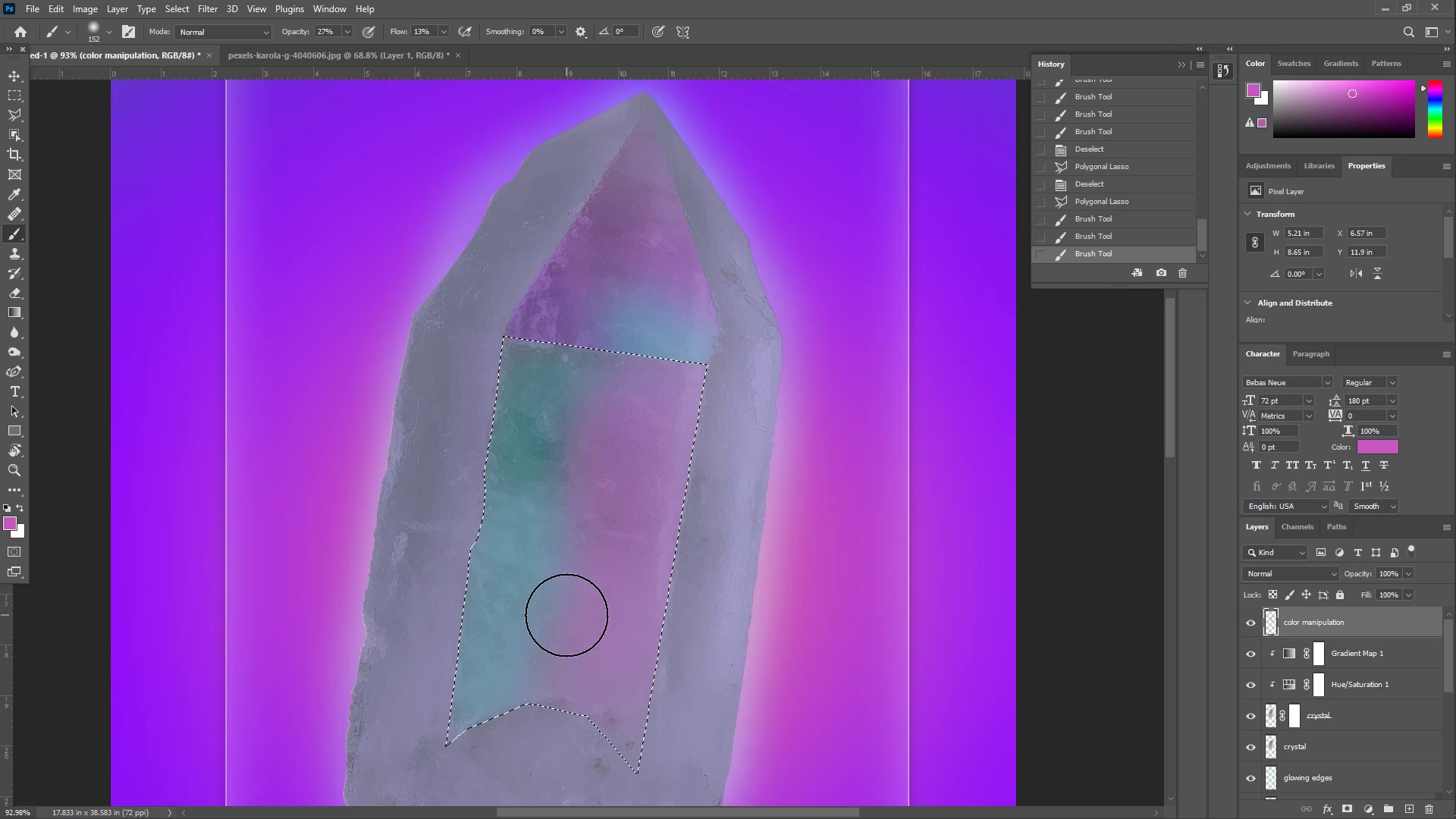 
scroll: coordinate [621, 594], scroll_direction: up, amount: 4.0
 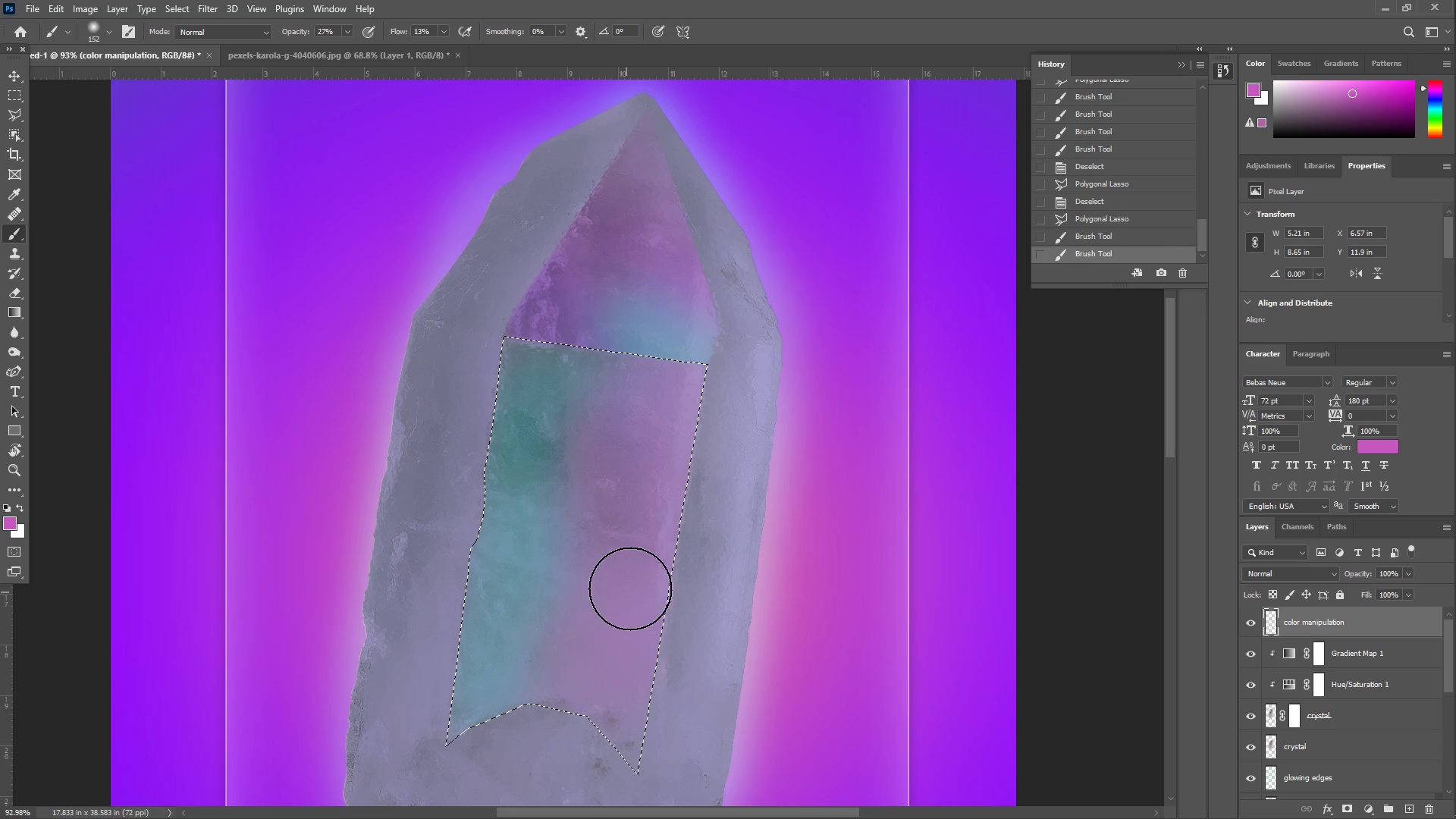 
type(ib)
 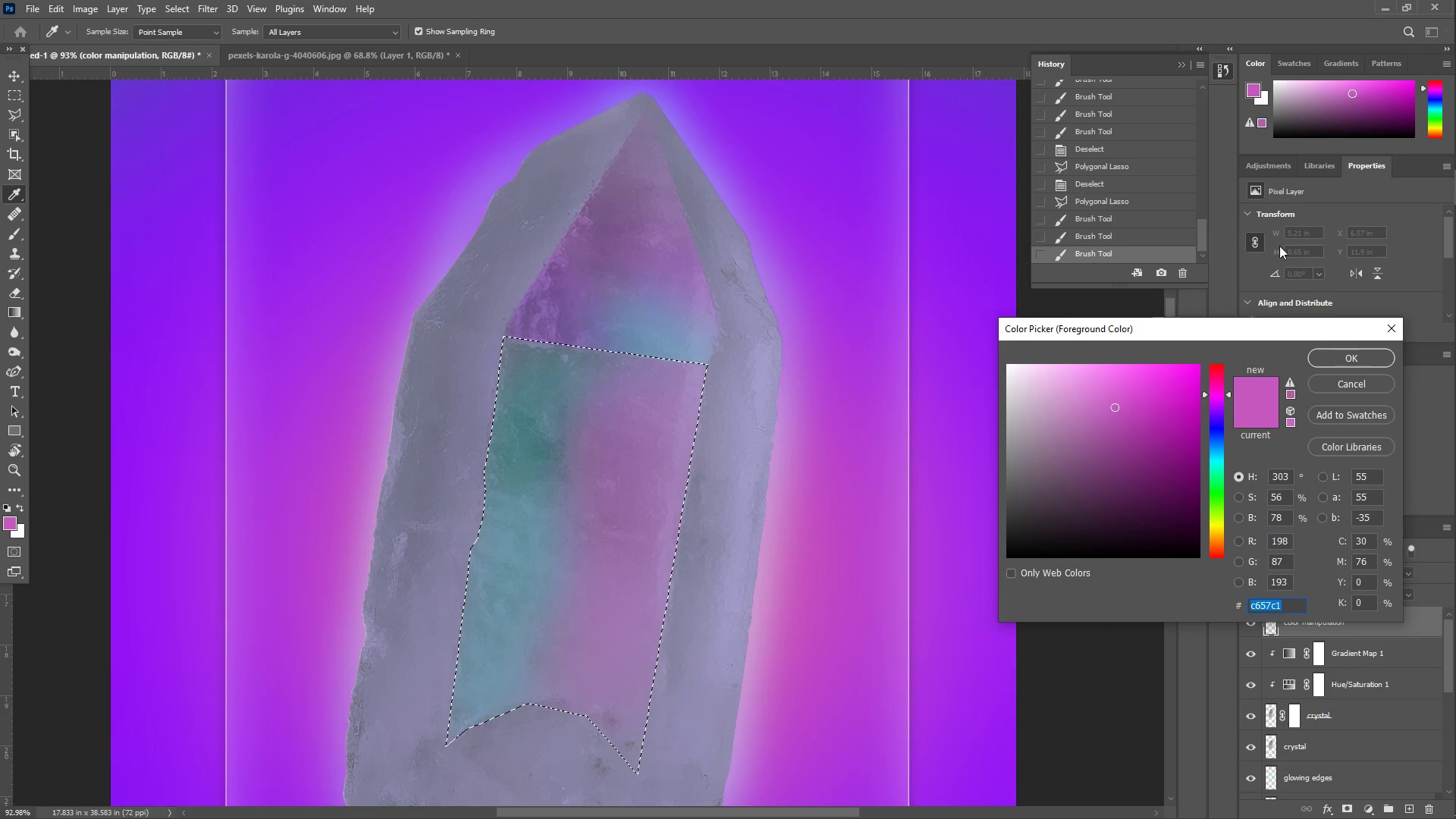 
left_click([1389, 328])
 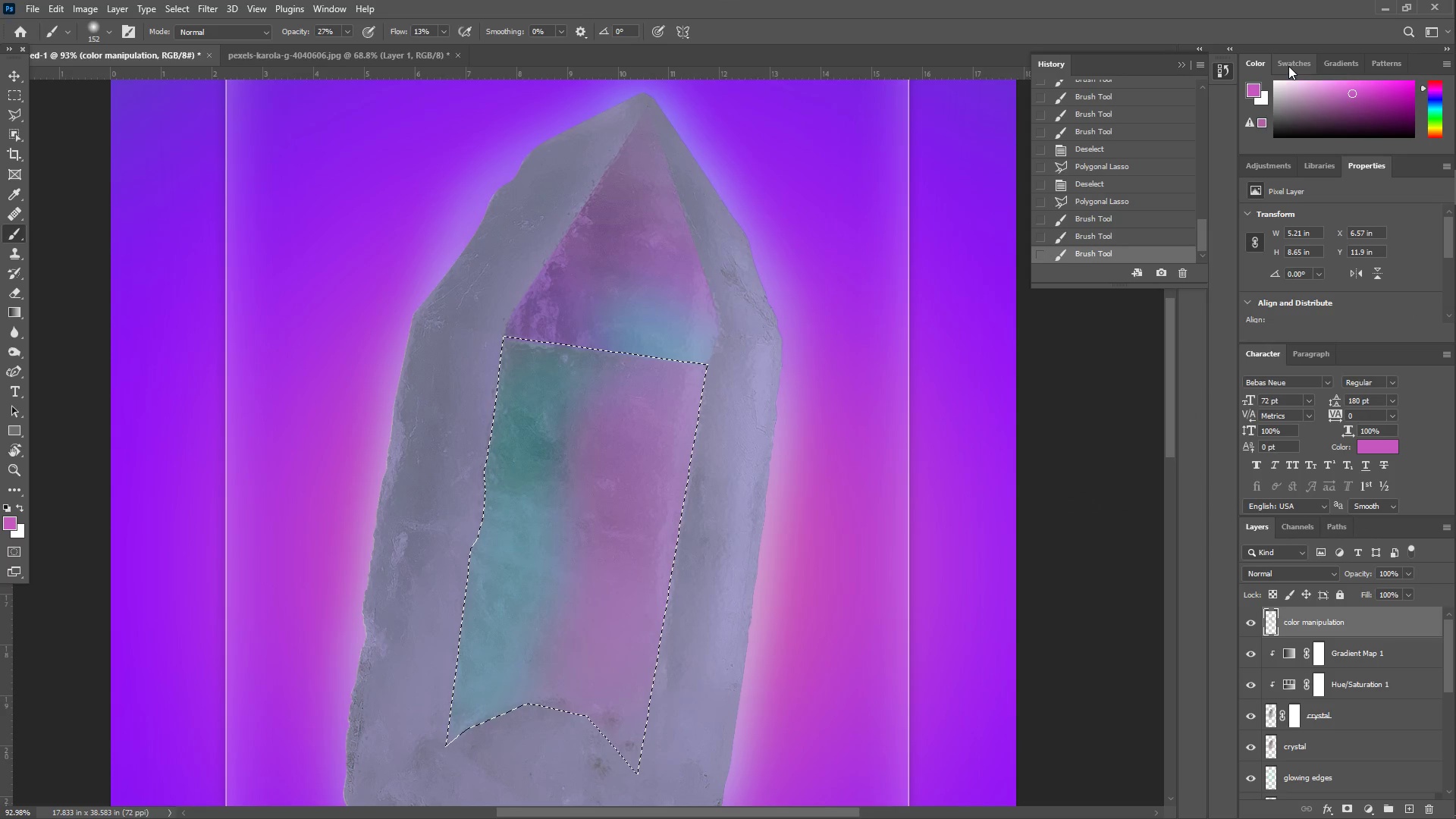 
left_click([1345, 67])
 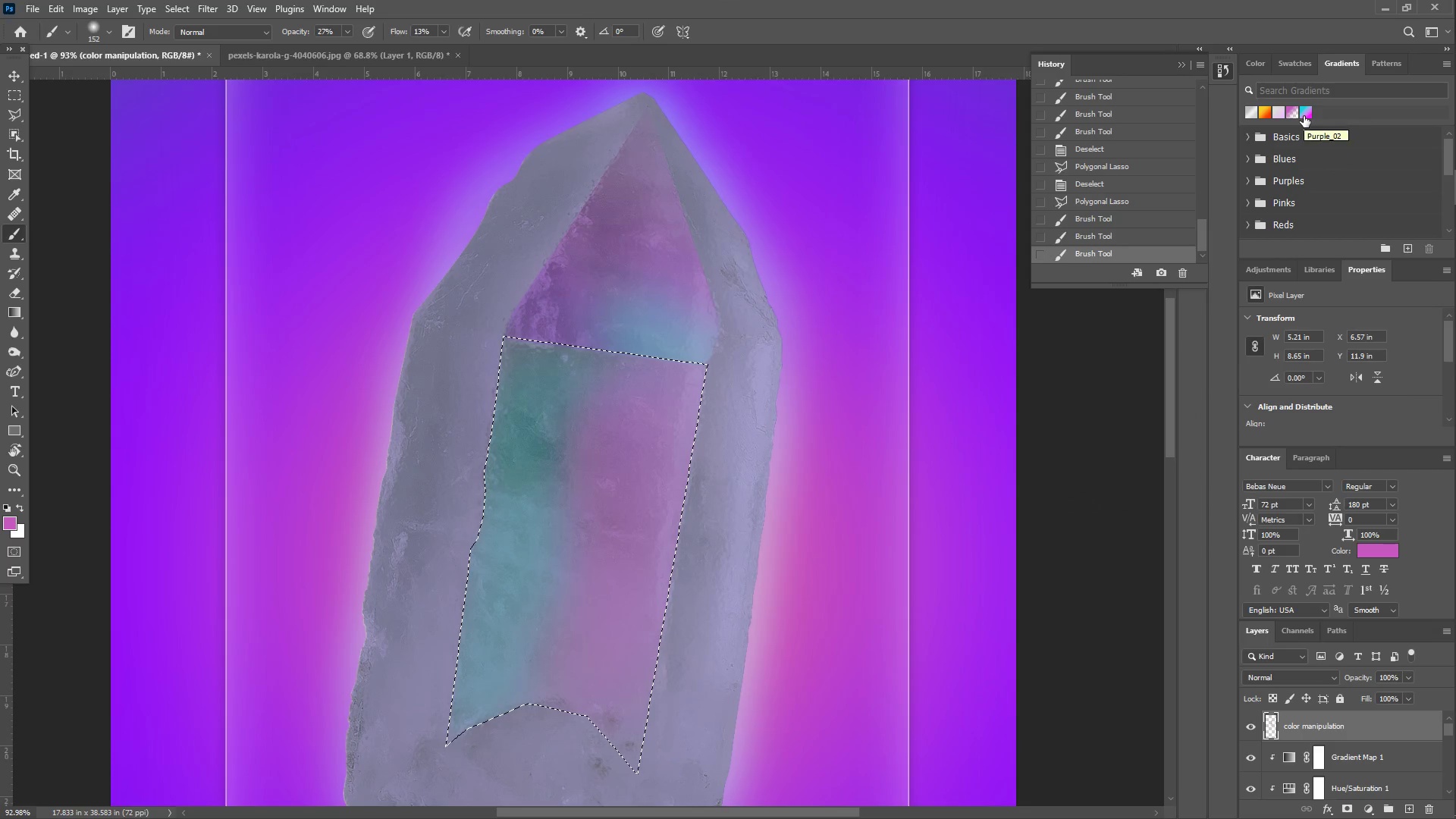 
left_click([1254, 67])
 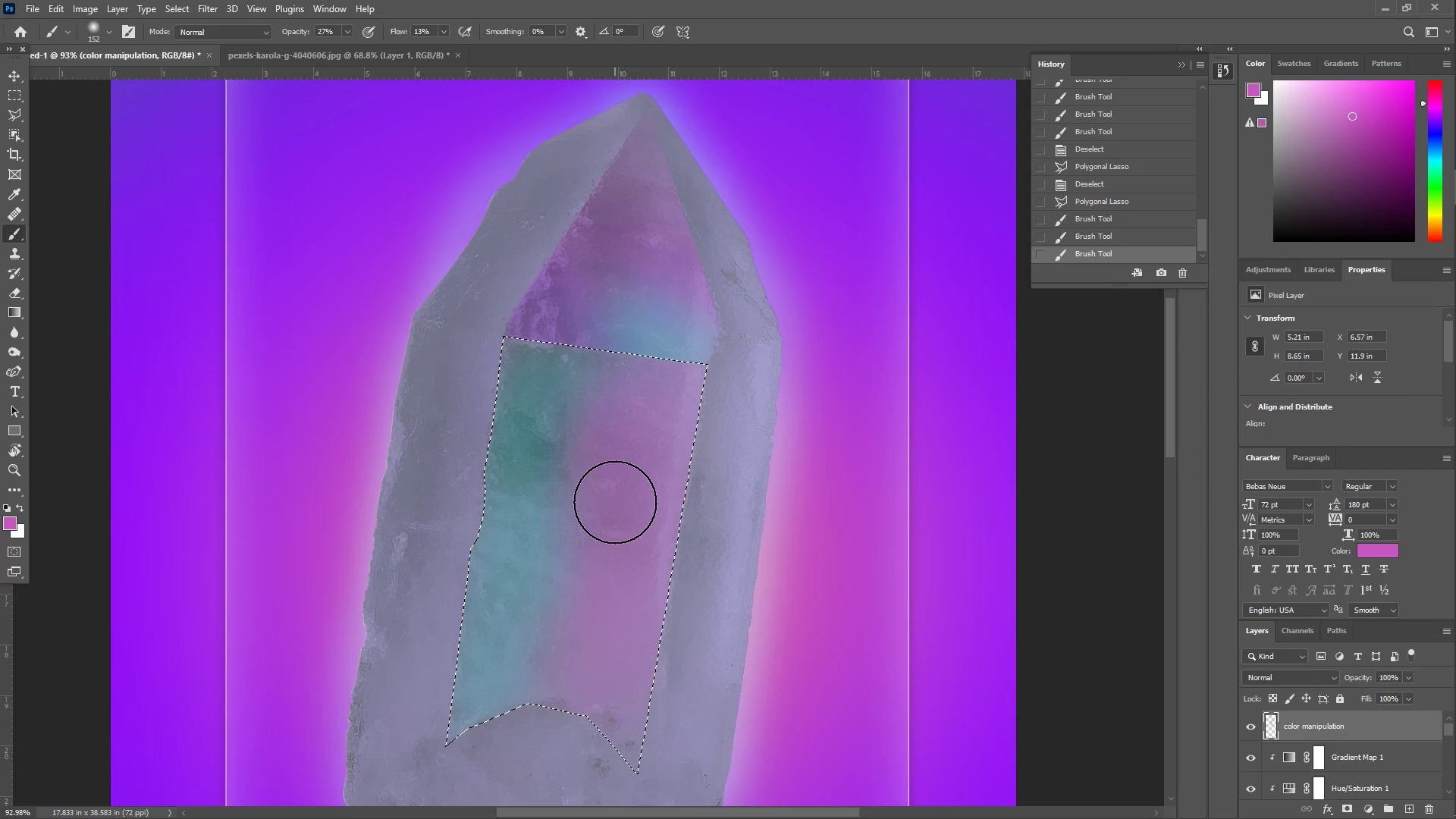 
scroll: coordinate [396, 591], scroll_direction: down, amount: 7.0
 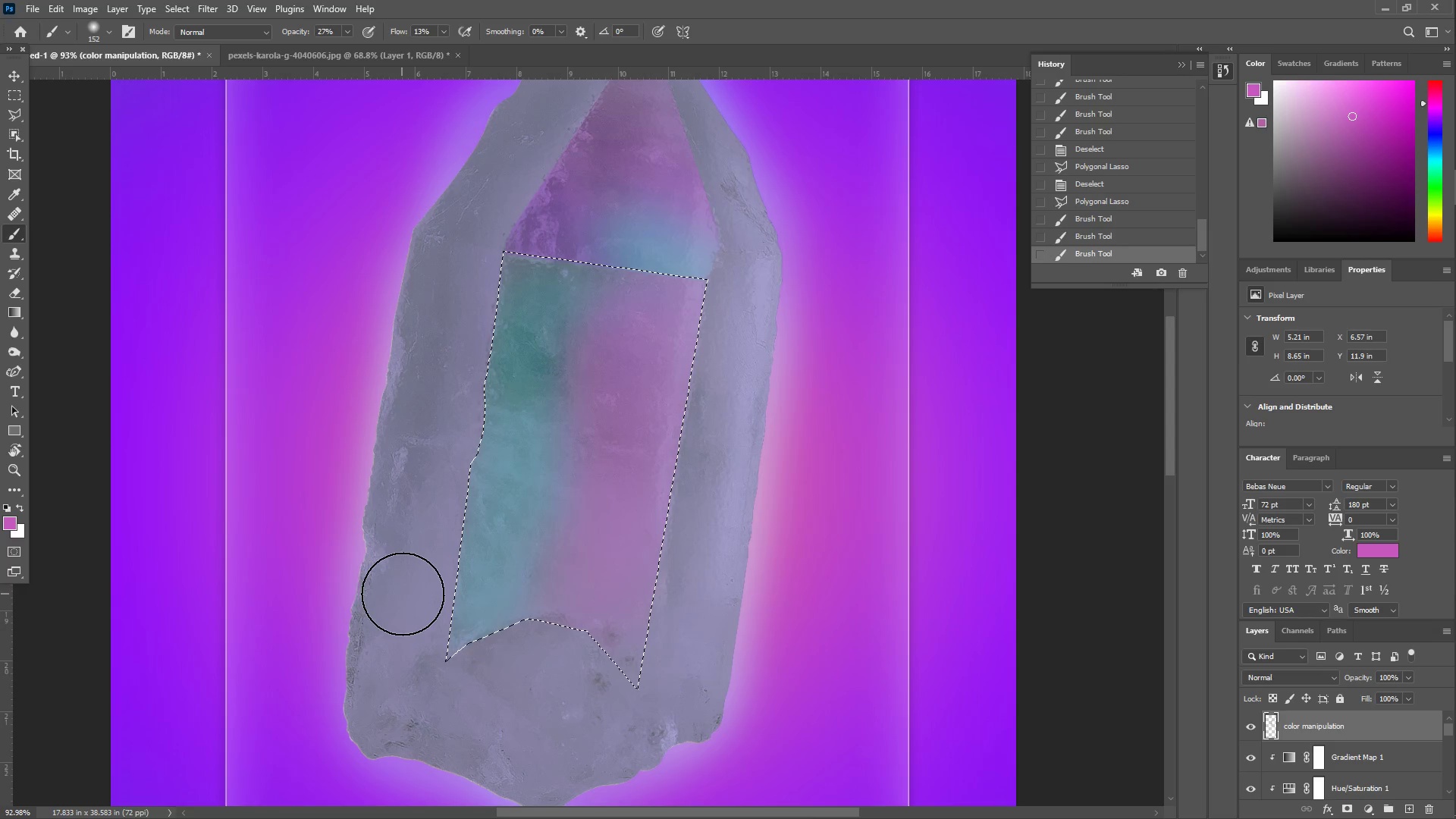 
key(L)
 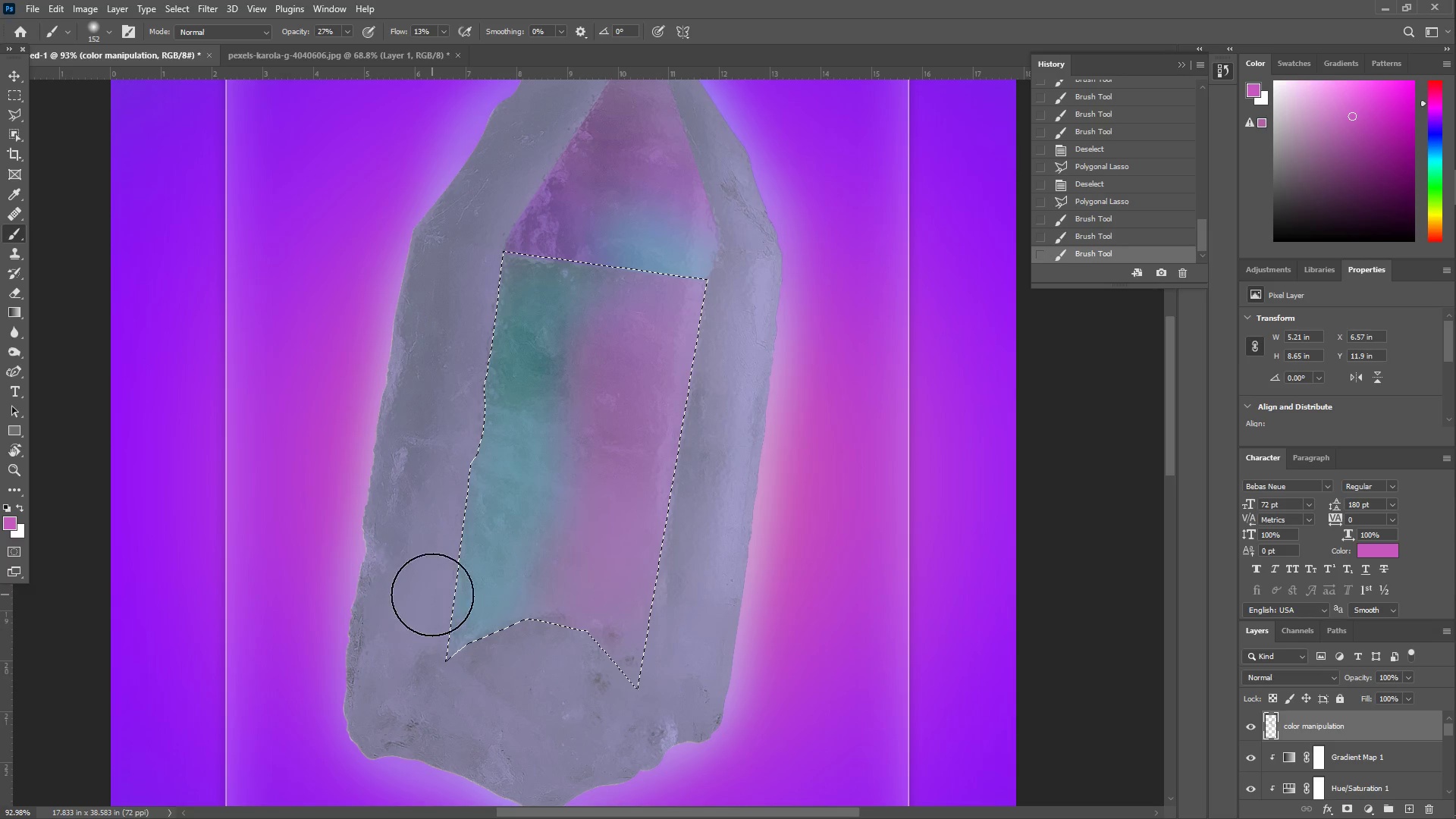 
right_click([432, 595])
 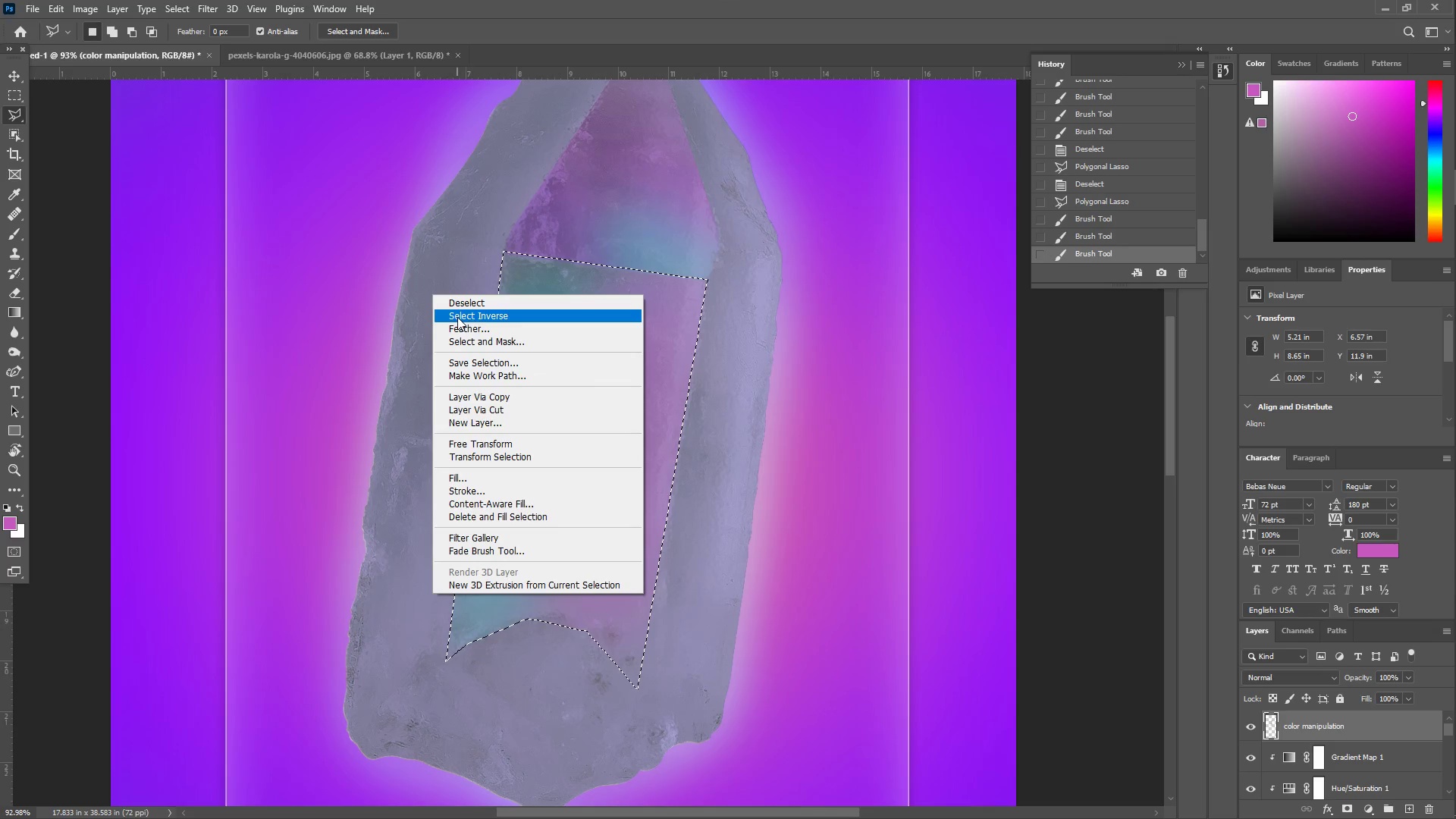 
left_click([457, 305])
 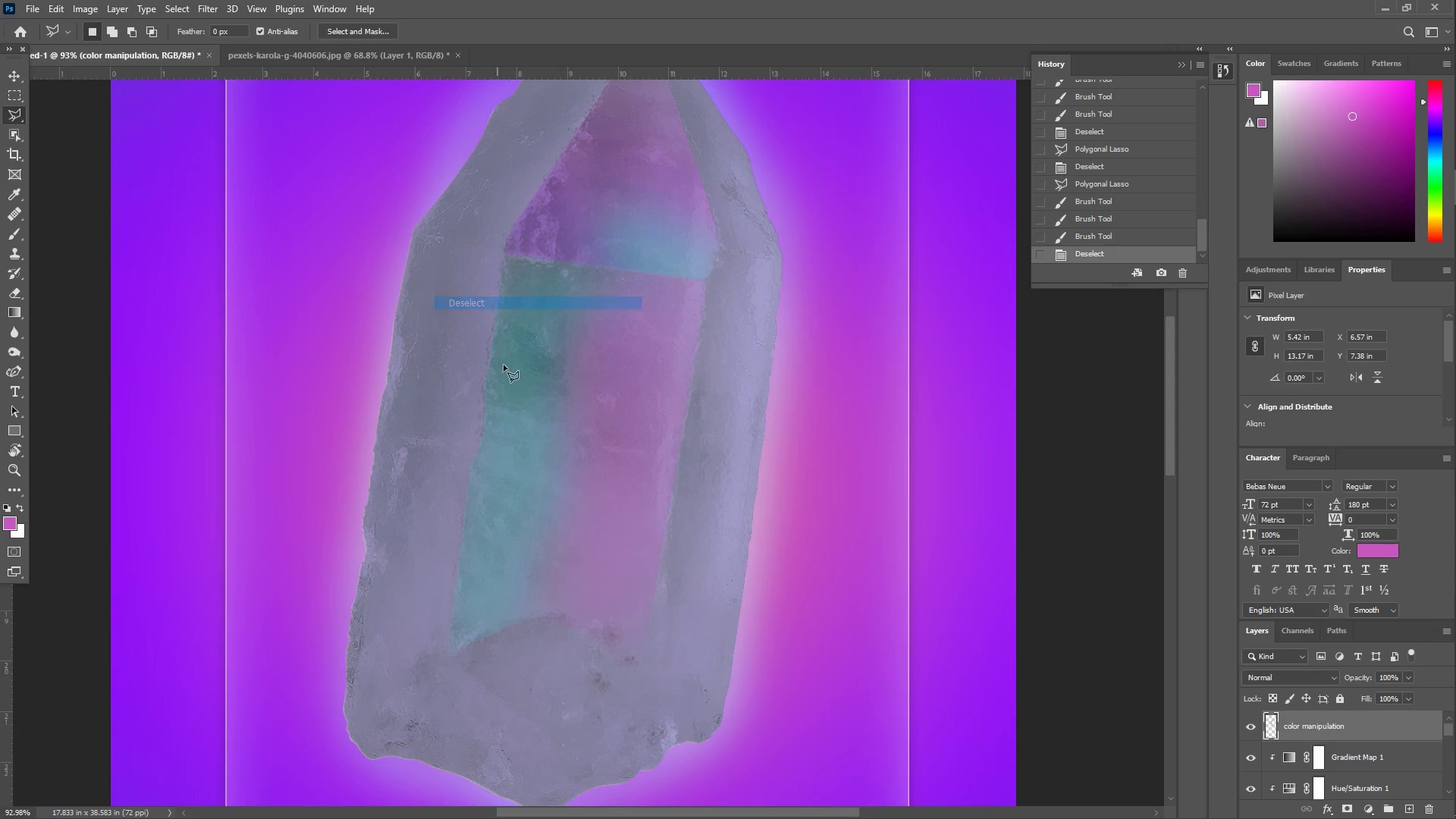 
scroll: coordinate [526, 403], scroll_direction: down, amount: 5.0
 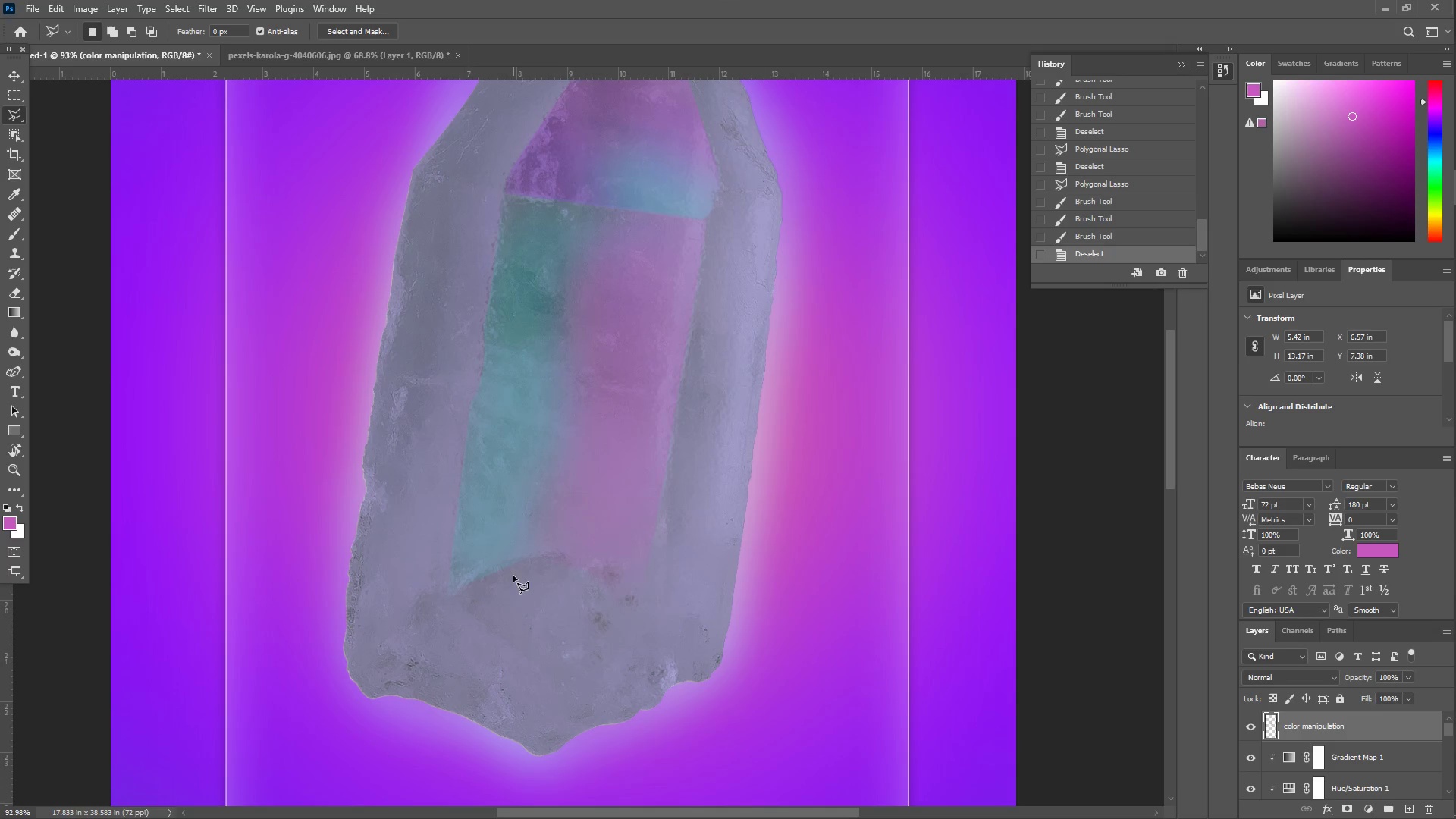 
key(B)
 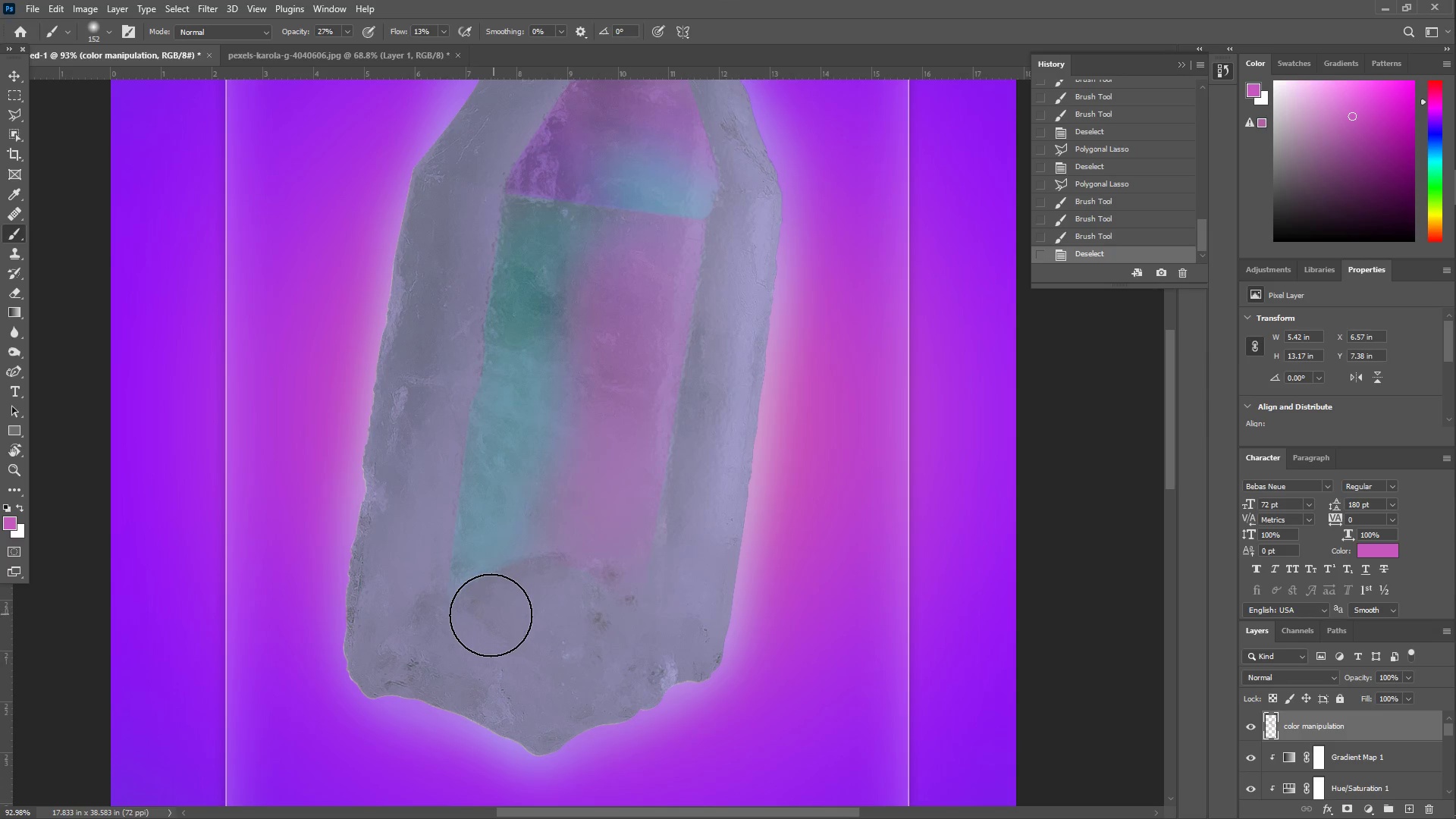 
left_click_drag(start_coordinate=[484, 626], to_coordinate=[493, 627])
 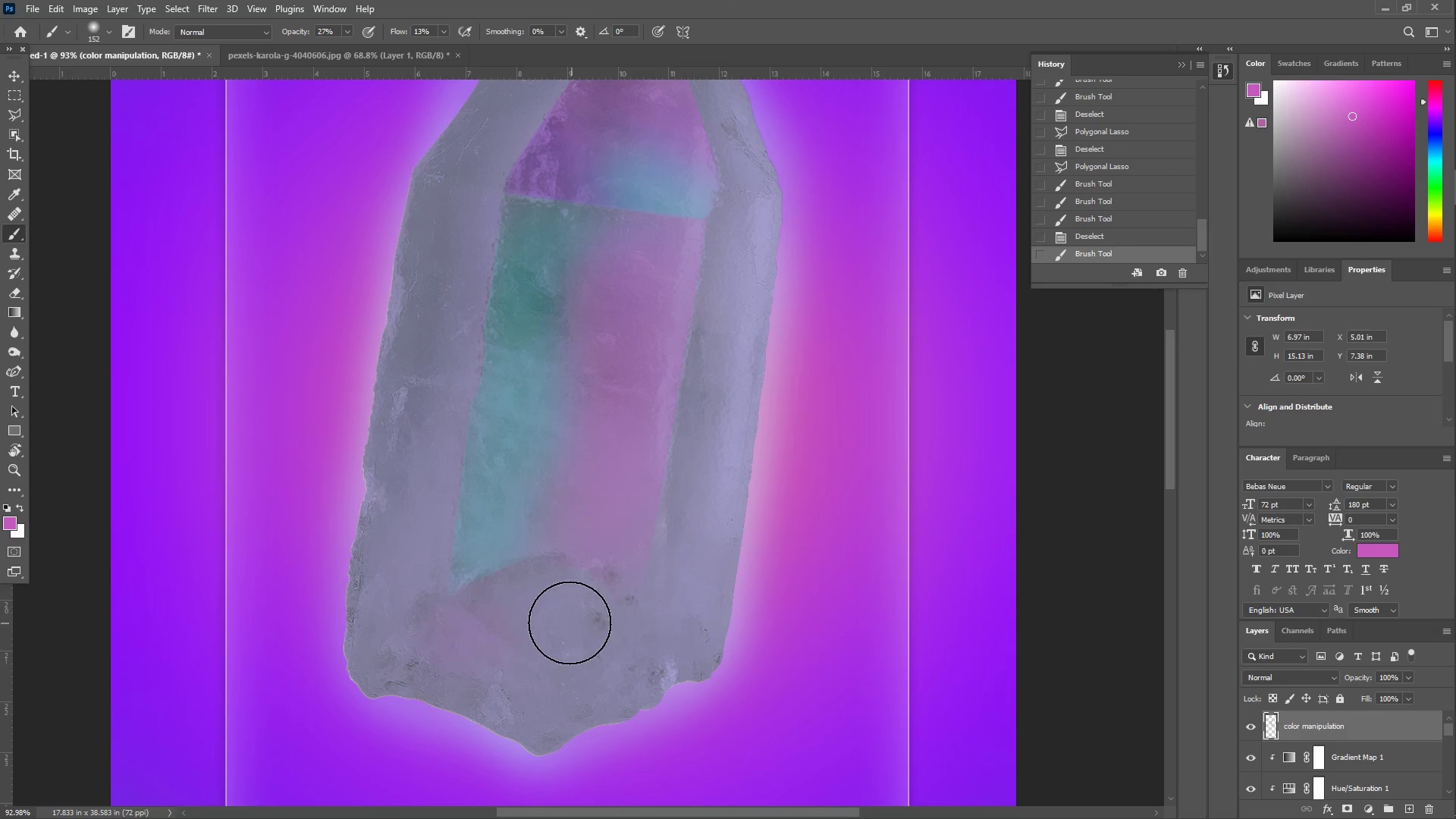 
left_click_drag(start_coordinate=[563, 621], to_coordinate=[589, 651])
 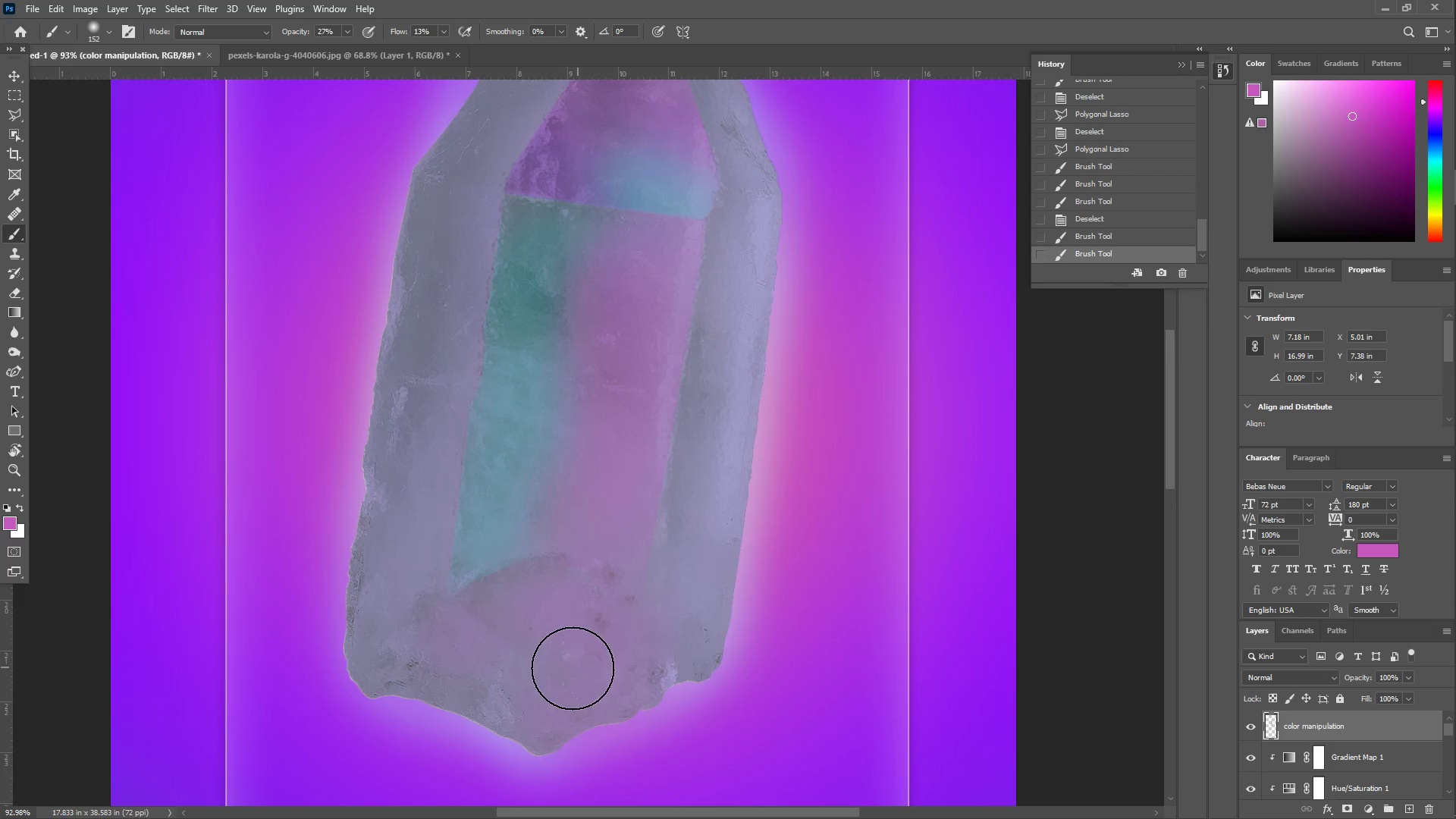 
scroll: coordinate [557, 673], scroll_direction: down, amount: 9.0
 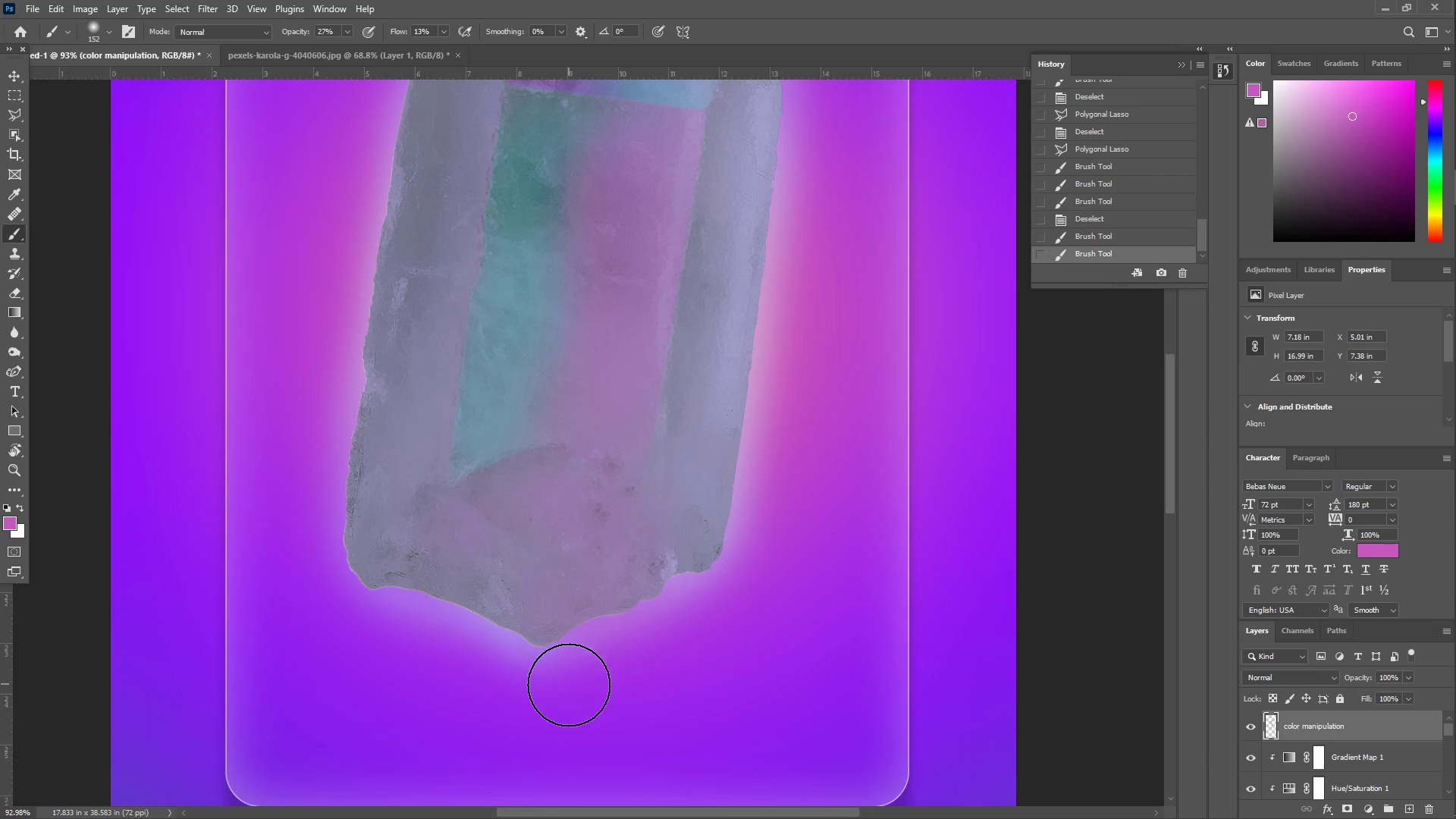 
key(I)
 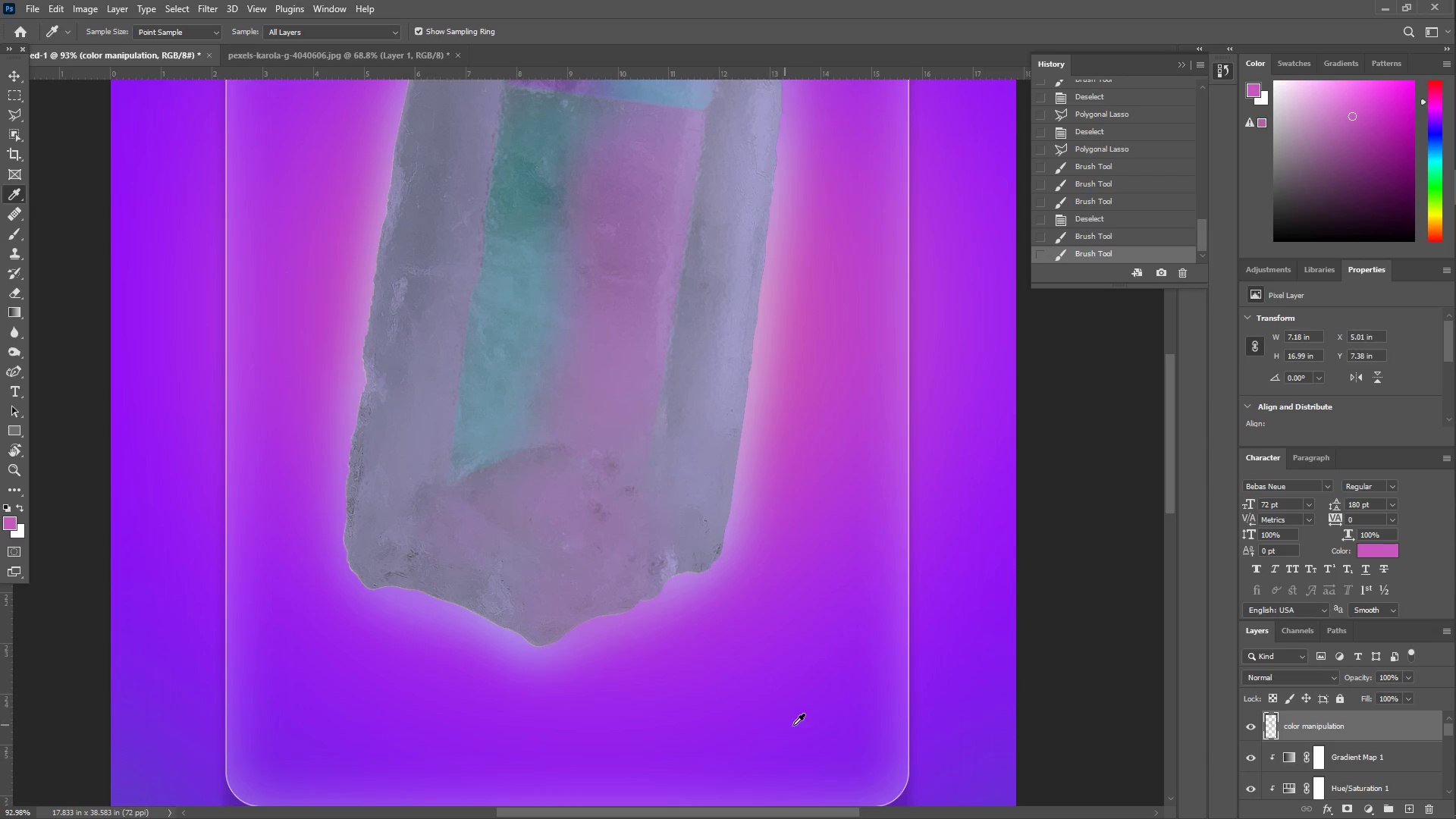 
left_click_drag(start_coordinate=[959, 726], to_coordinate=[963, 720])
 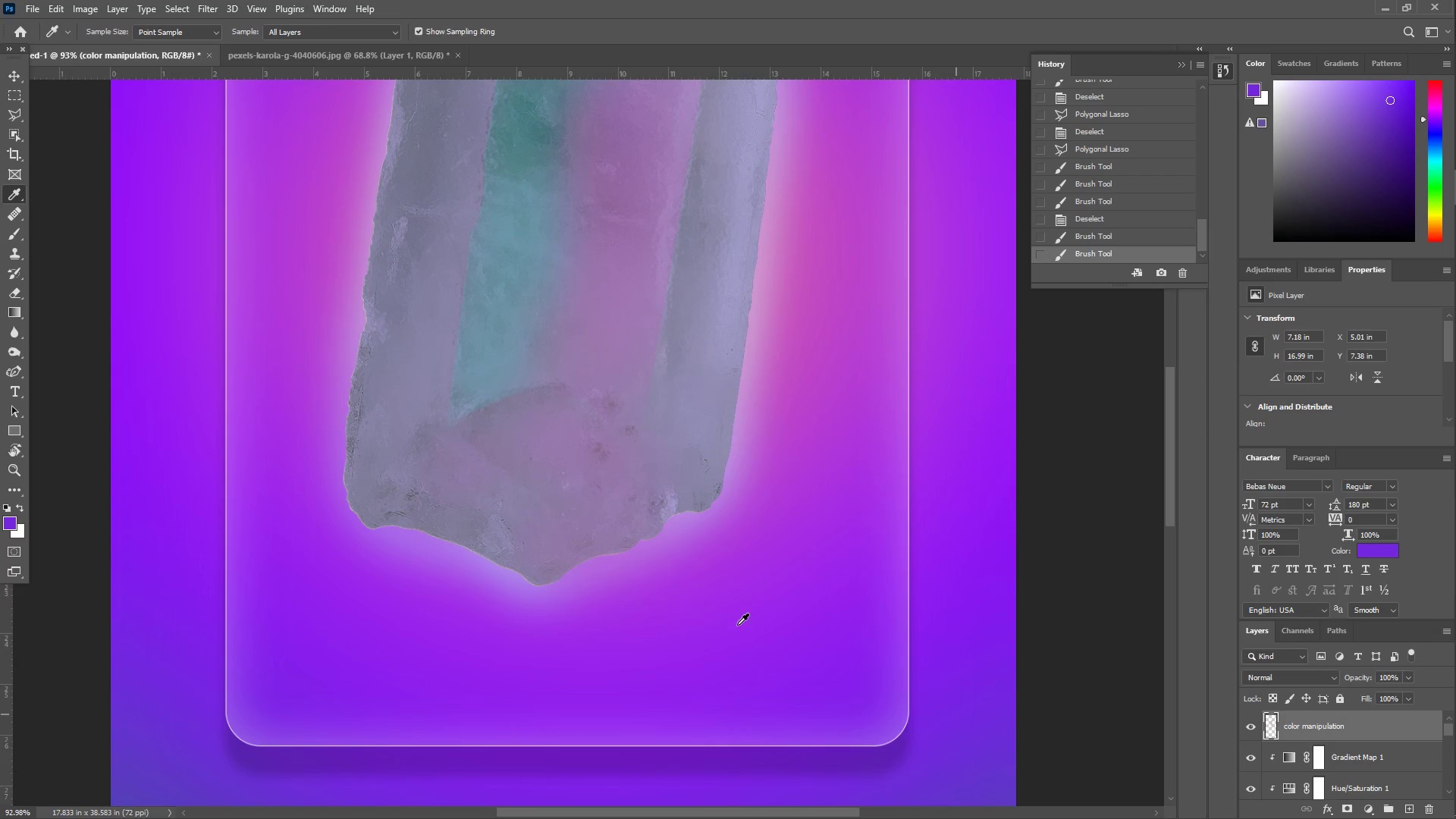 
scroll: coordinate [910, 711], scroll_direction: down, amount: 5.0
 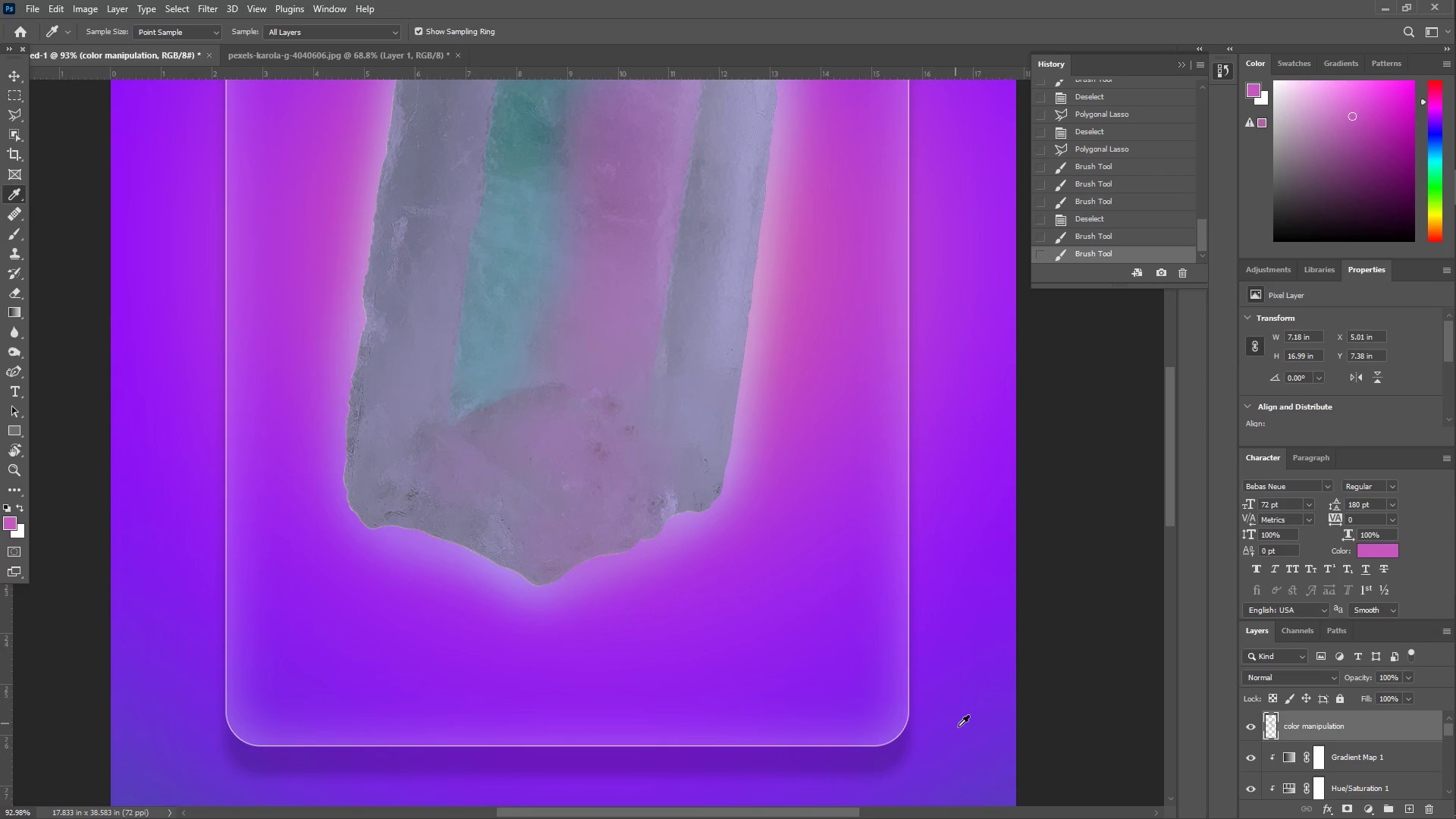 
key(B)
 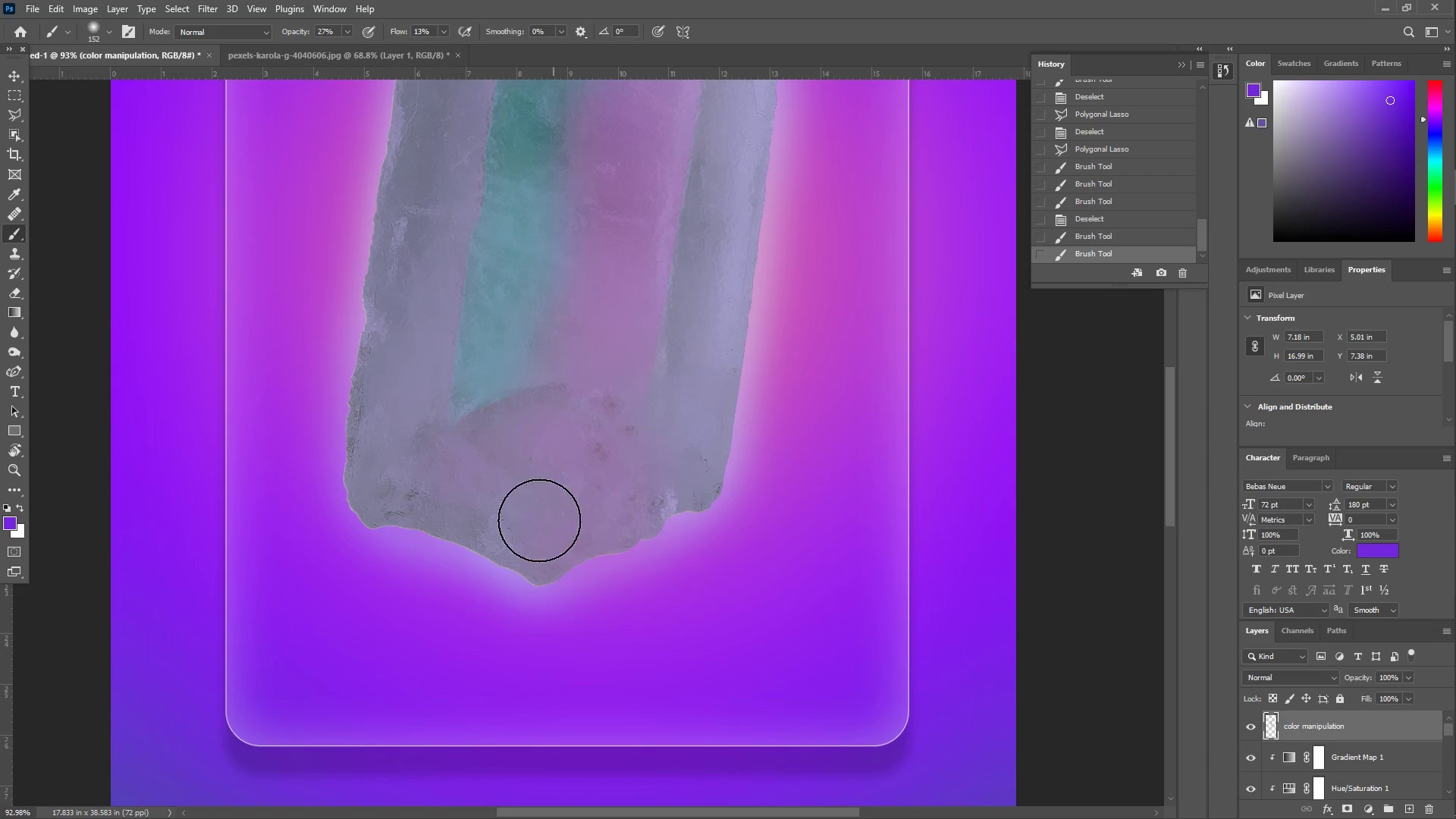 
left_click_drag(start_coordinate=[507, 526], to_coordinate=[388, 462])
 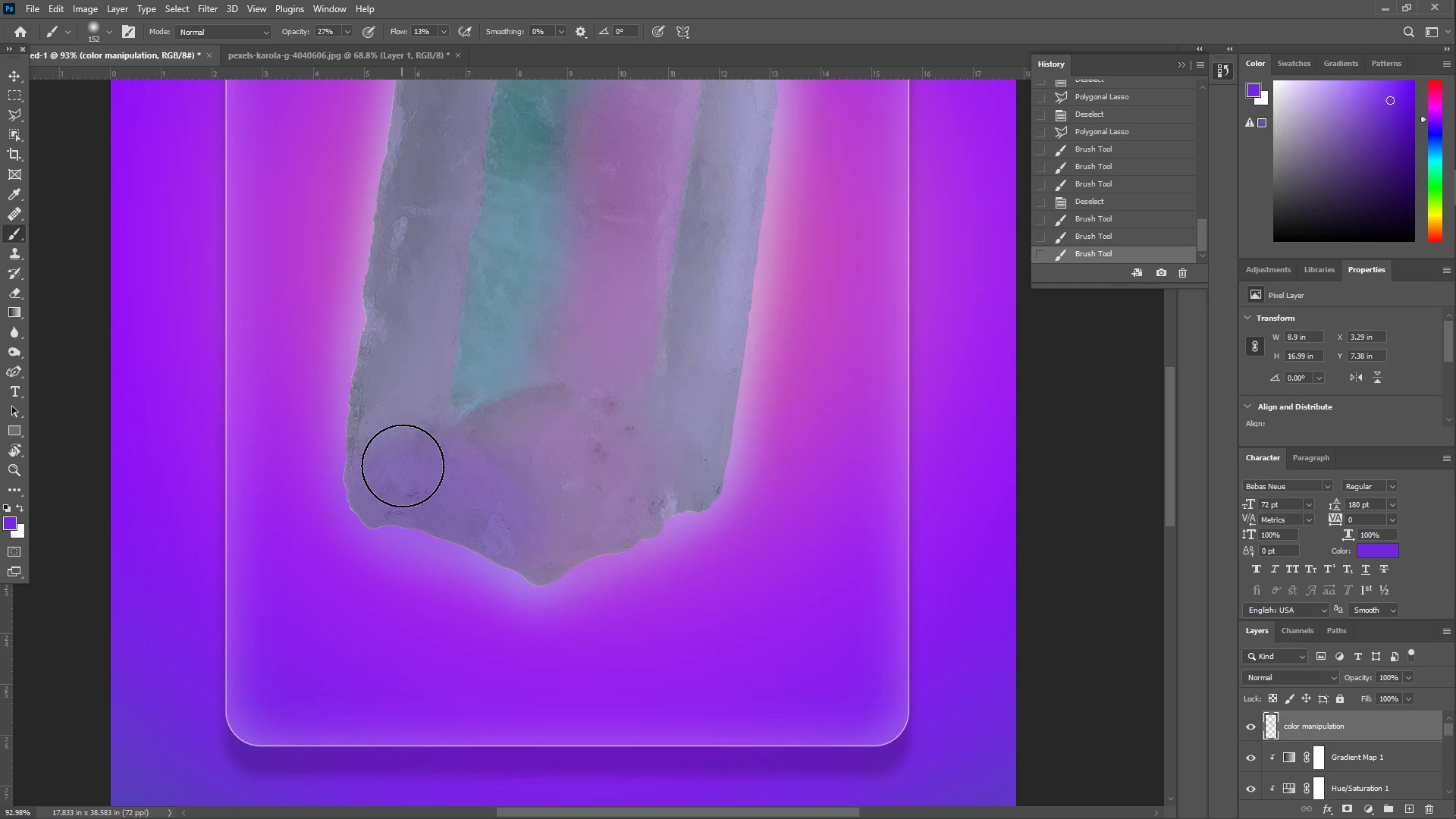 
hold_key(key=Space, duration=1.5)
 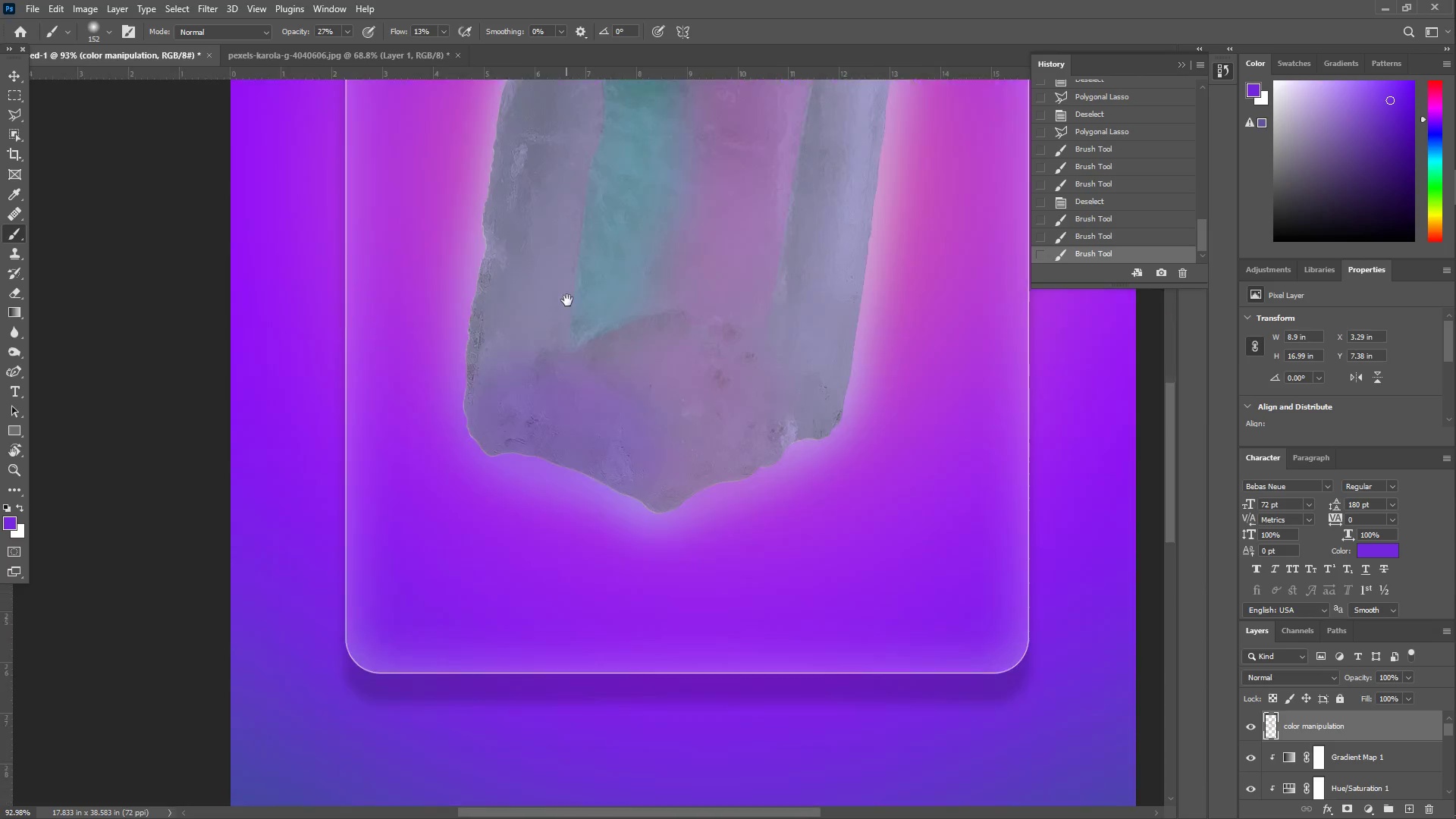 
left_click_drag(start_coordinate=[430, 479], to_coordinate=[528, 603])
 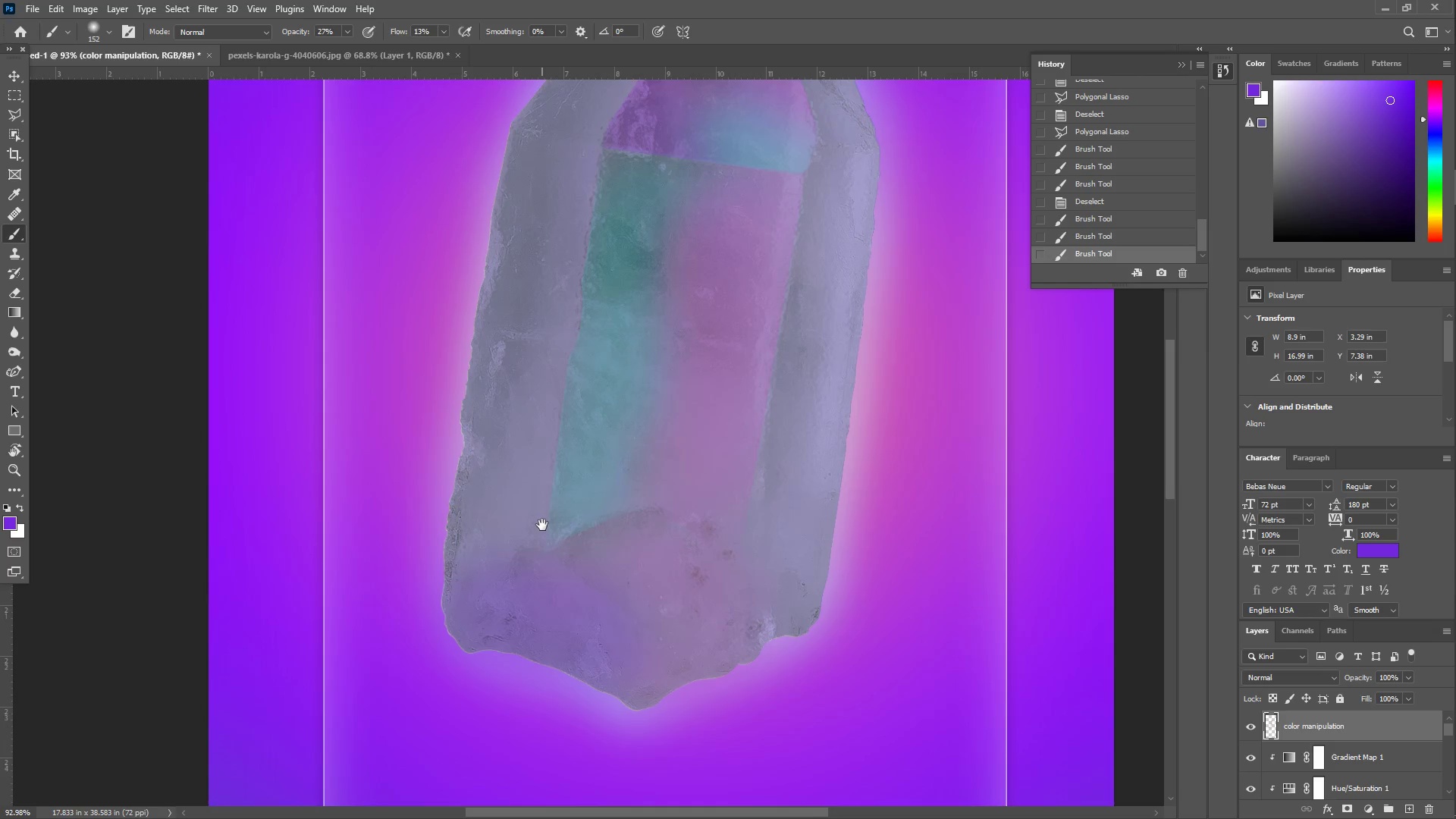 
left_click_drag(start_coordinate=[542, 525], to_coordinate=[580, 322])
 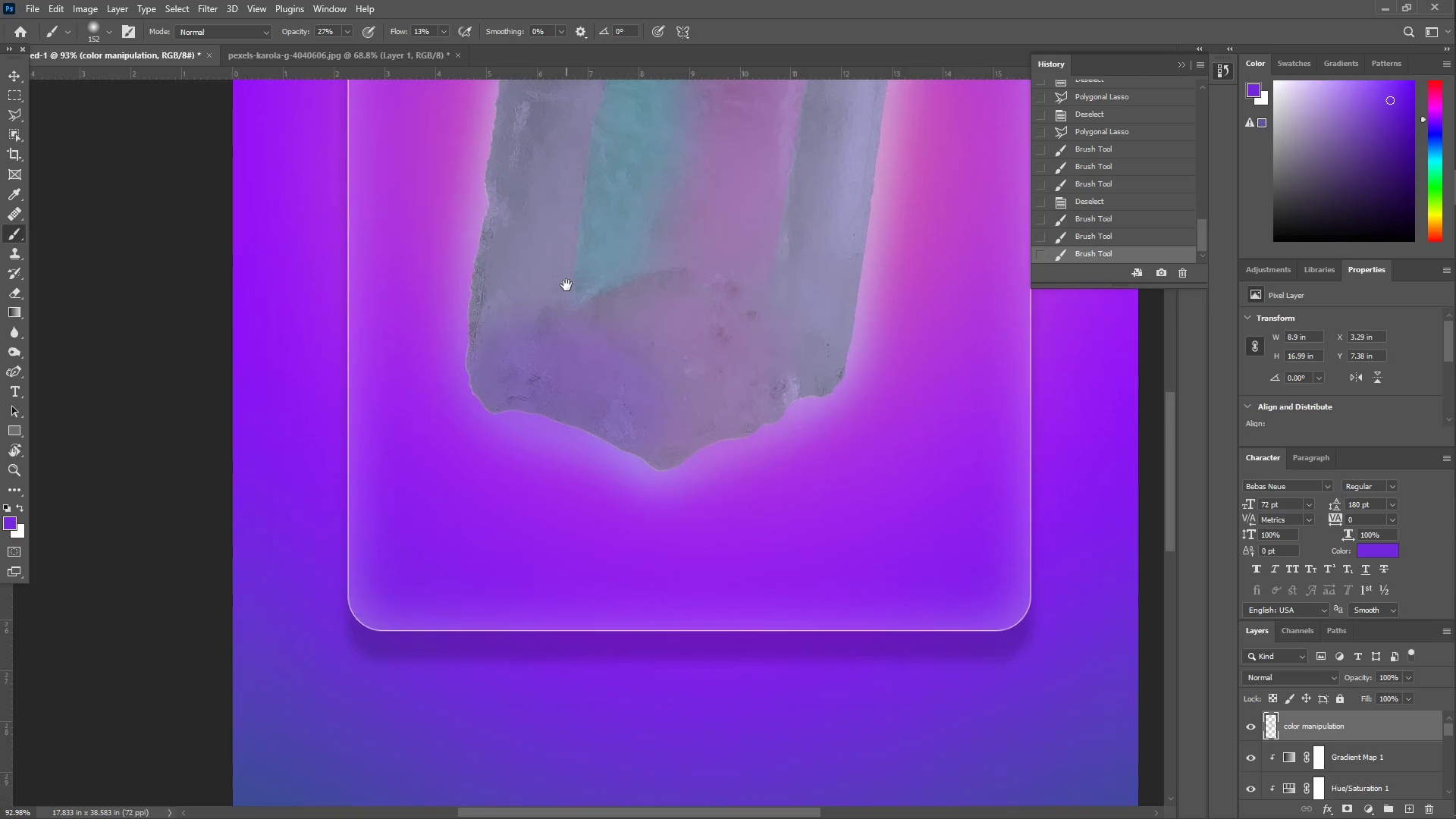 
hold_key(key=Space, duration=1.5)
 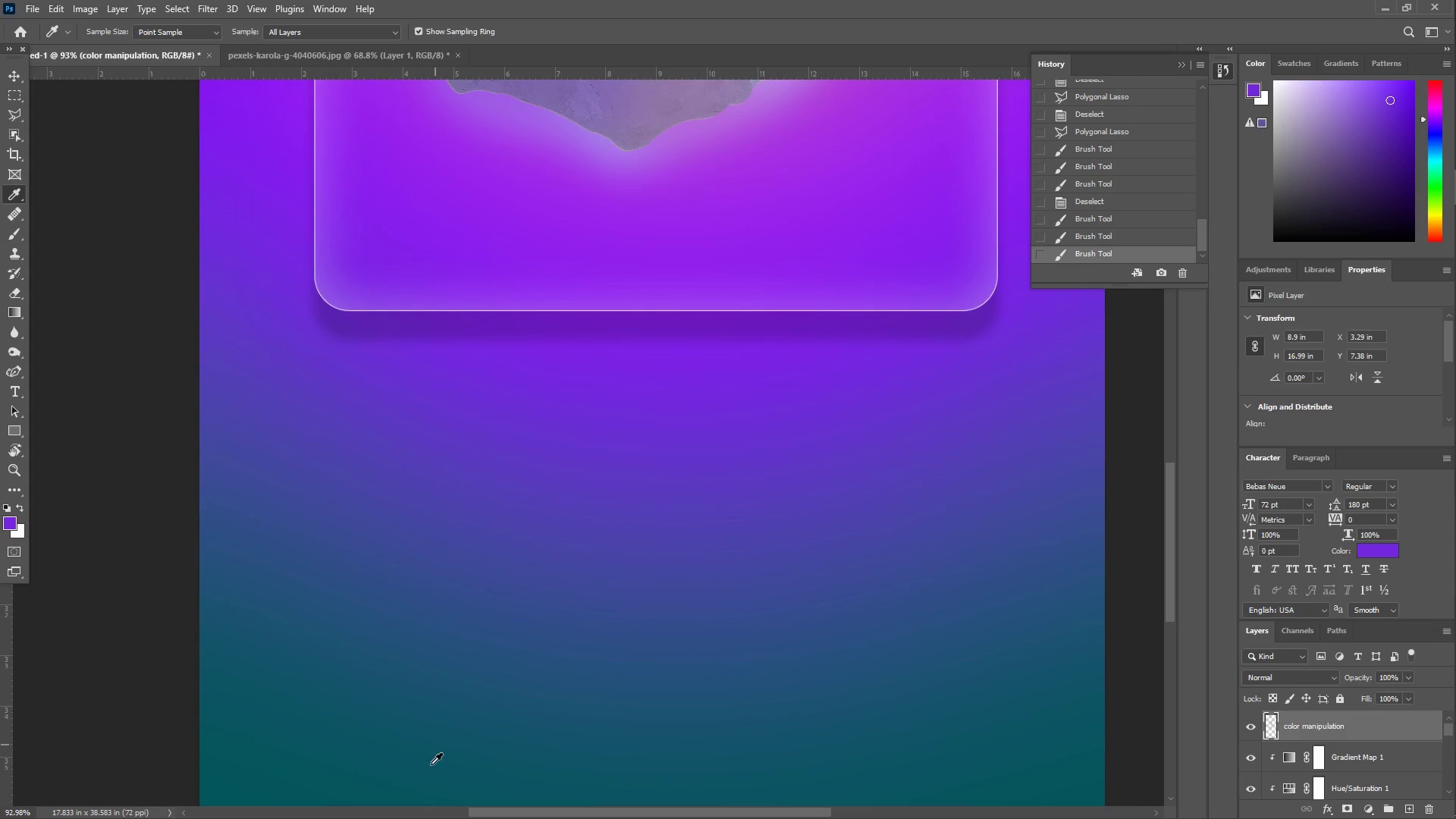 
left_click_drag(start_coordinate=[596, 698], to_coordinate=[566, 285])
 